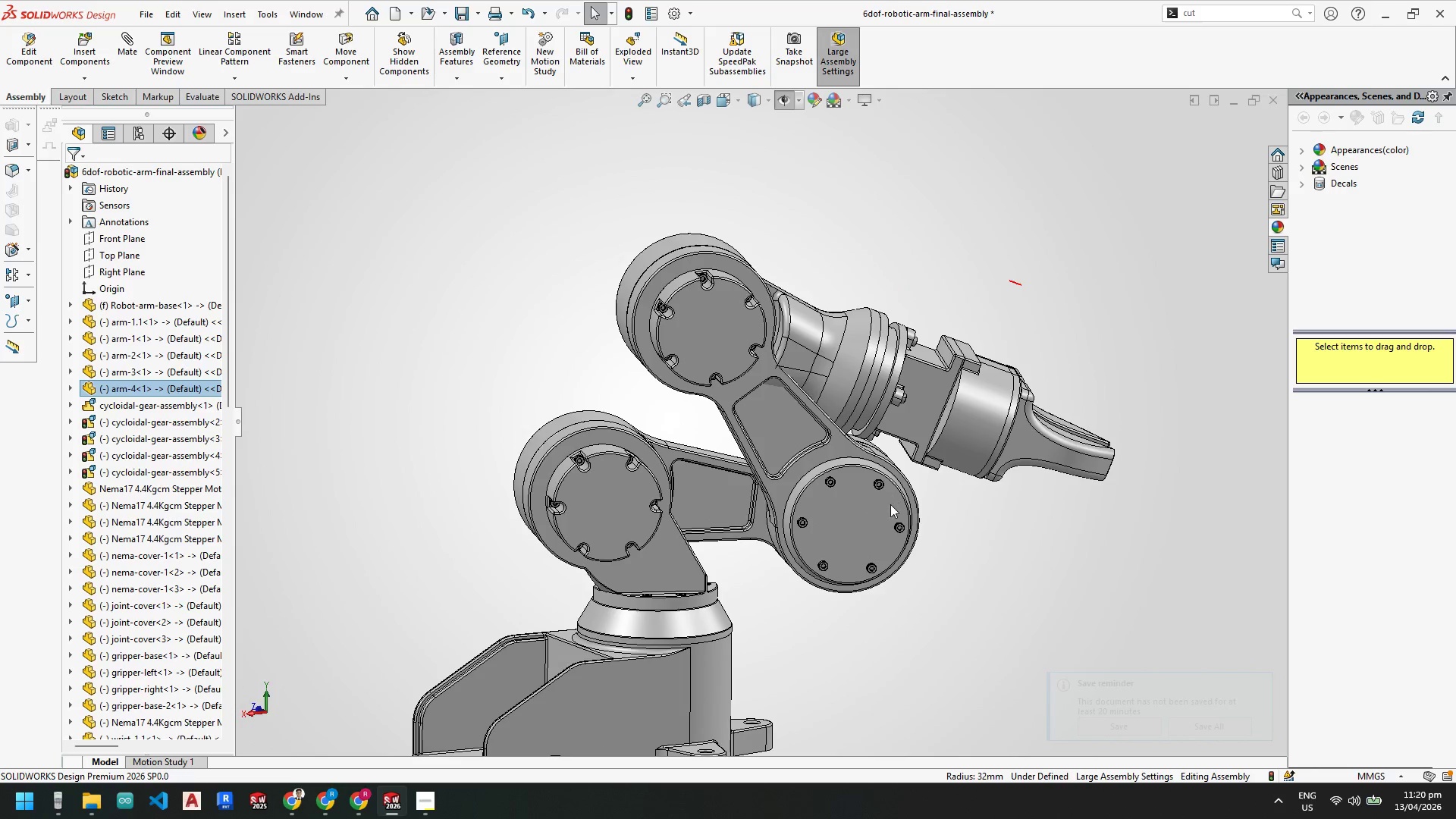 
key(Space)
 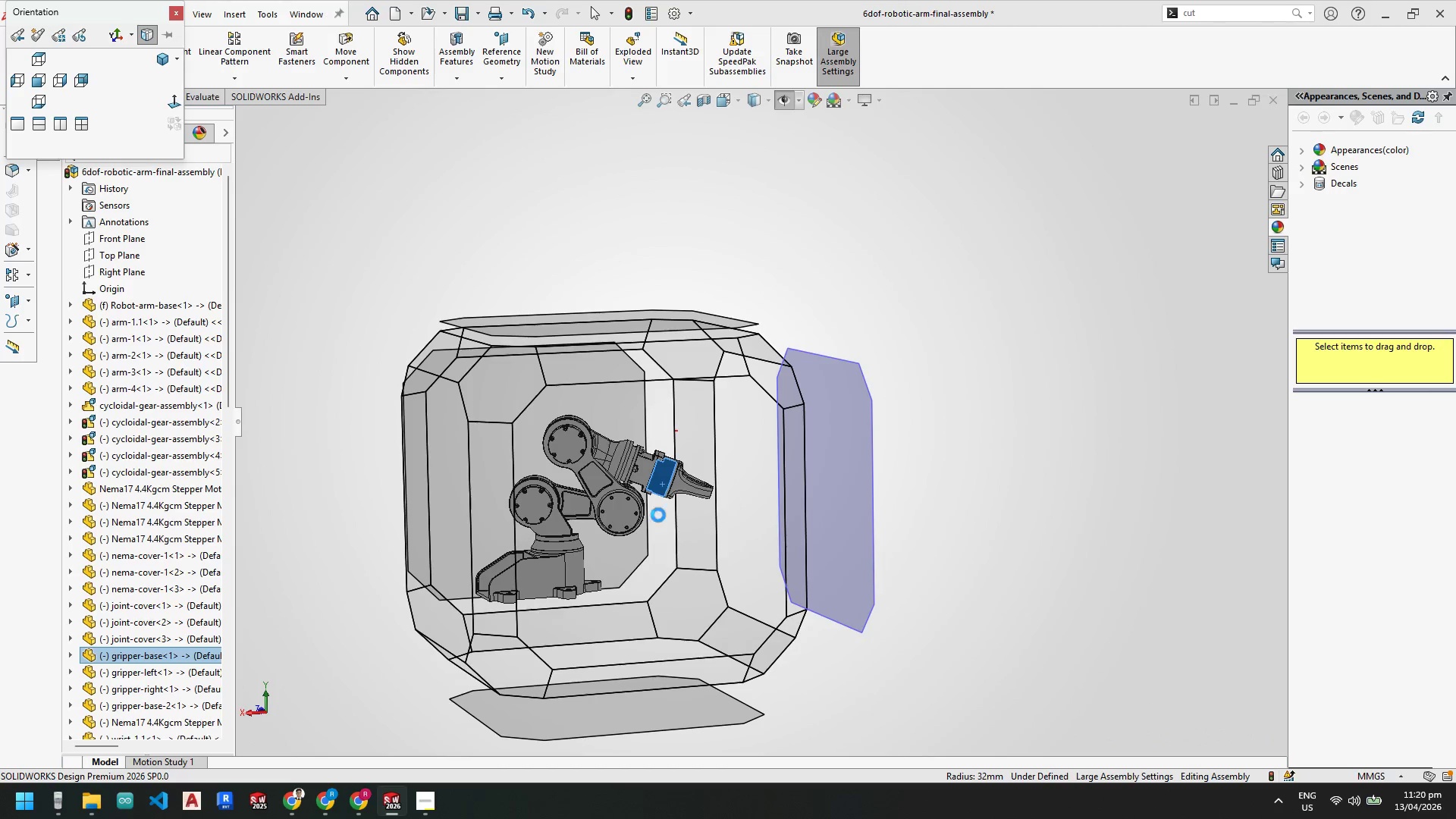 
scroll: coordinate [886, 502], scroll_direction: up, amount: 3.0
 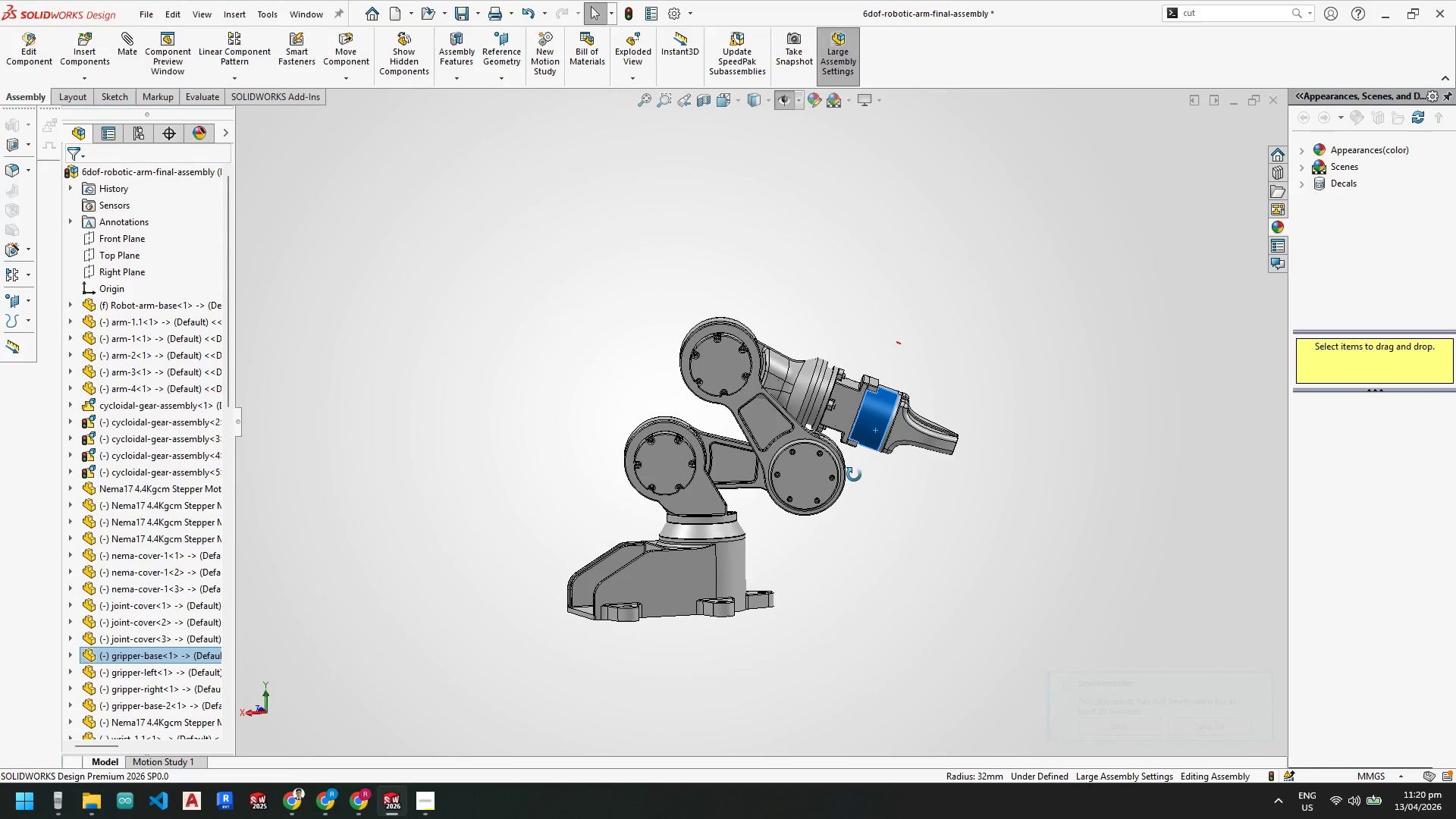 
left_click([615, 526])
 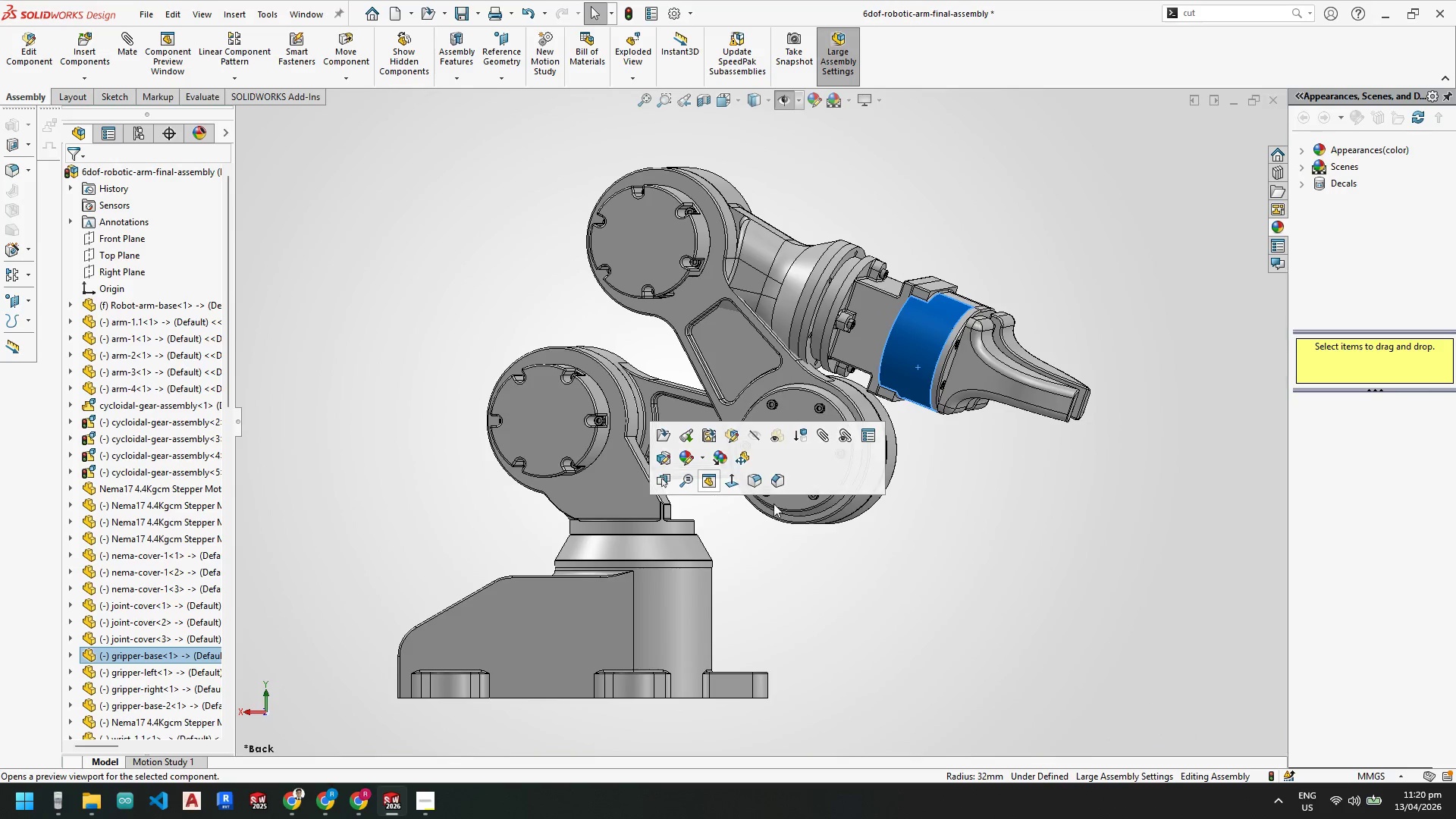 
key(Escape)
 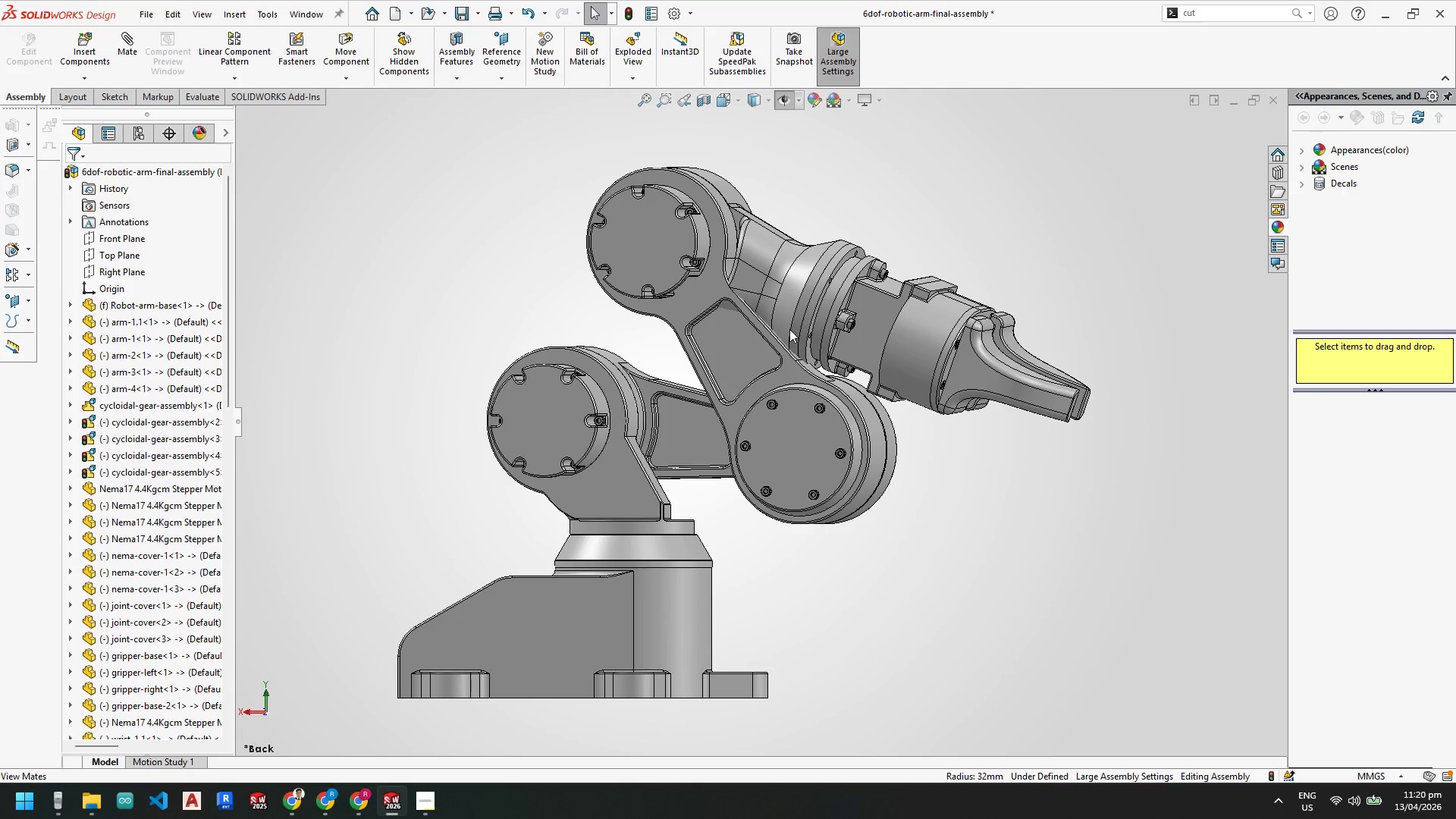 
key(Escape)
 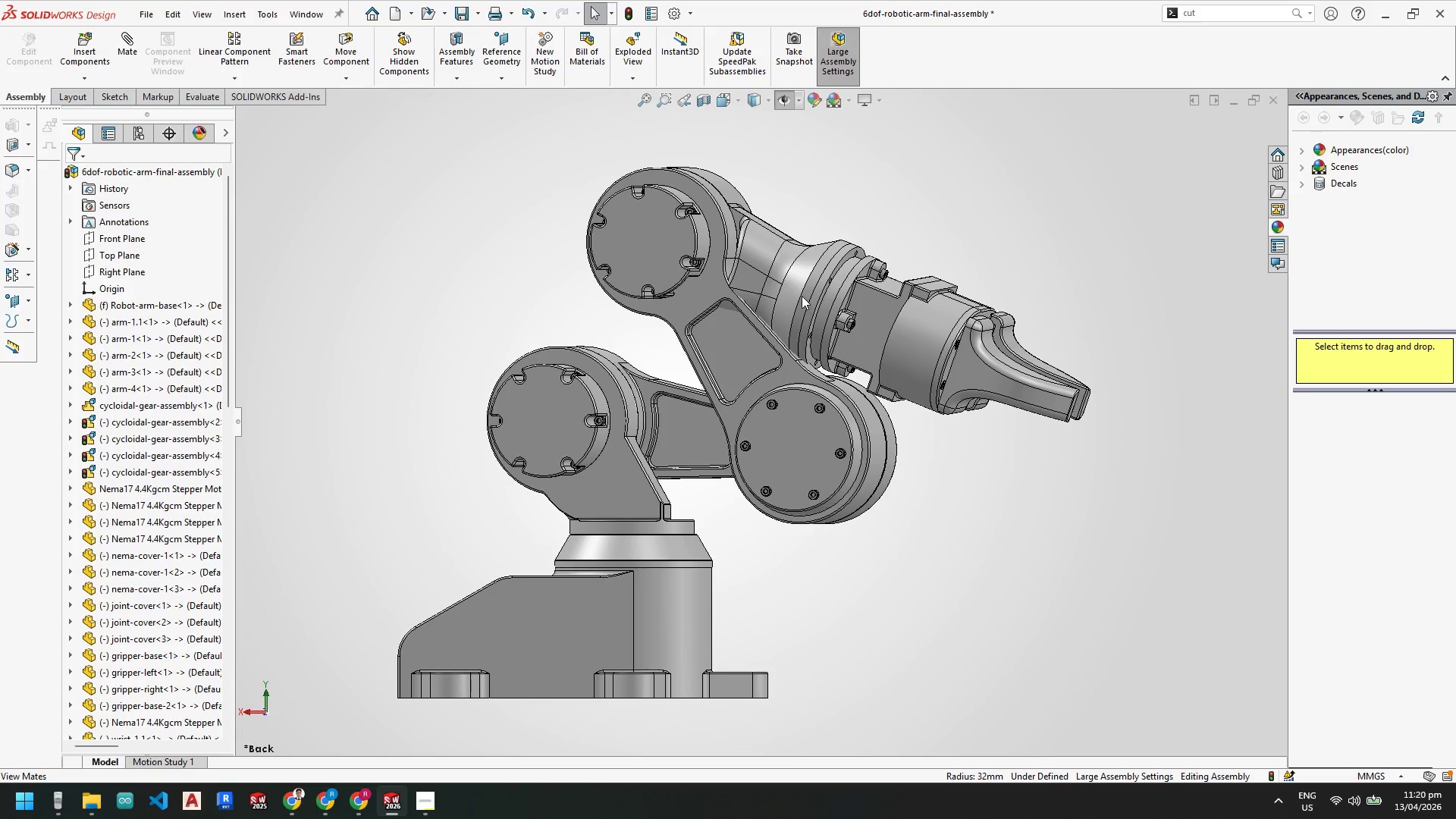 
left_click_drag(start_coordinate=[799, 293], to_coordinate=[814, 253])
 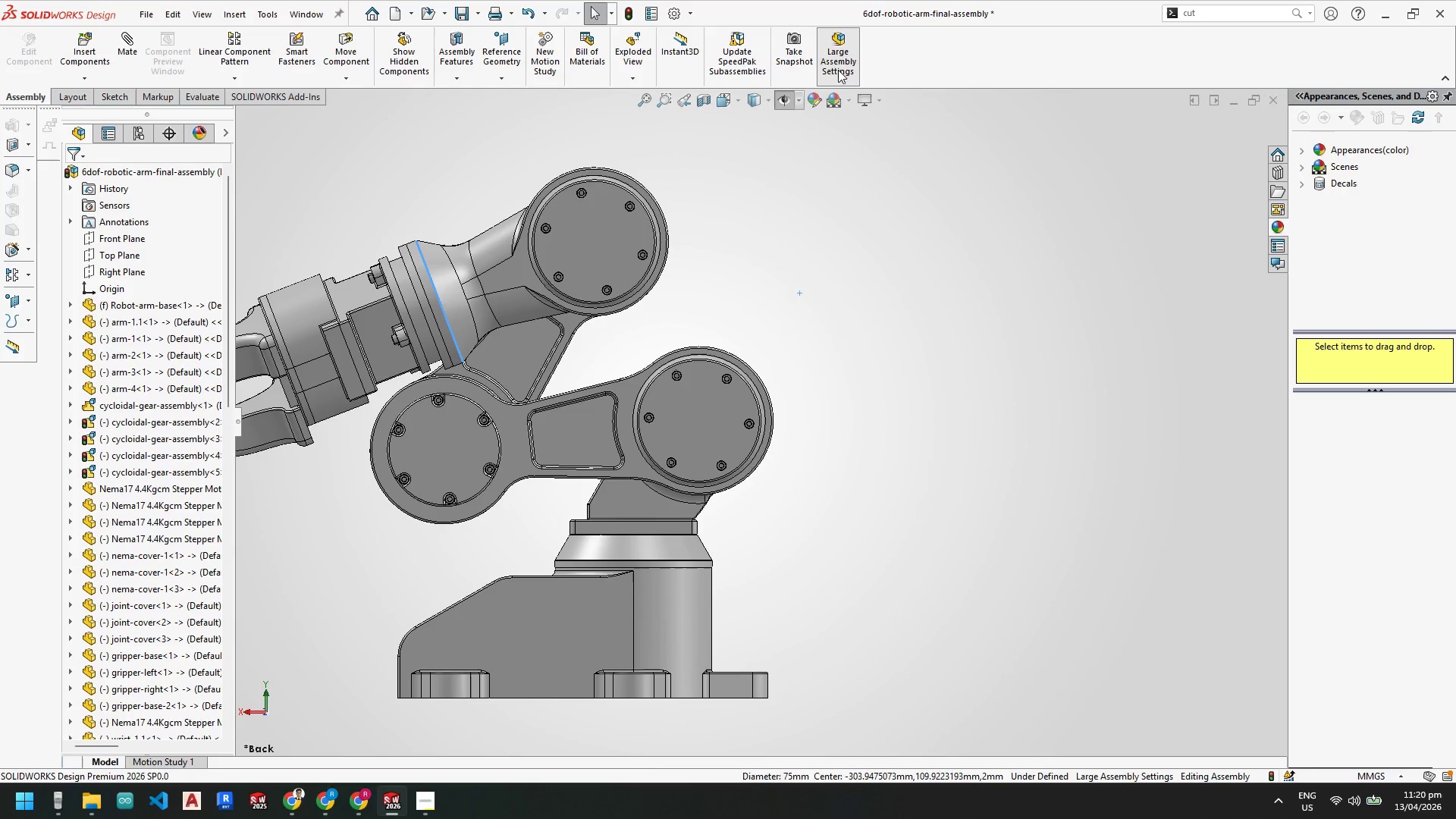 
scroll: coordinate [588, 394], scroll_direction: up, amount: 5.0
 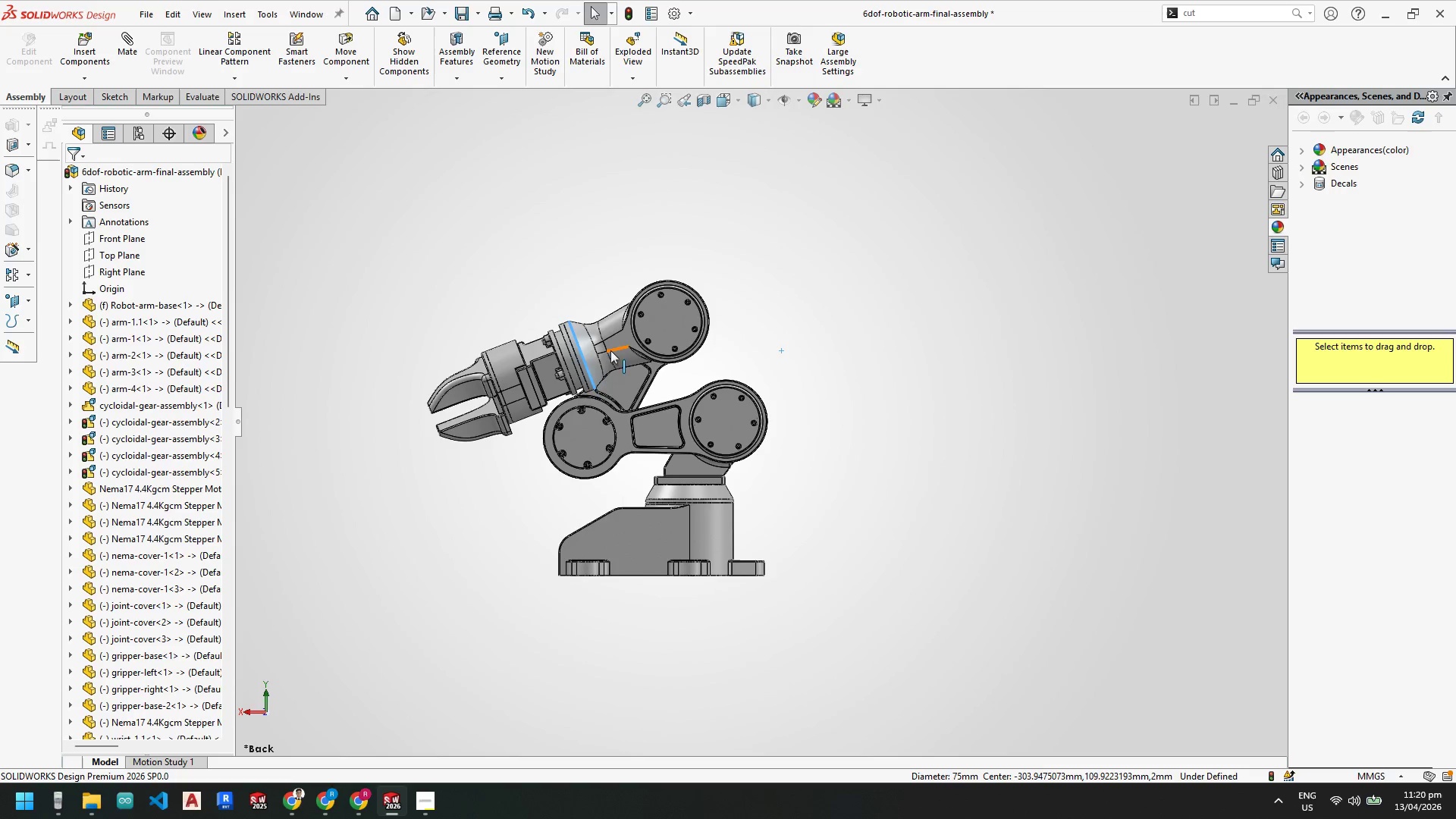 
left_click_drag(start_coordinate=[599, 357], to_coordinate=[833, 271])
 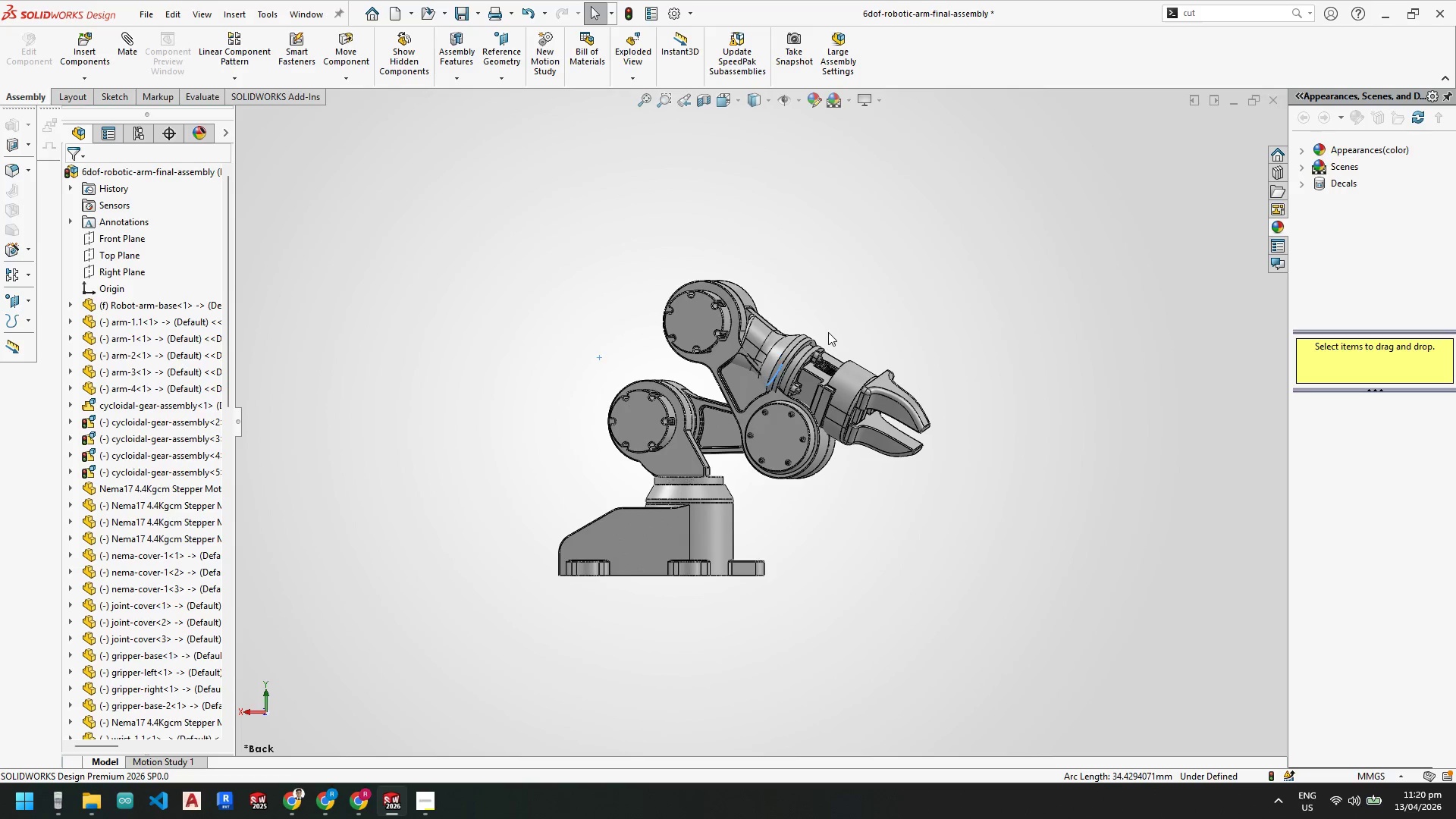 
scroll: coordinate [755, 378], scroll_direction: down, amount: 5.0
 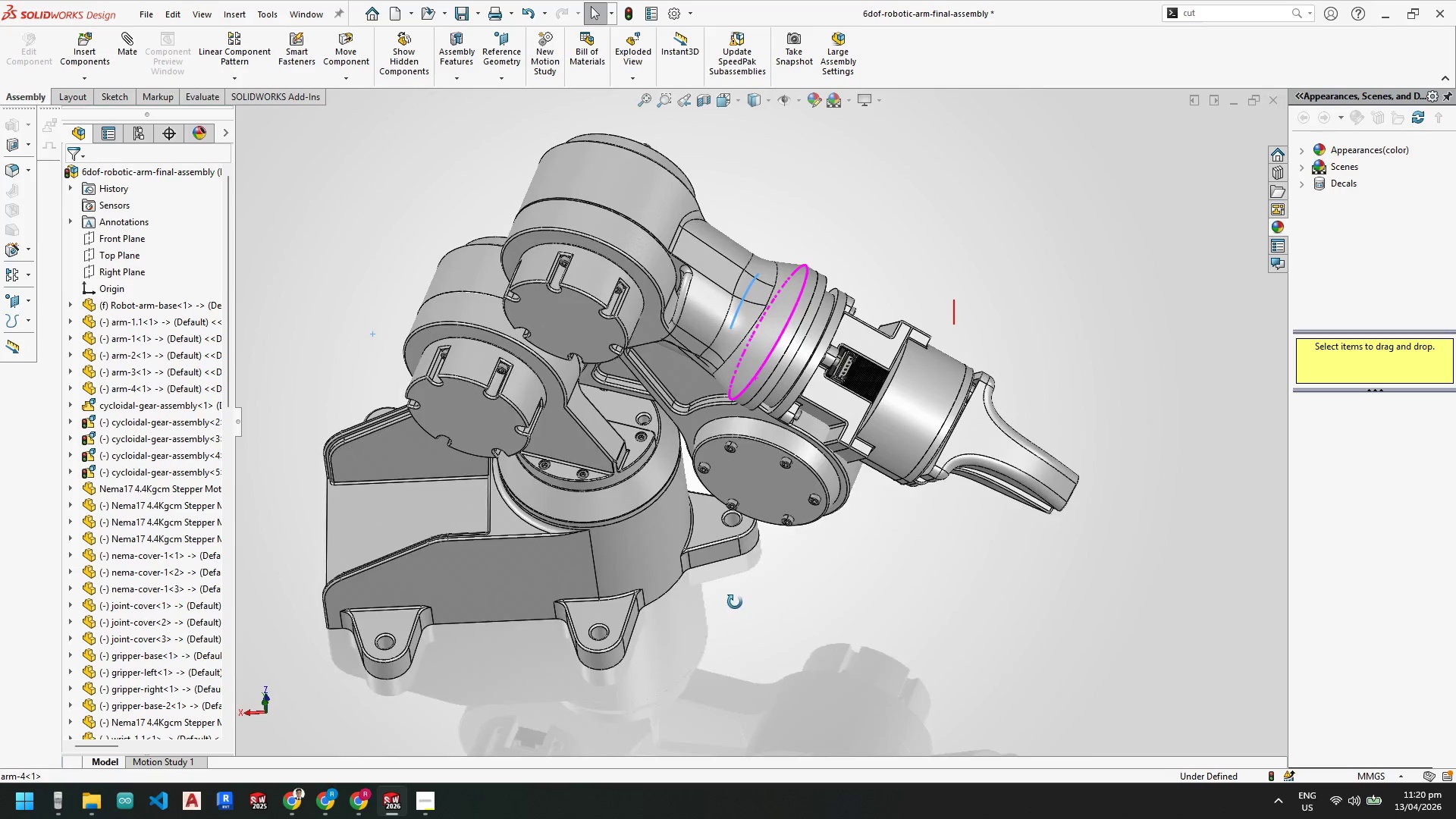 
scroll: coordinate [723, 536], scroll_direction: up, amount: 3.0
 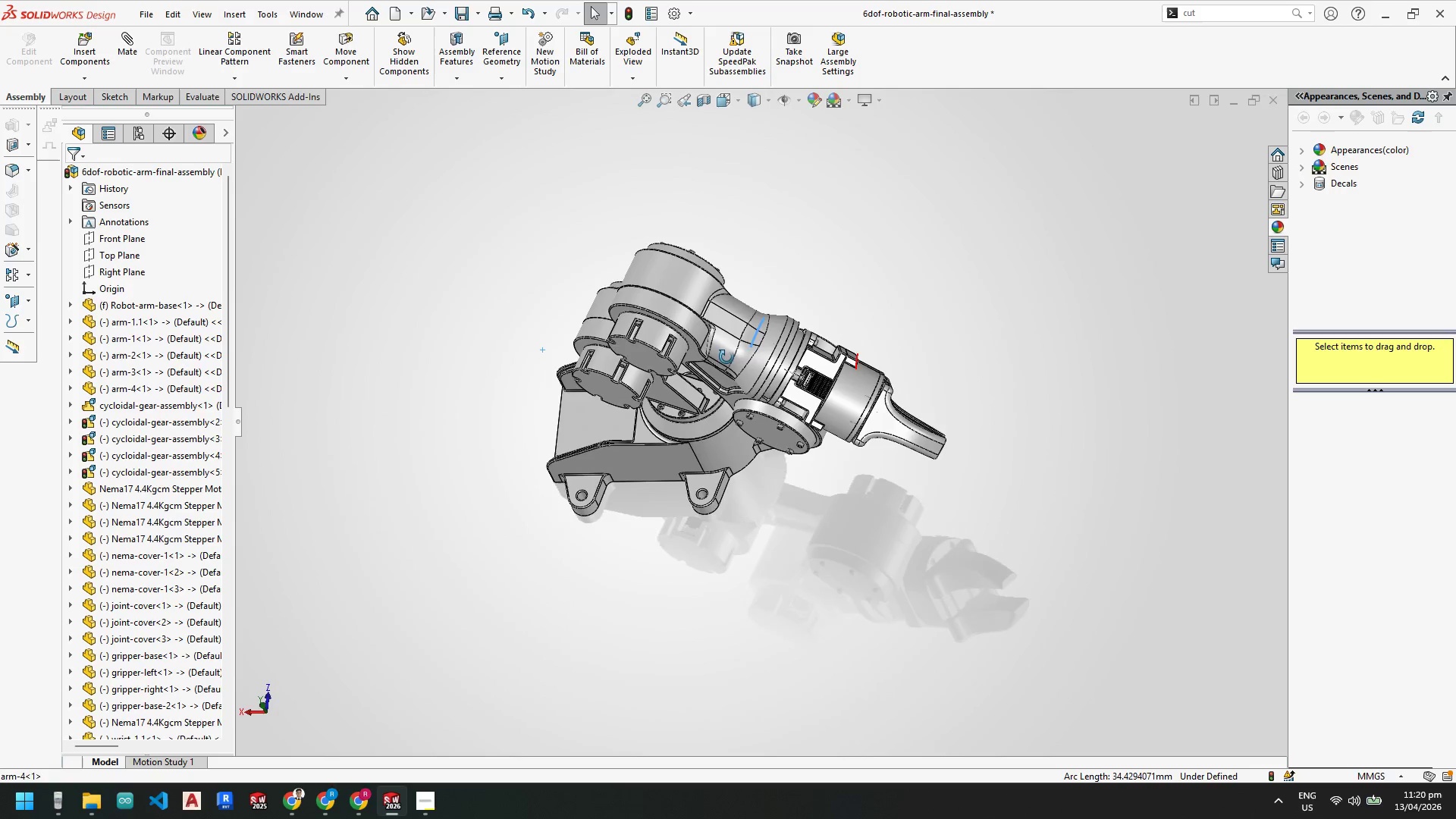 
key(Space)
 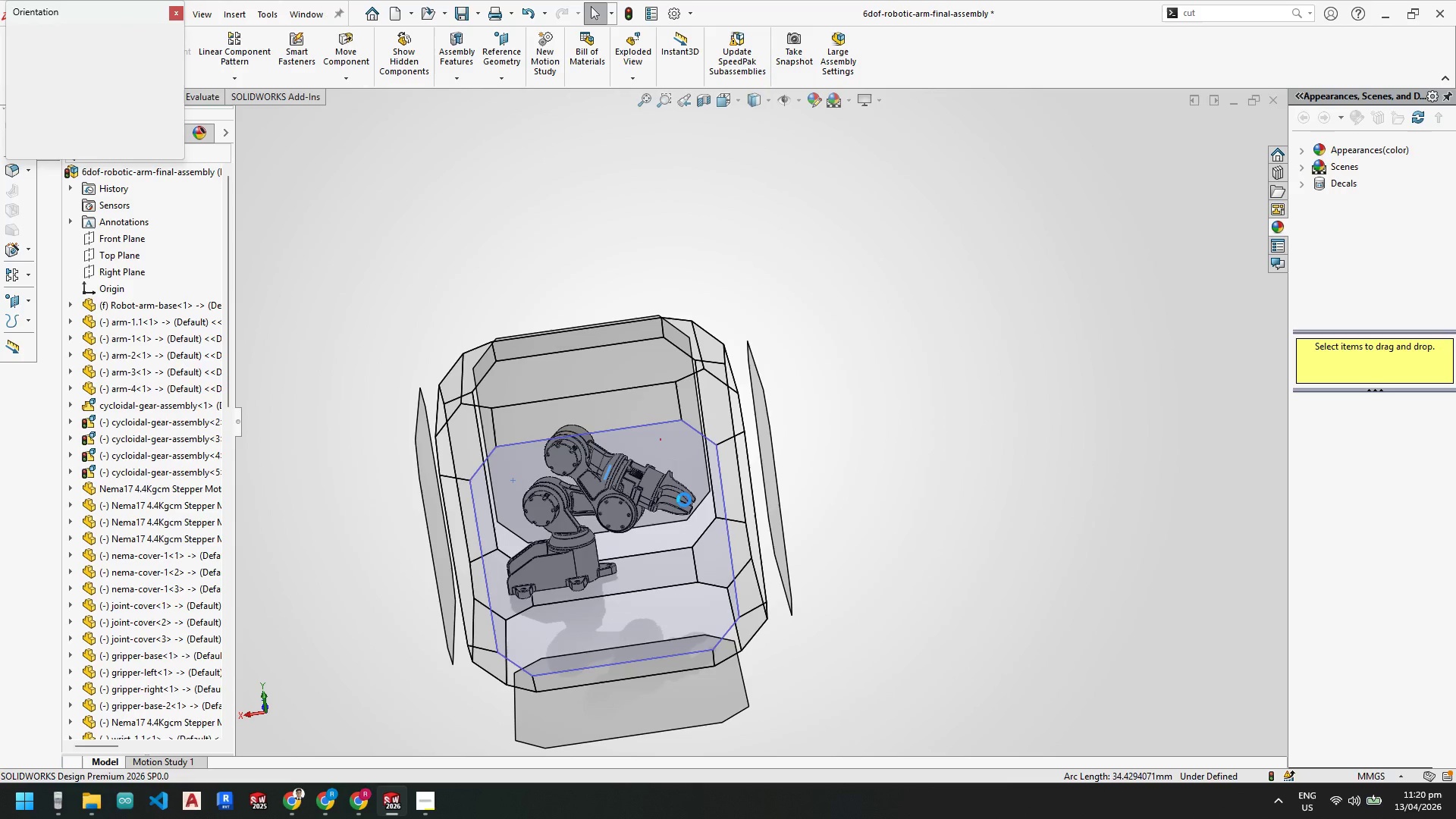 
left_click([640, 563])
 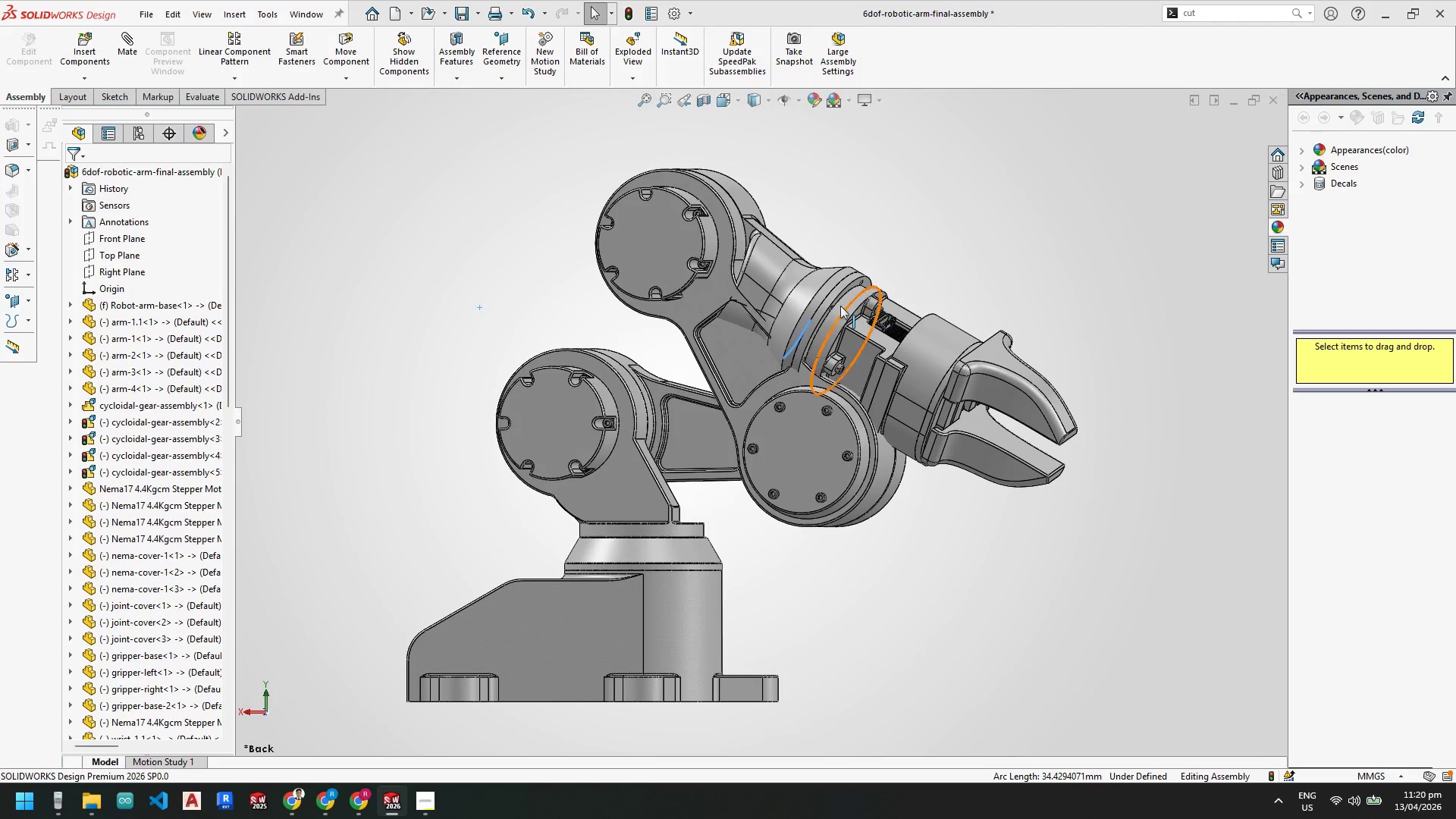 
left_click_drag(start_coordinate=[817, 447], to_coordinate=[912, 444])
 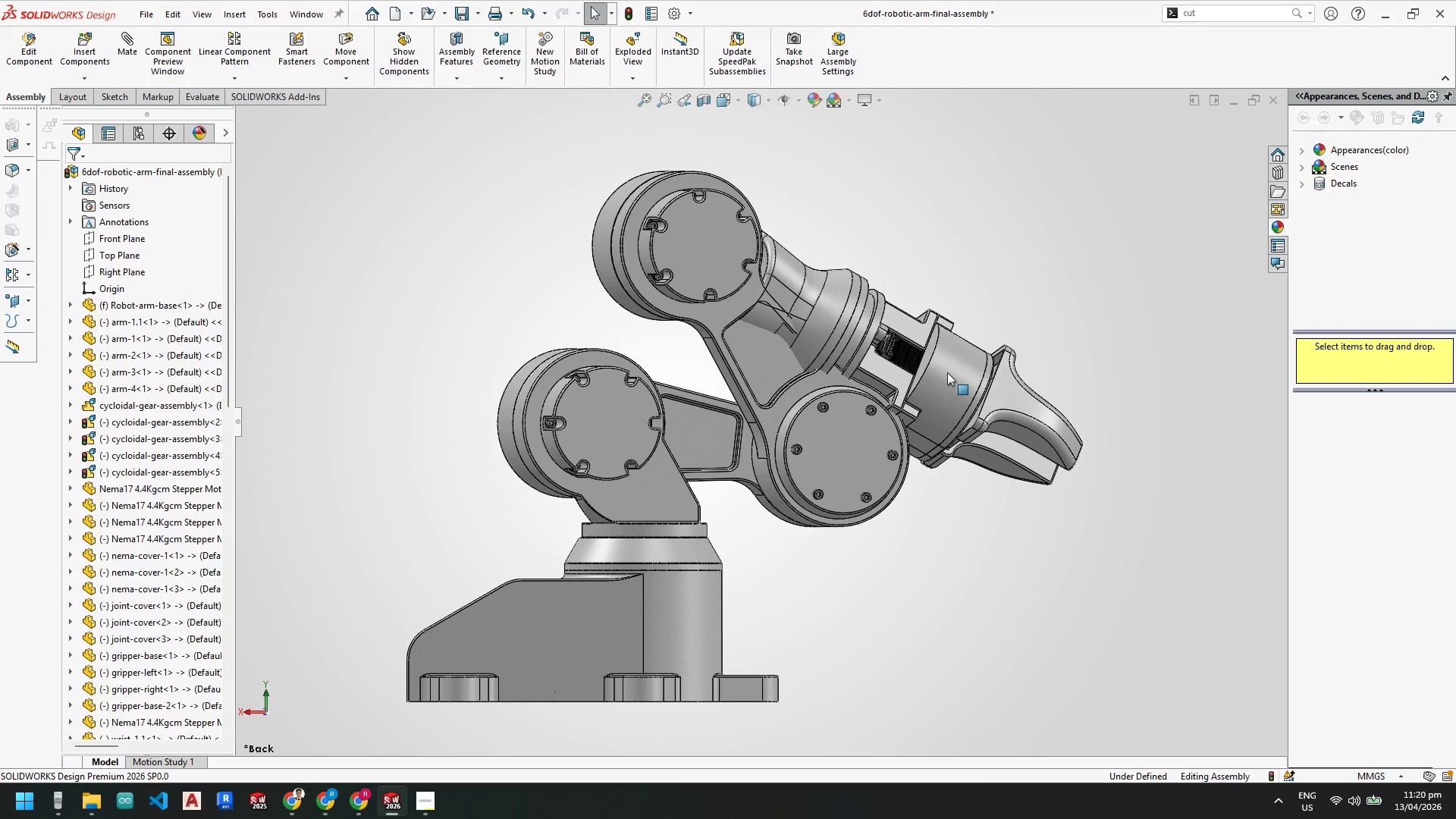 
left_click_drag(start_coordinate=[947, 369], to_coordinate=[994, 412])
 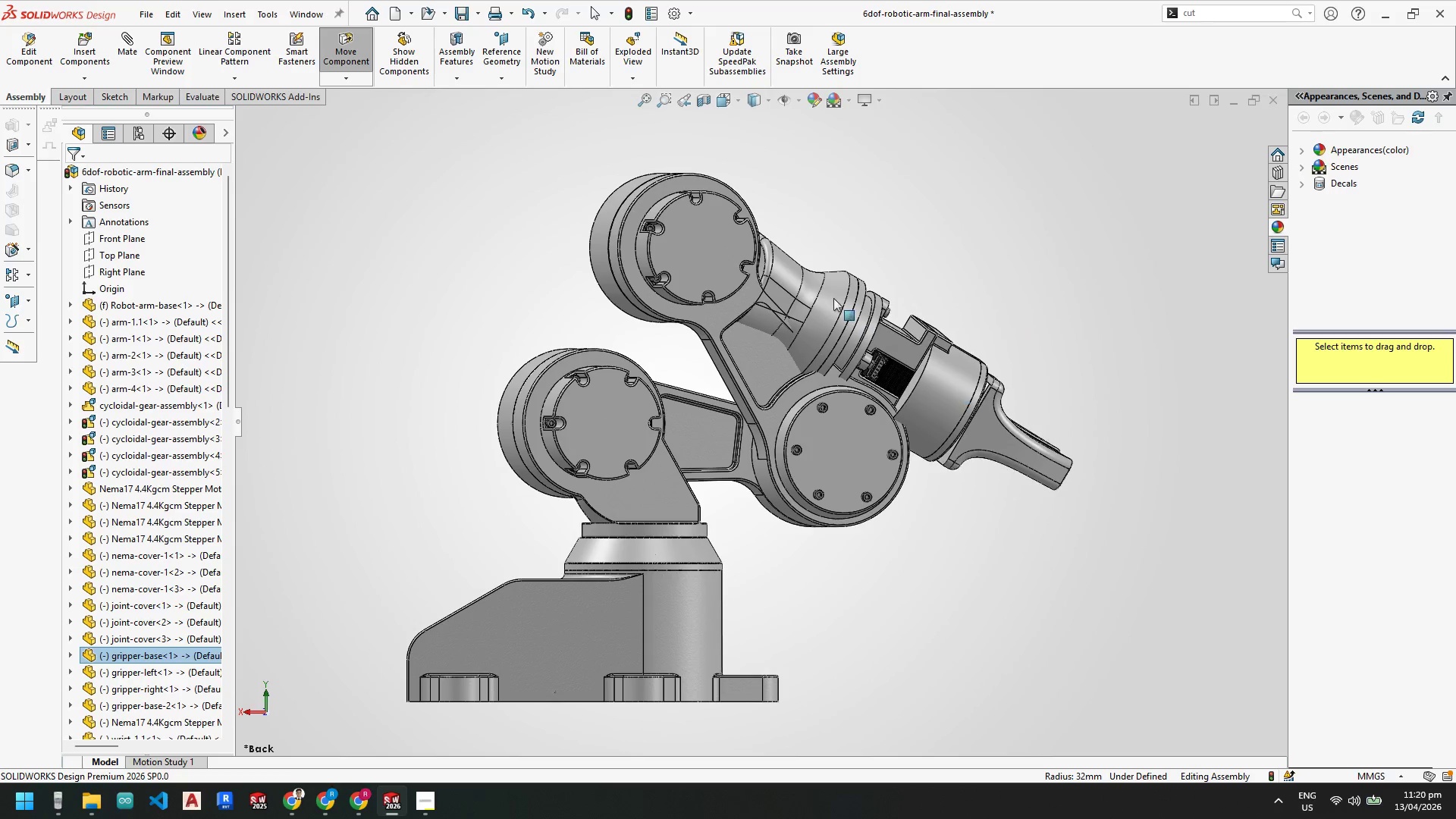 
scroll: coordinate [833, 299], scroll_direction: down, amount: 1.0
 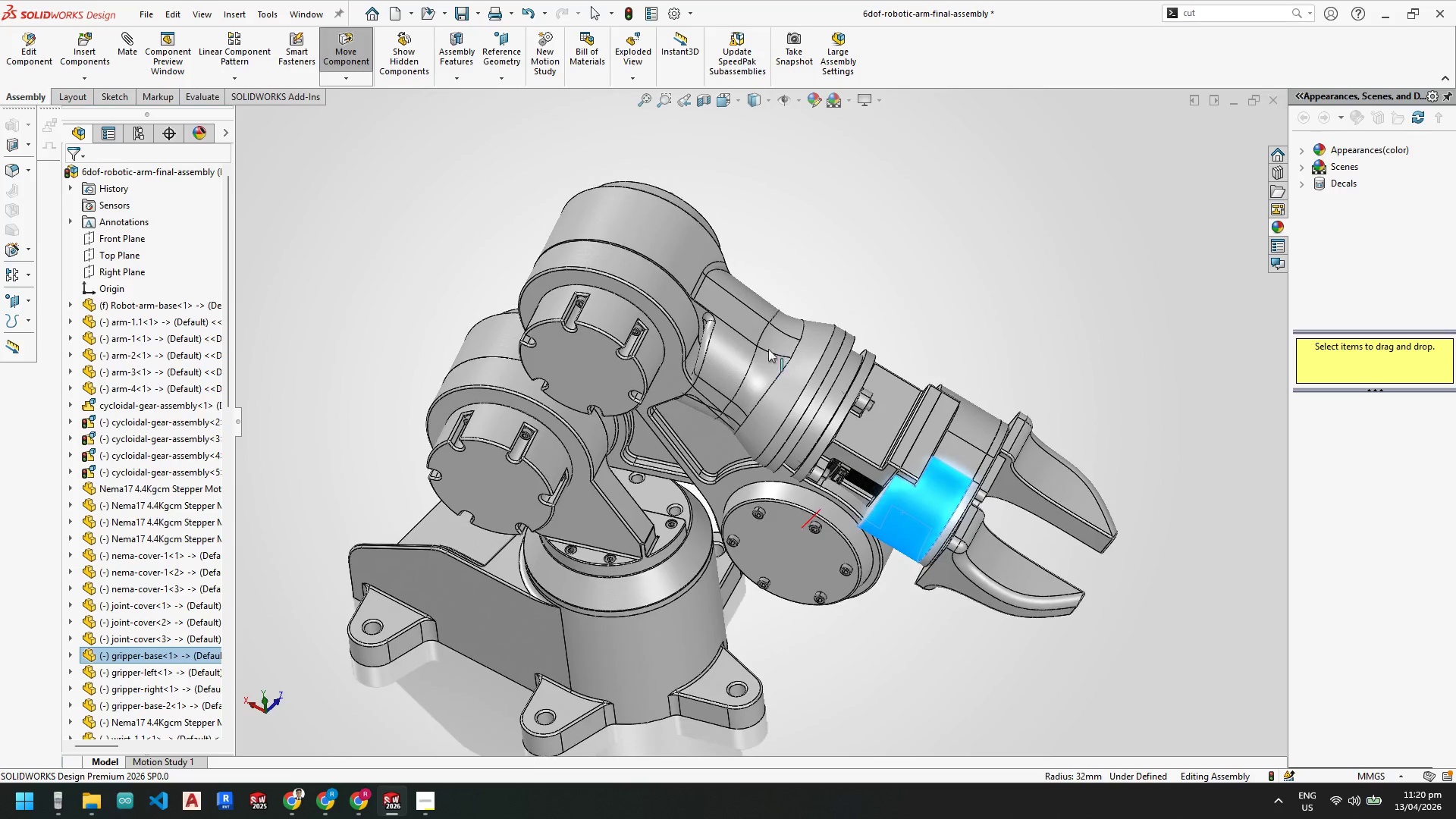 
left_click_drag(start_coordinate=[770, 362], to_coordinate=[849, 277])
 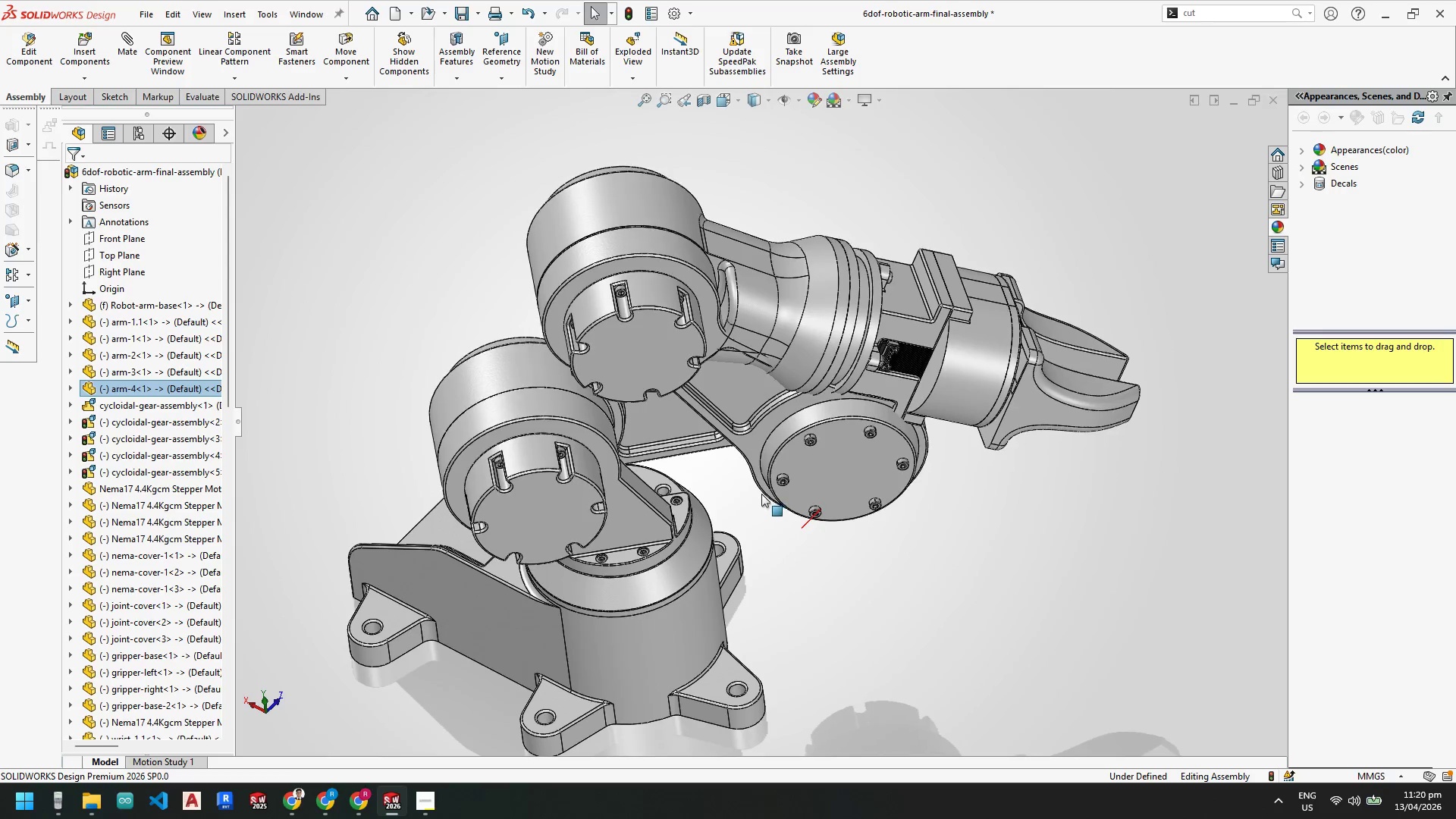 
scroll: coordinate [753, 488], scroll_direction: up, amount: 1.0
 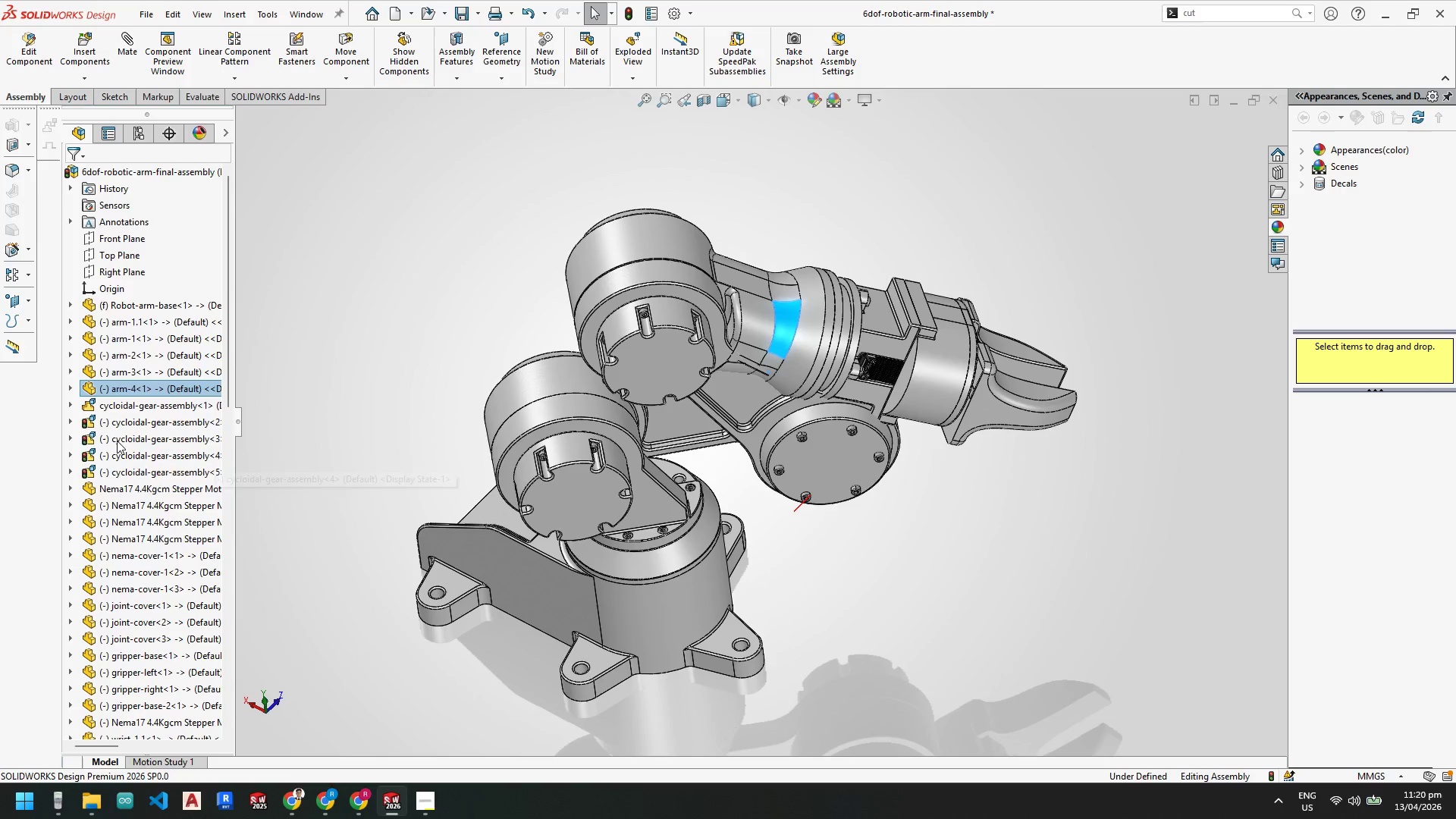 
key(Escape)
 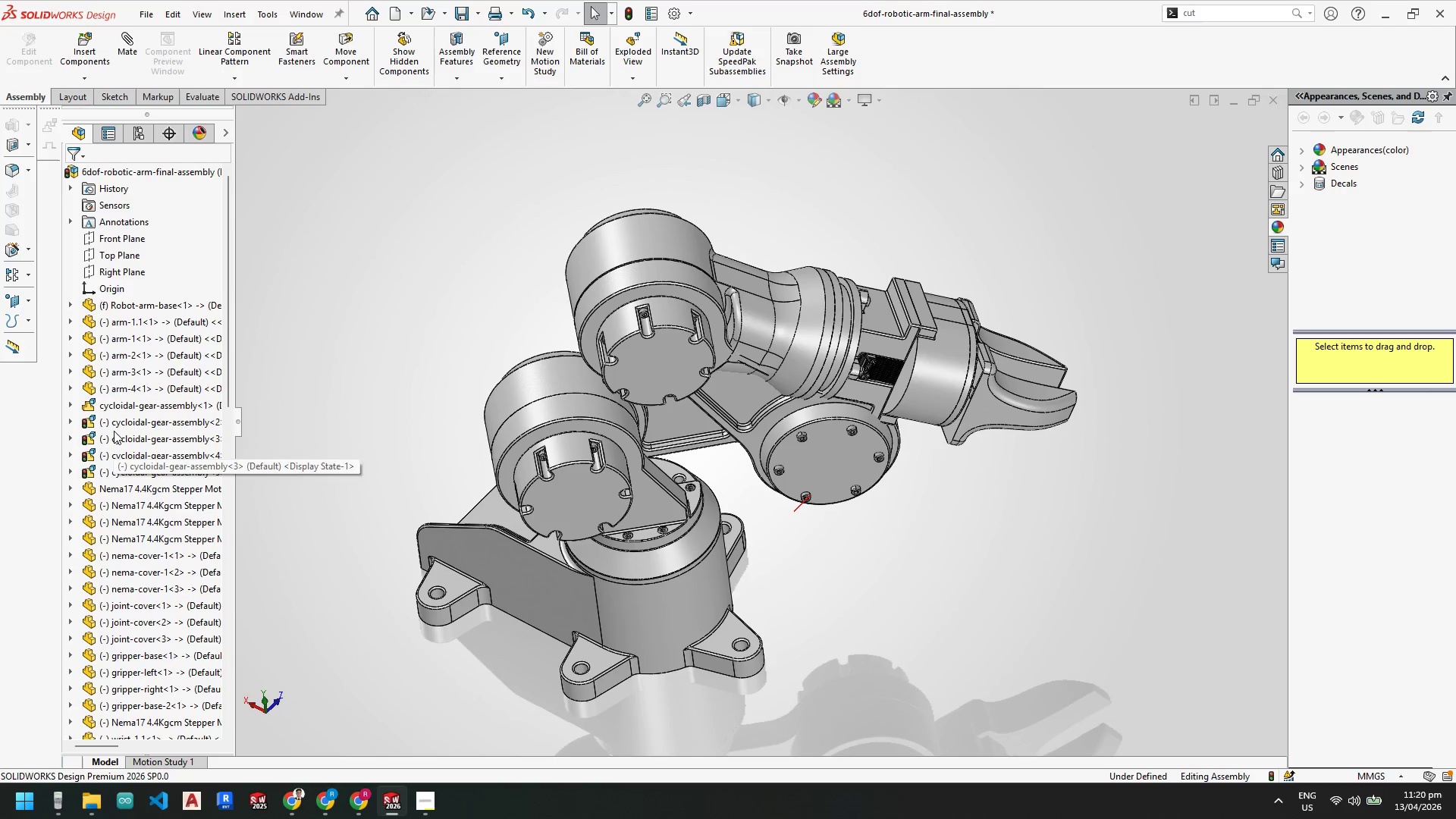 
left_click([111, 420])
 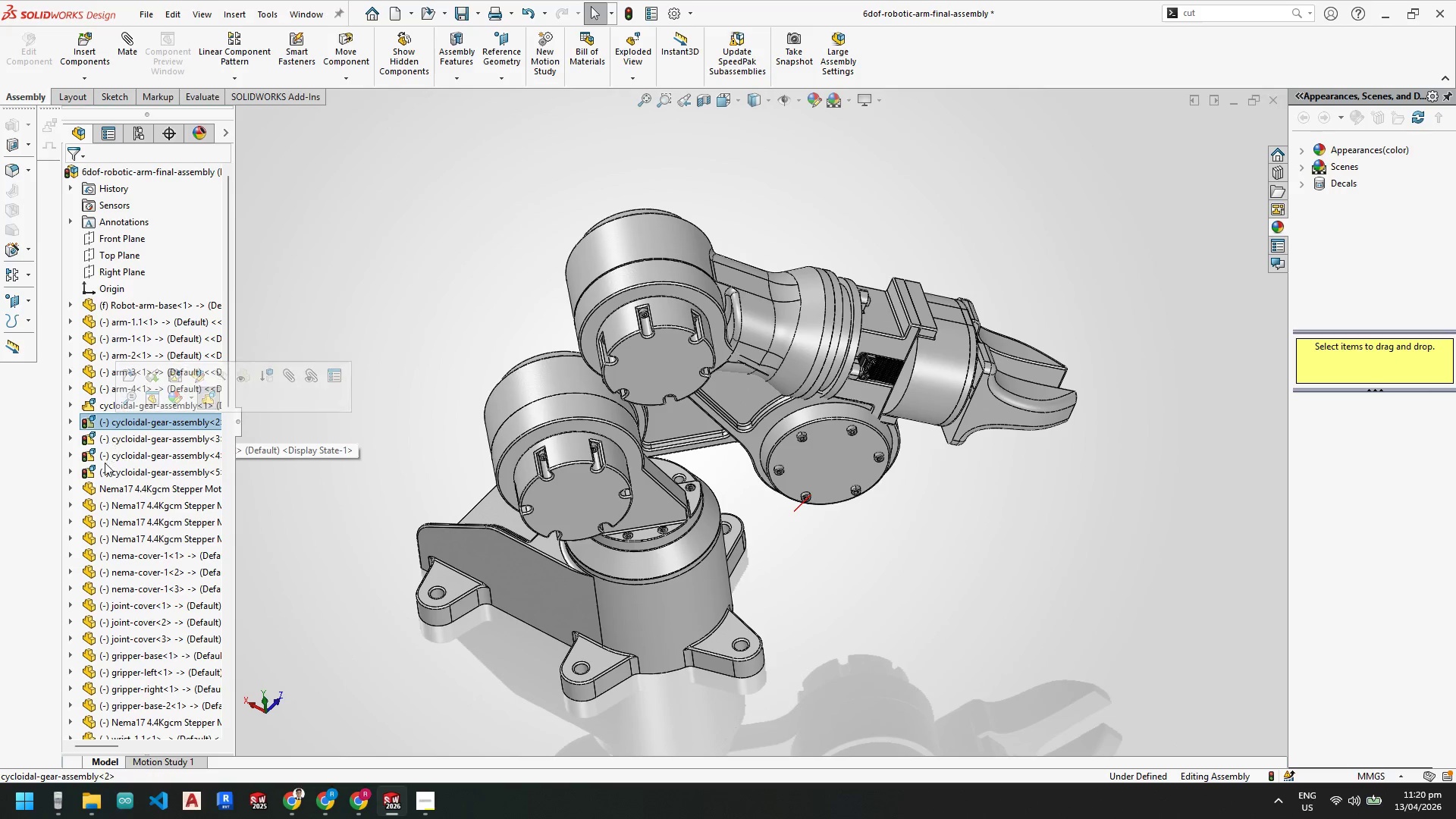 
hold_key(key=ShiftLeft, duration=0.45)
left_click([105, 470])
 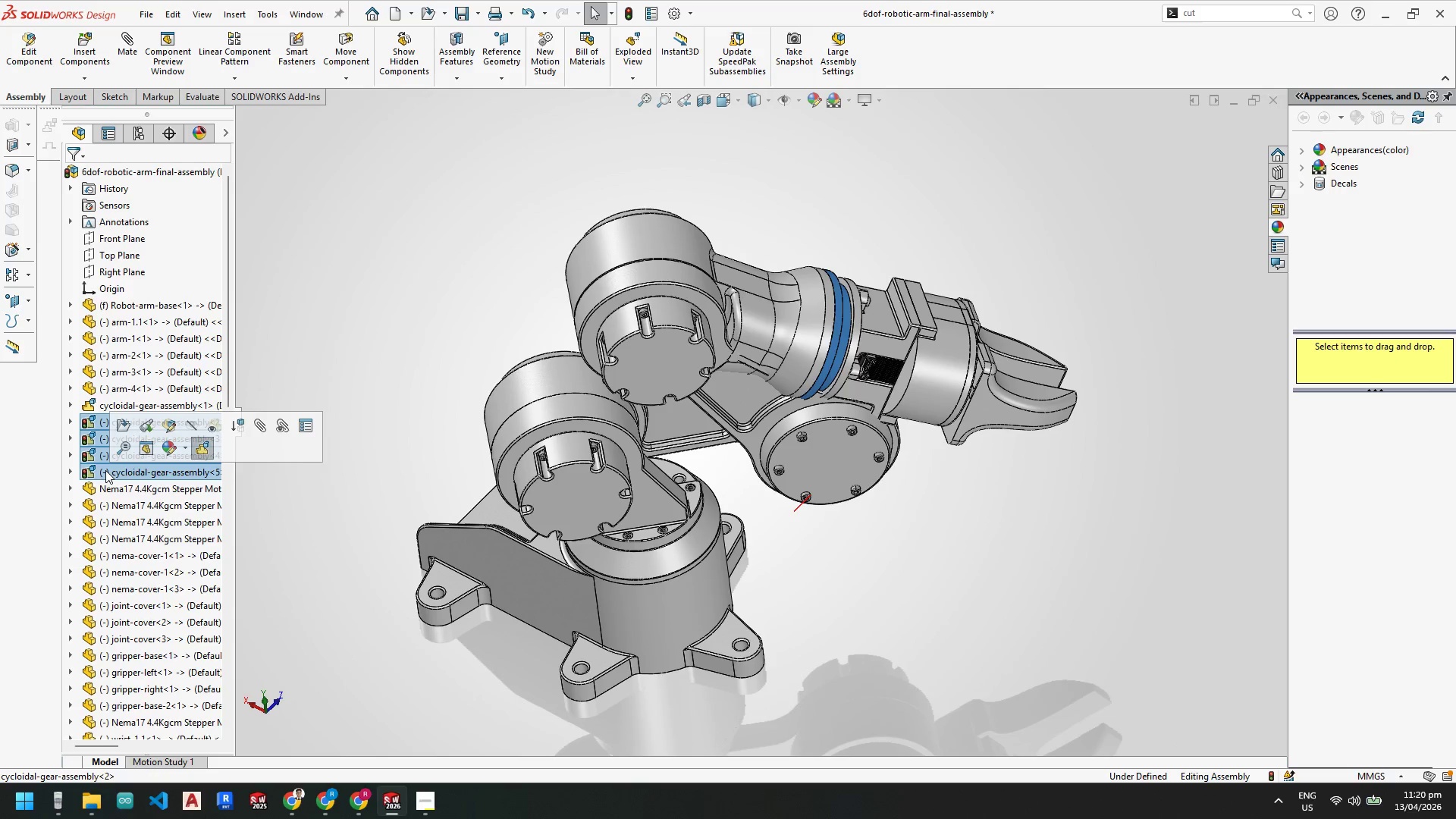 
right_click([105, 470])
 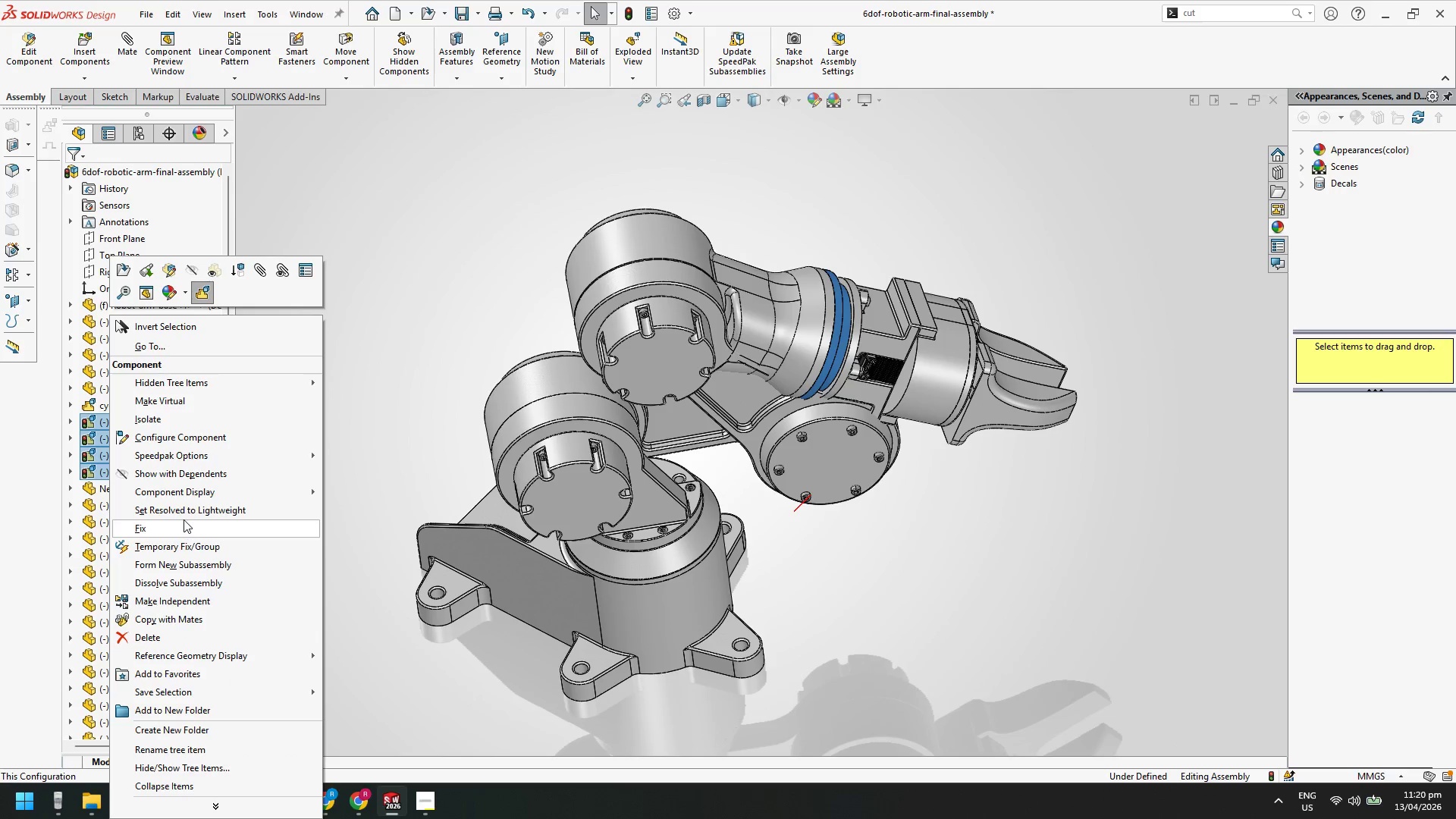 
scroll: coordinate [726, 599], scroll_direction: up, amount: 3.0
 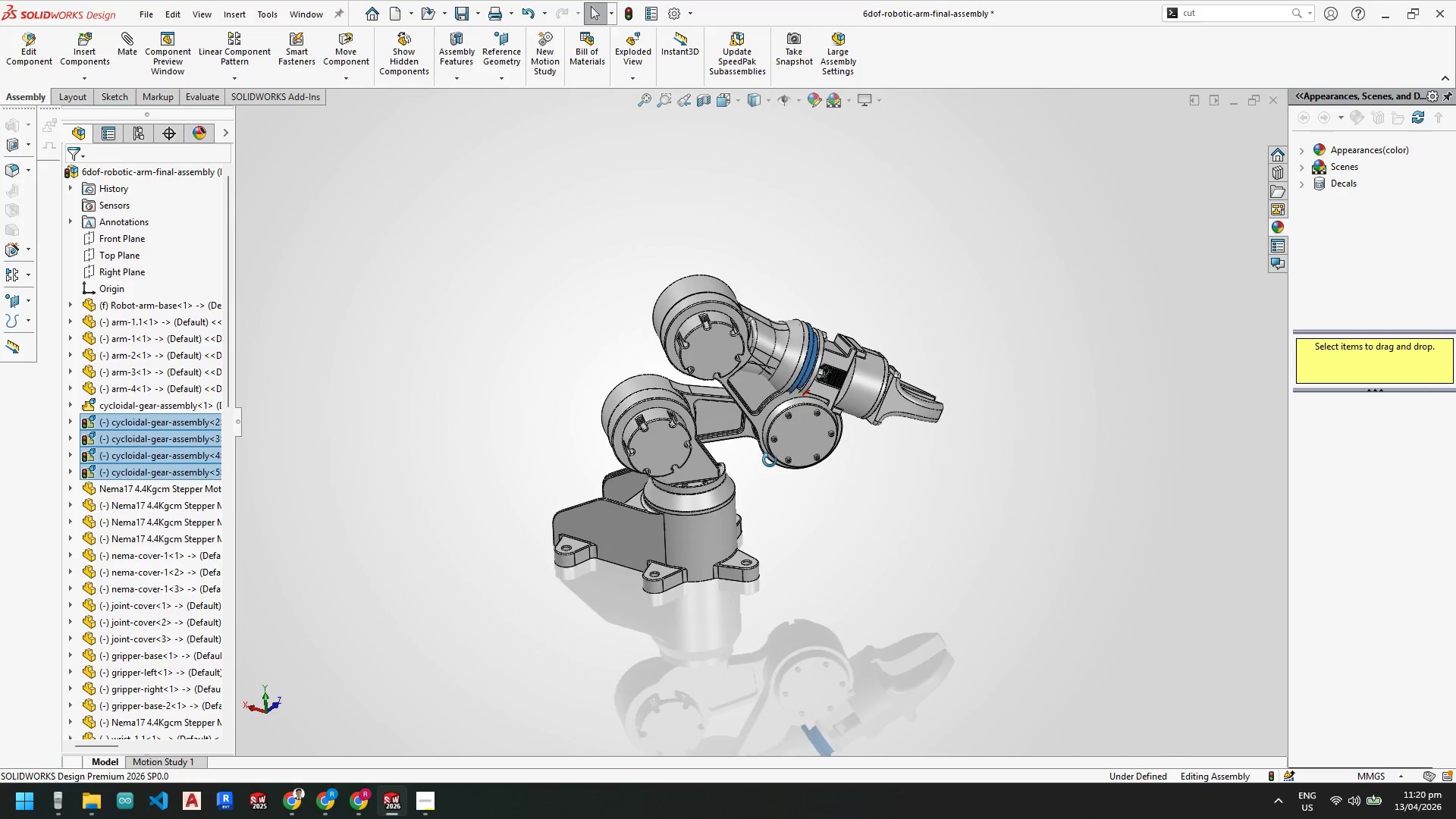 
key(Escape)
 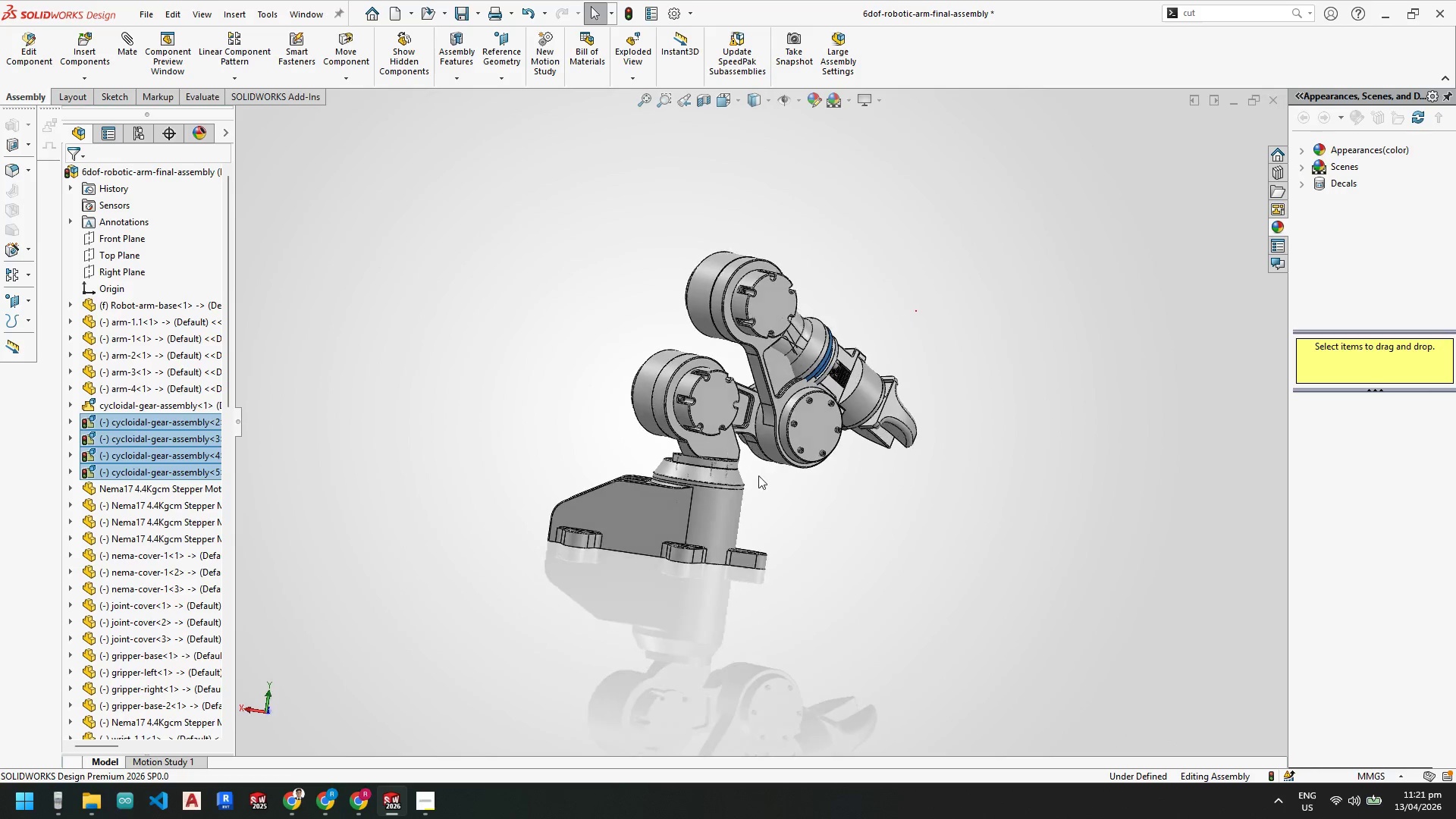 
key(Escape)
 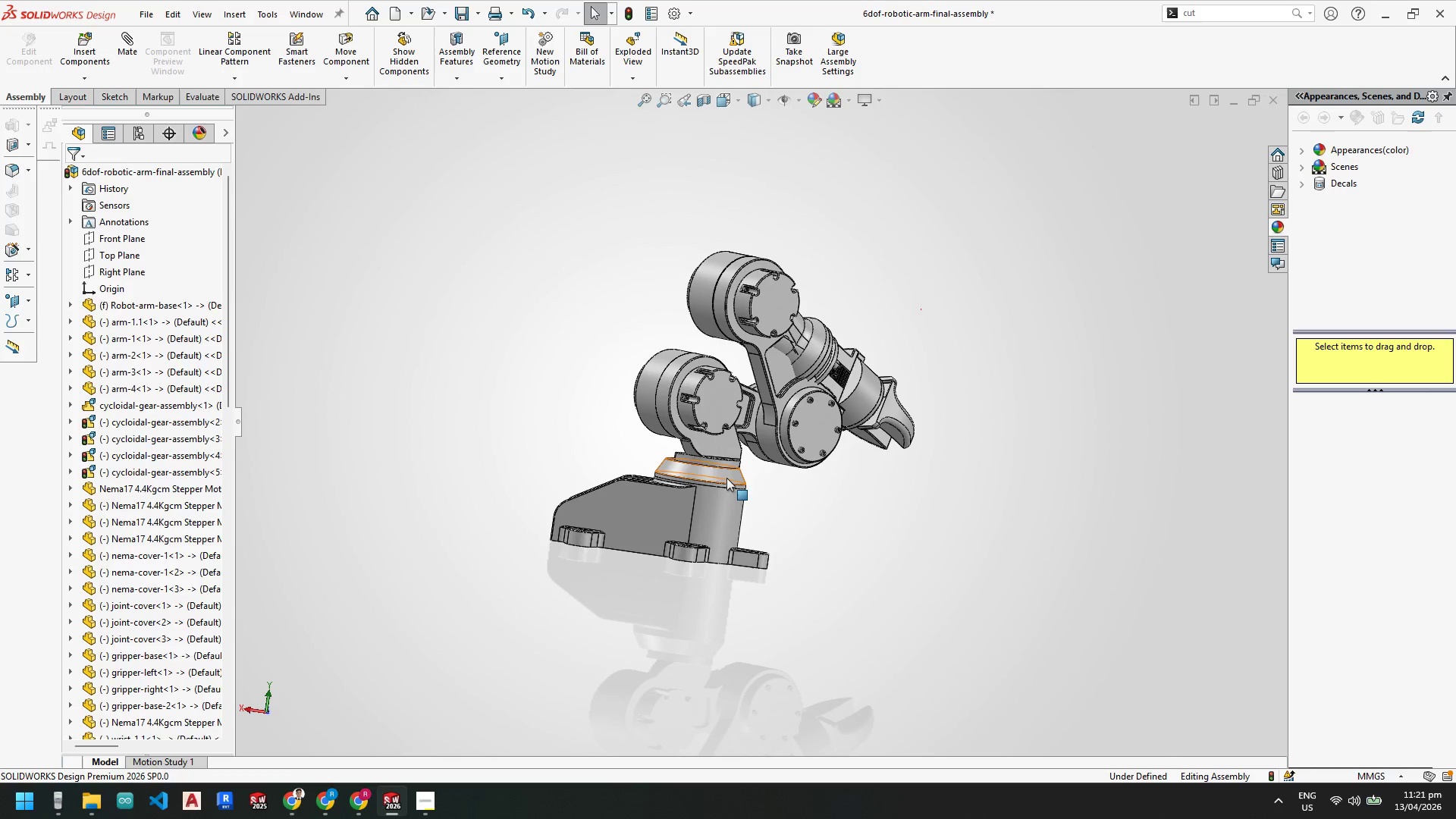 
left_click_drag(start_coordinate=[728, 476], to_coordinate=[689, 489])
 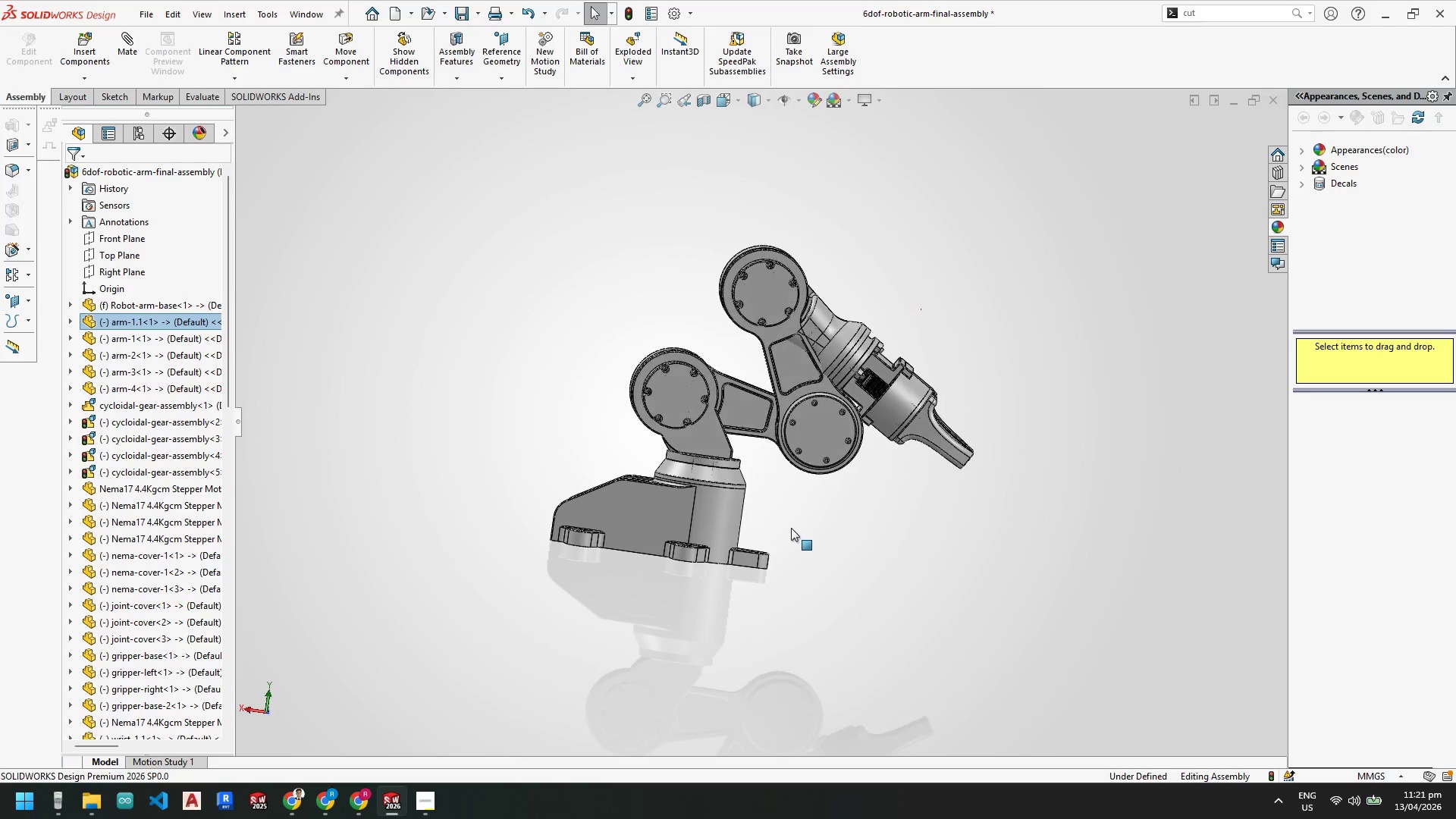 
key(Space)
 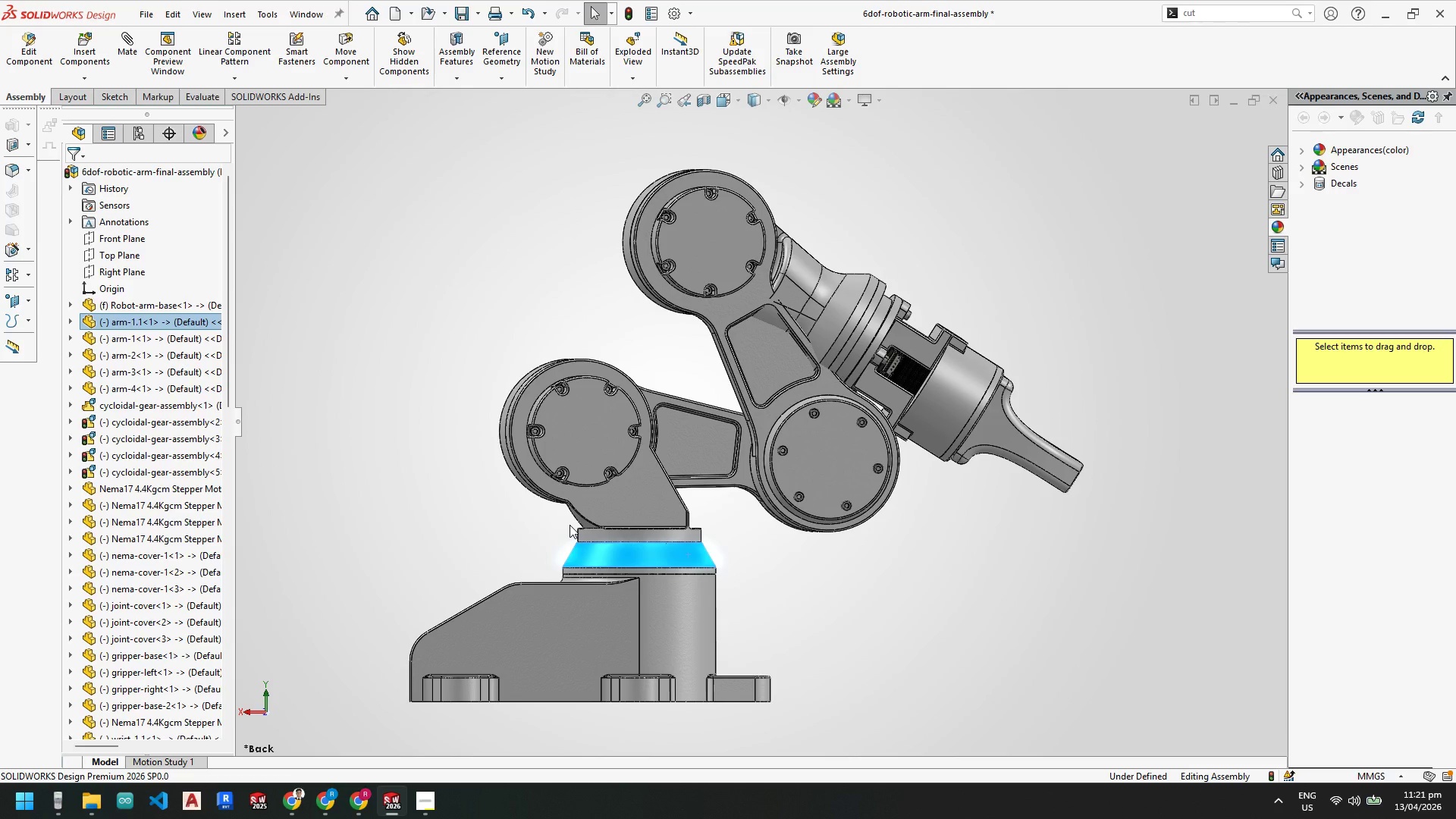 
wait(6.89)
 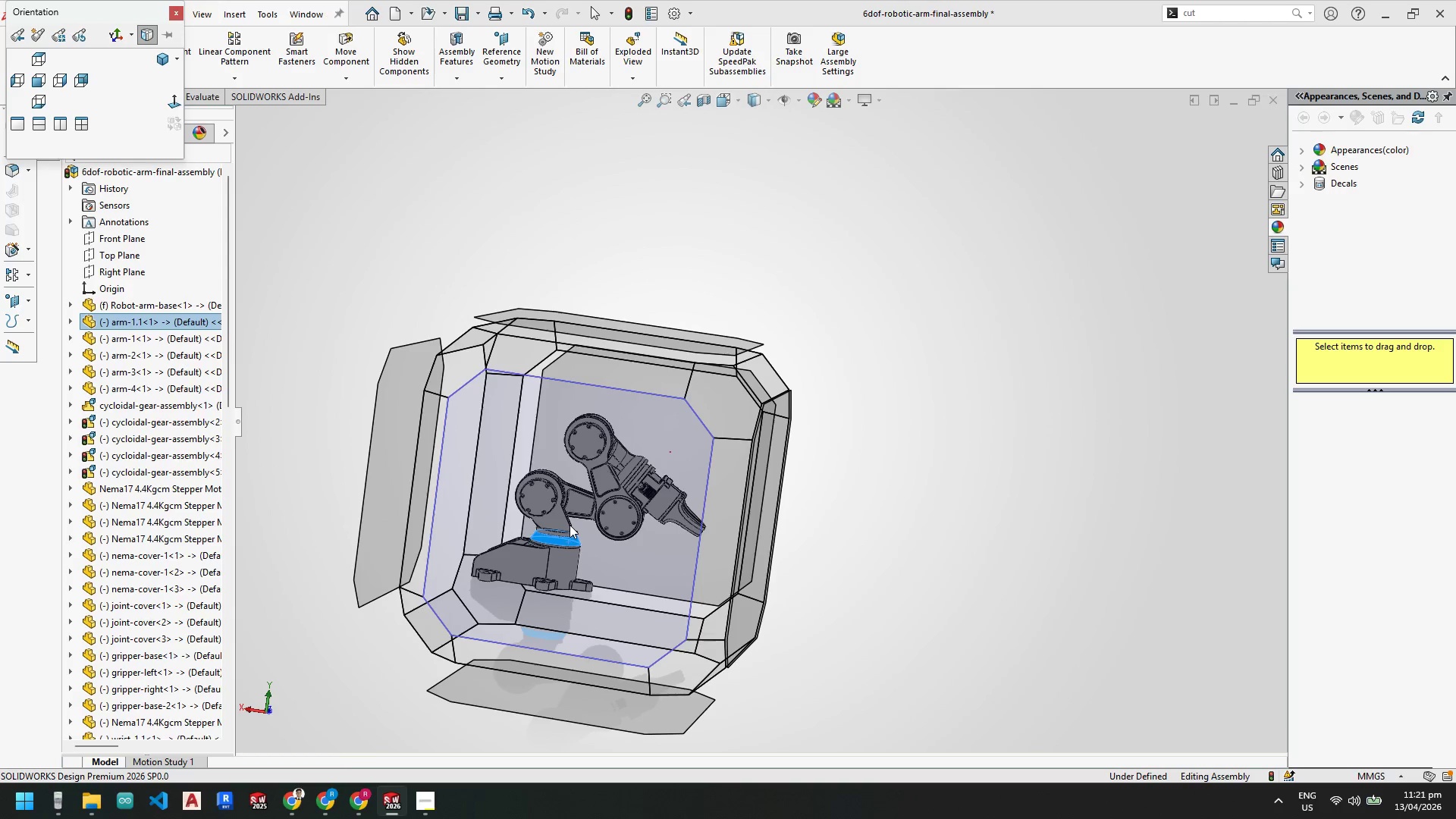 
scroll: coordinate [755, 594], scroll_direction: up, amount: 1.0
 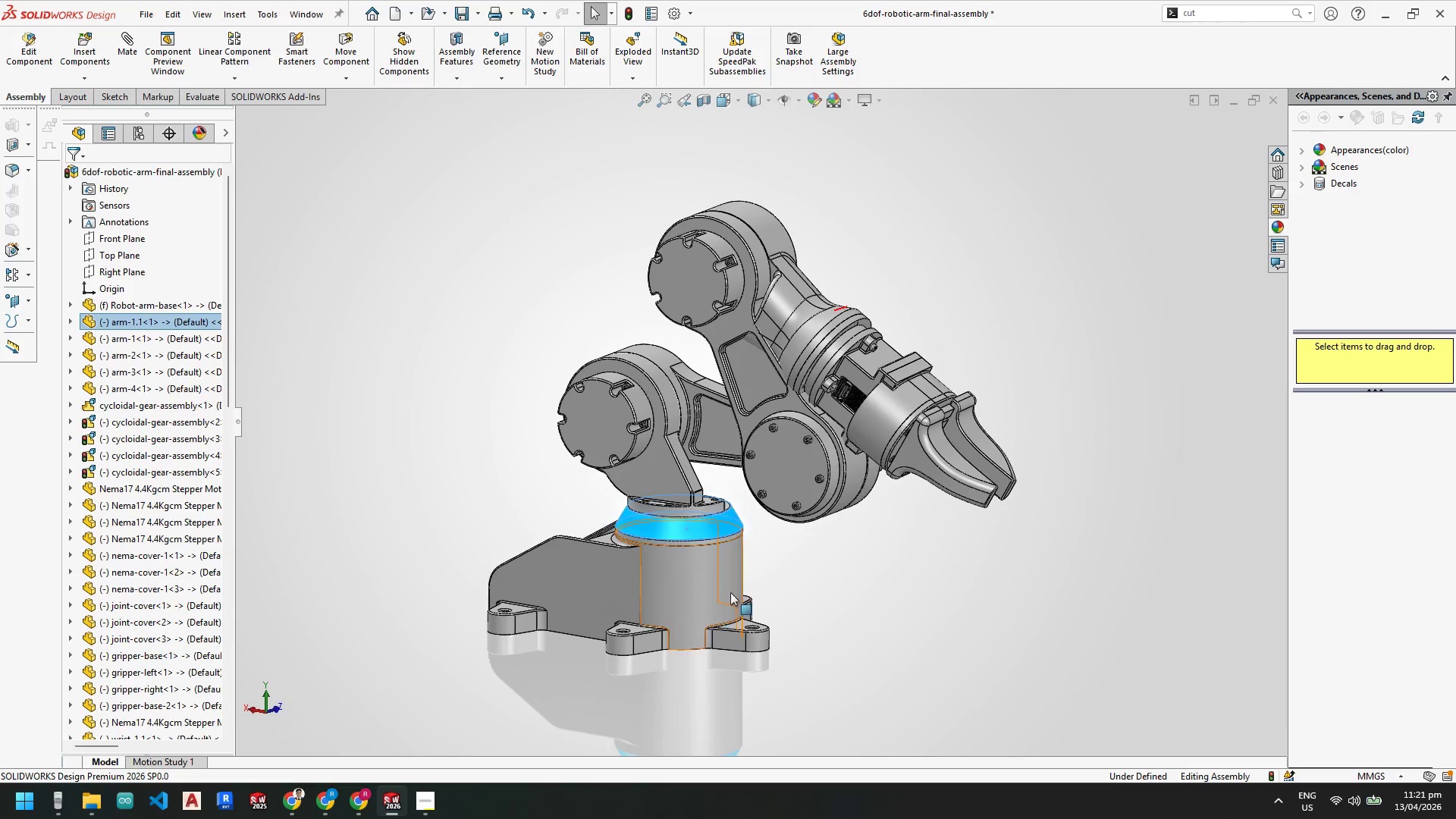 
scroll: coordinate [711, 500], scroll_direction: down, amount: 3.0
 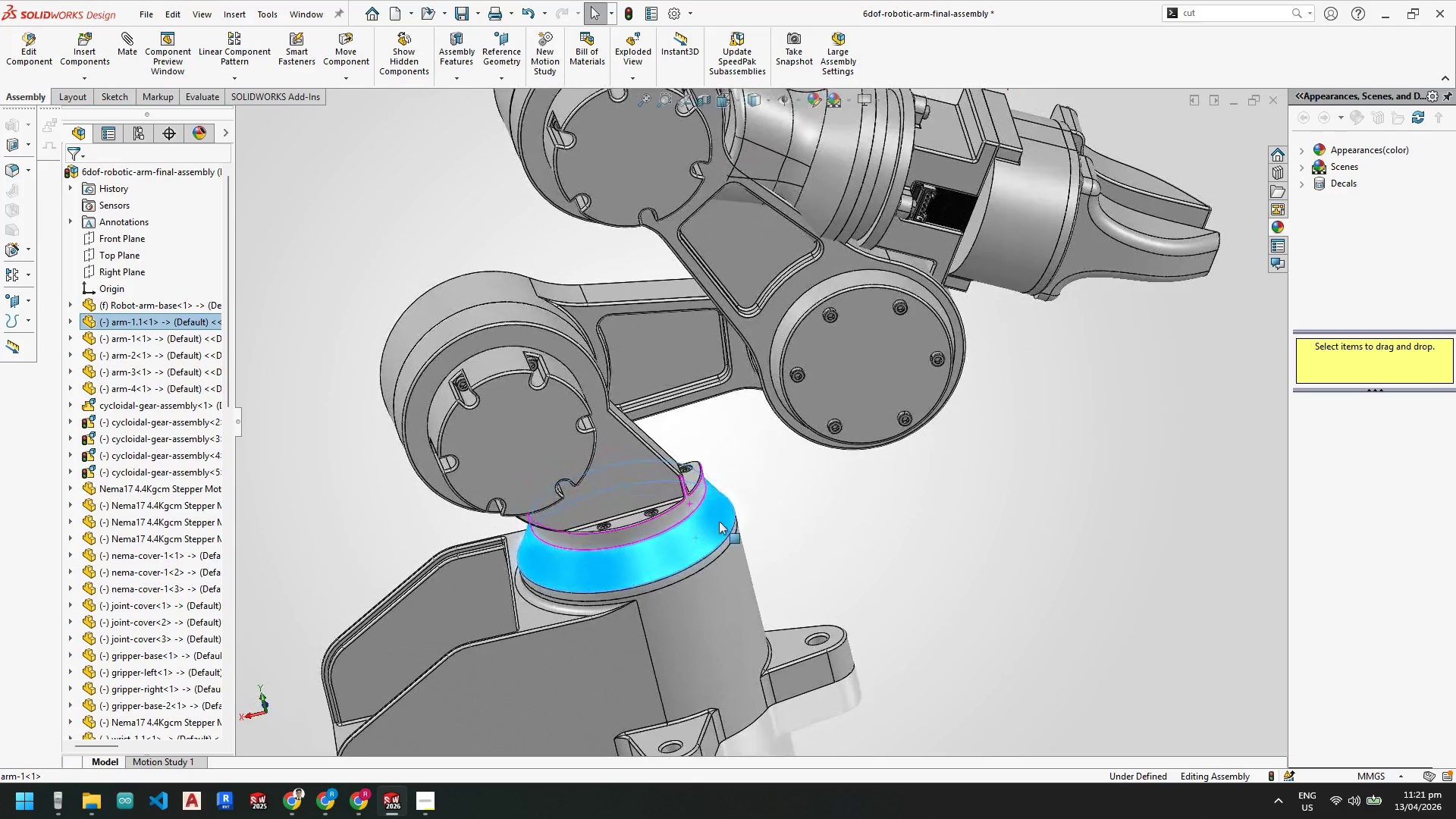 
hold_key(key=Escape, duration=0.38)
 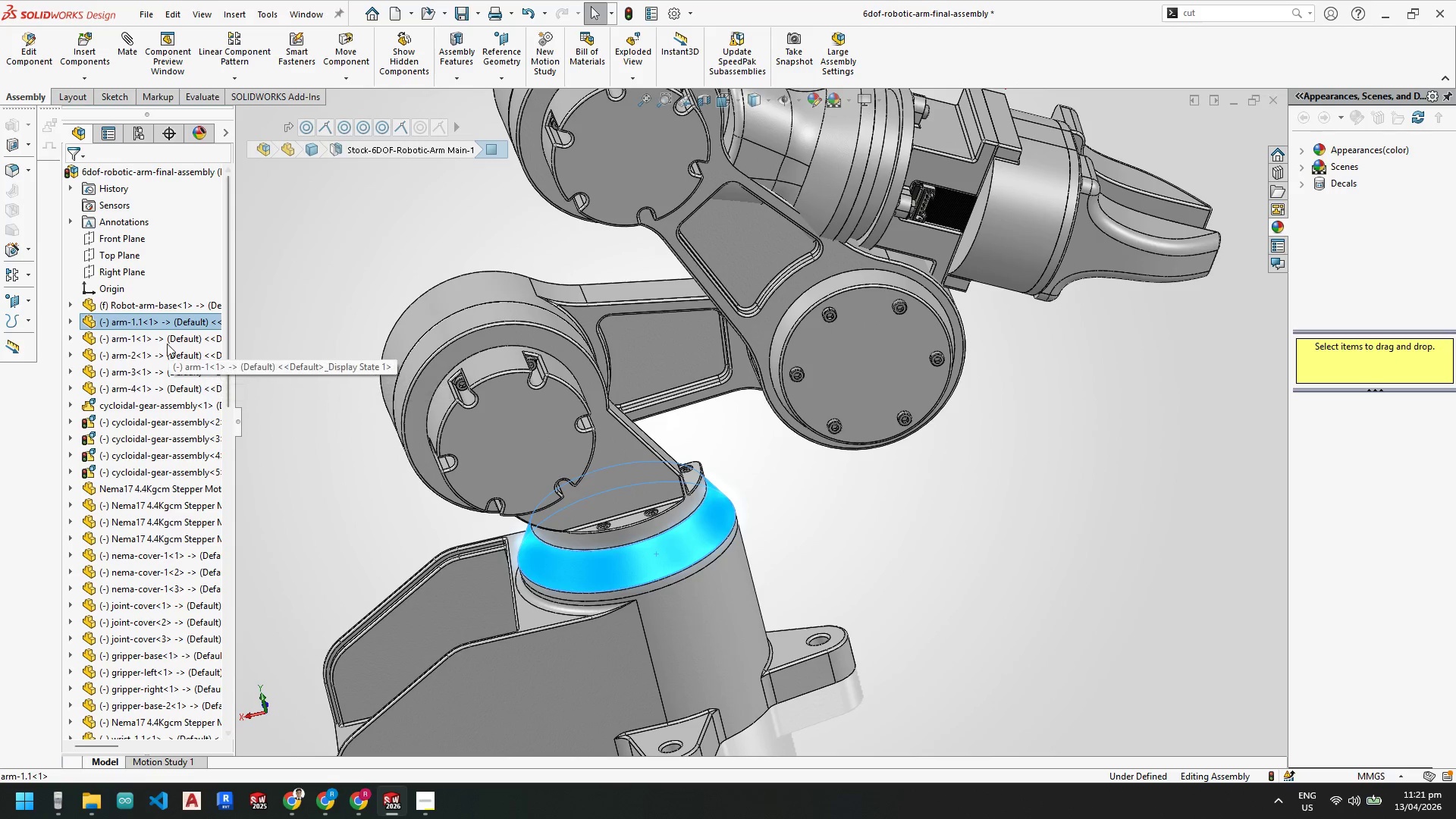 
key(Space)
 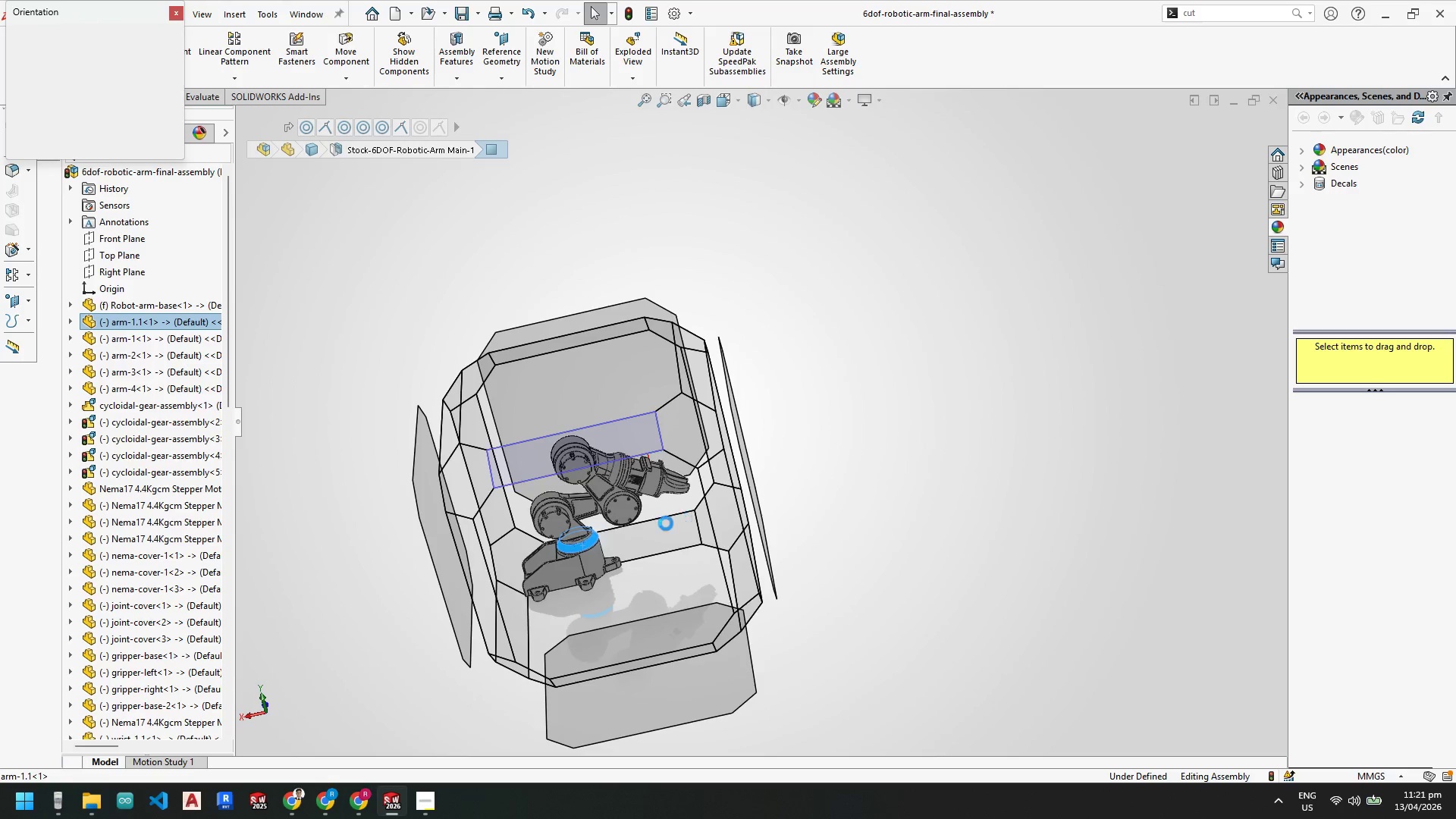 
left_click([622, 570])
 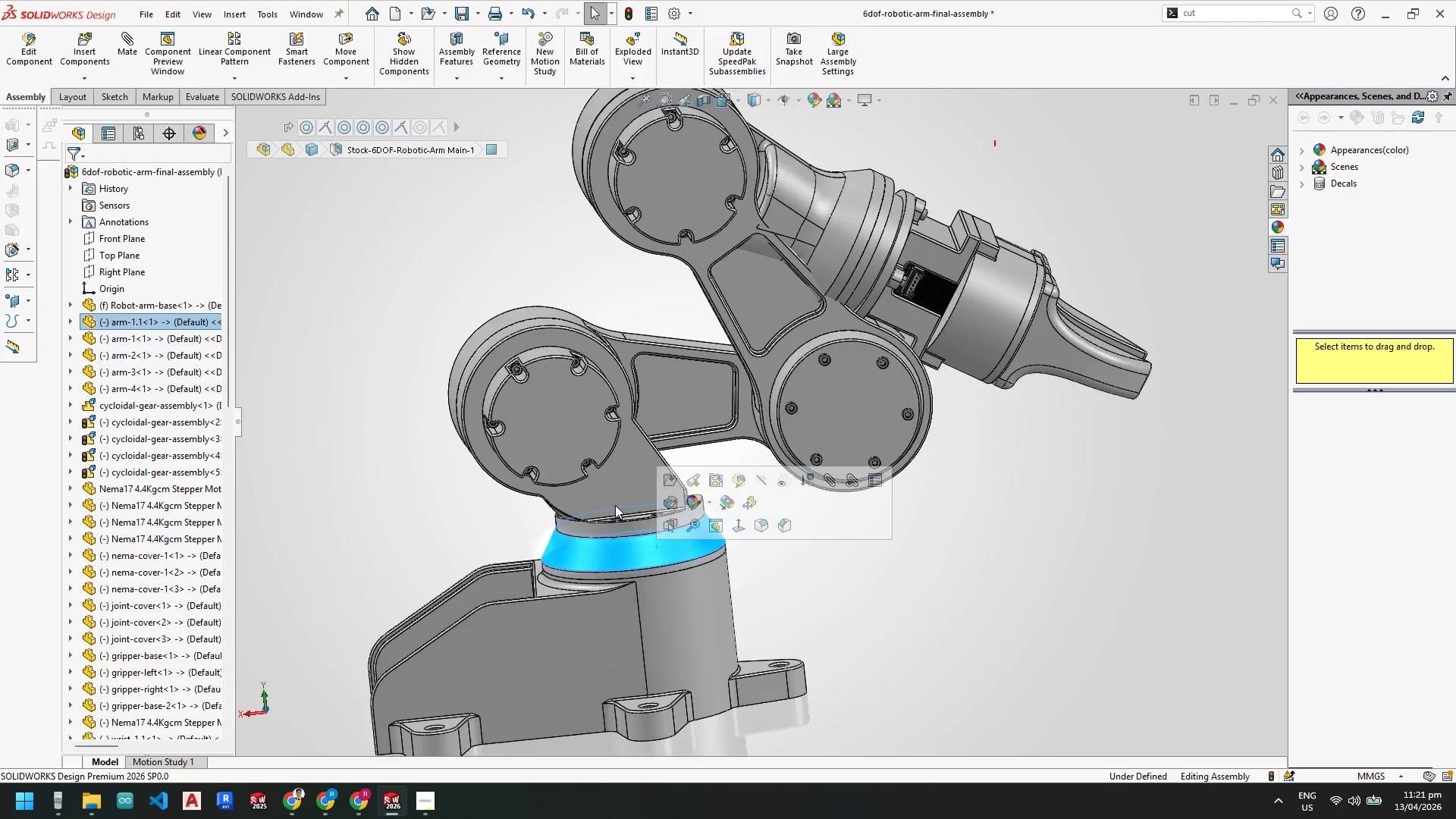 
left_click([750, 592])
 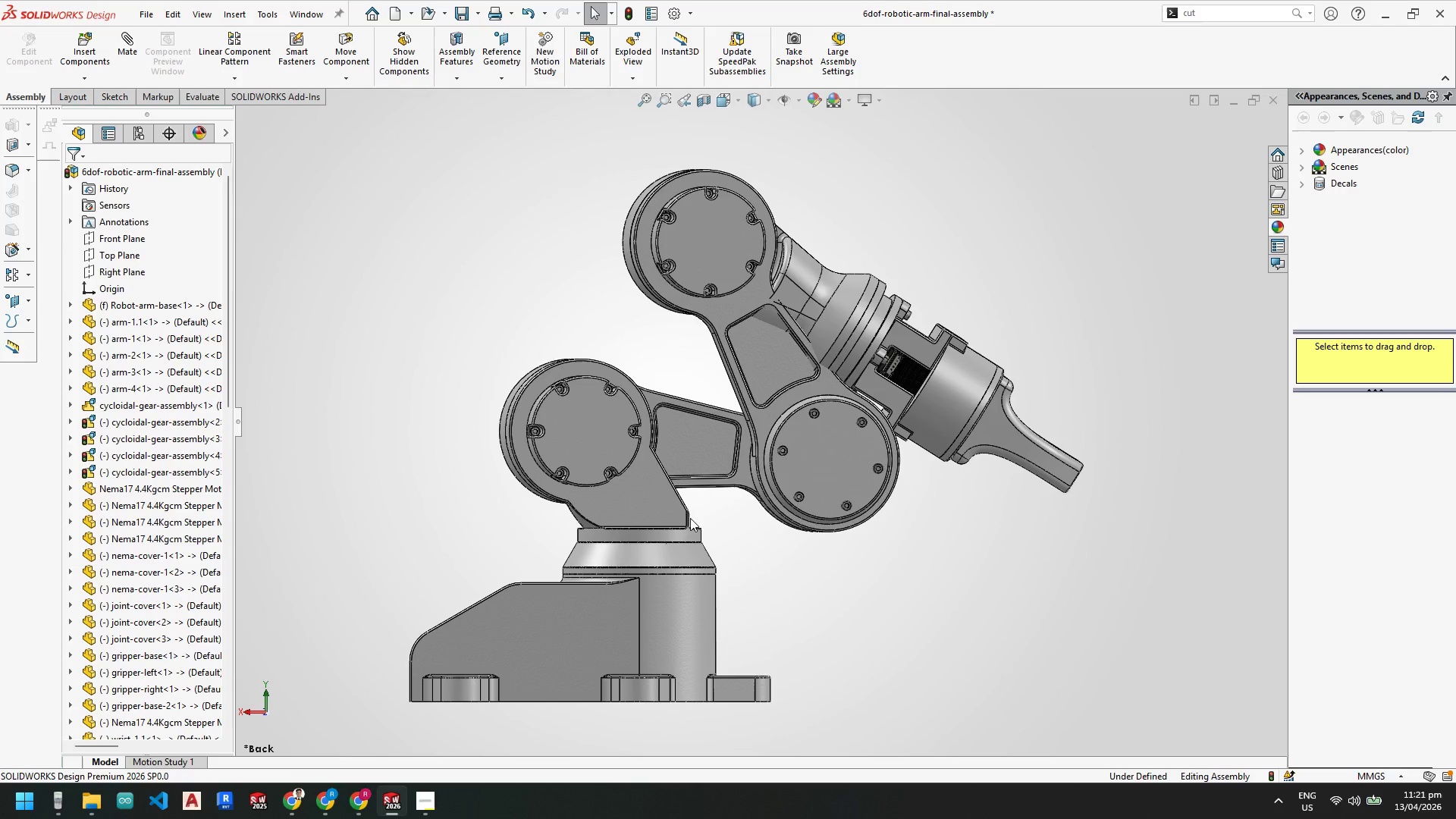 
scroll: coordinate [683, 508], scroll_direction: down, amount: 1.0
 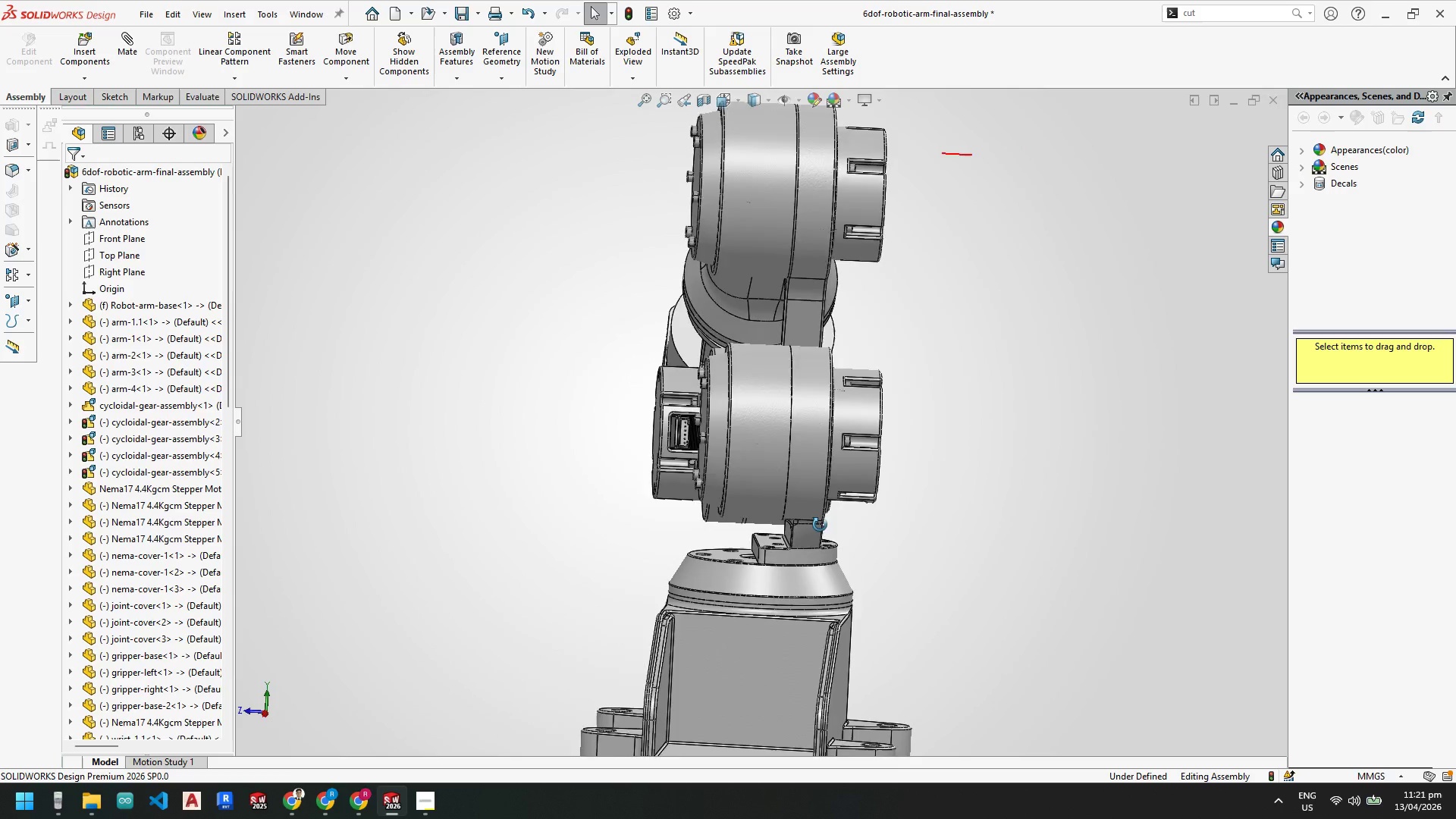 
key(Space)
 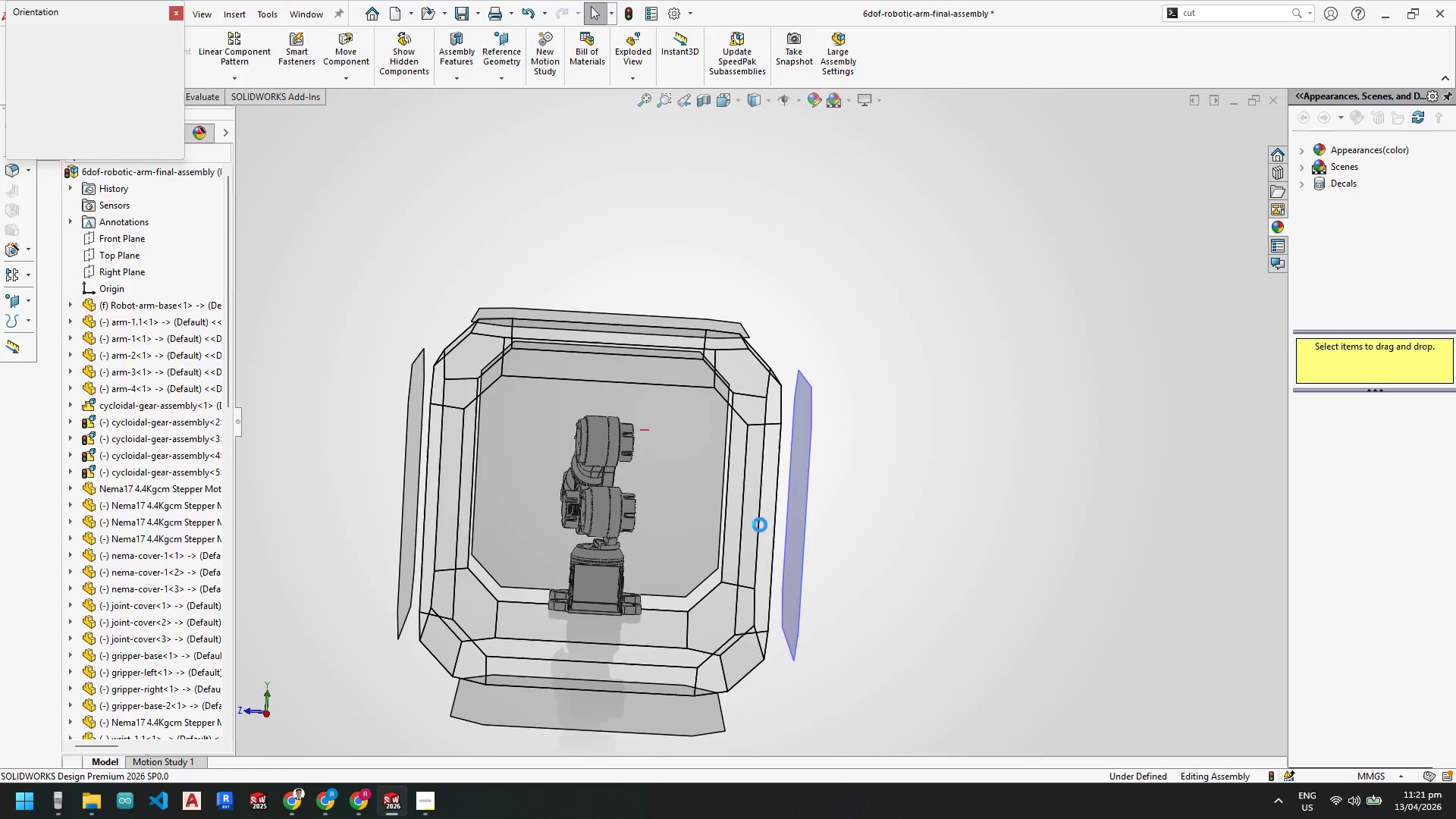 
left_click([651, 519])
 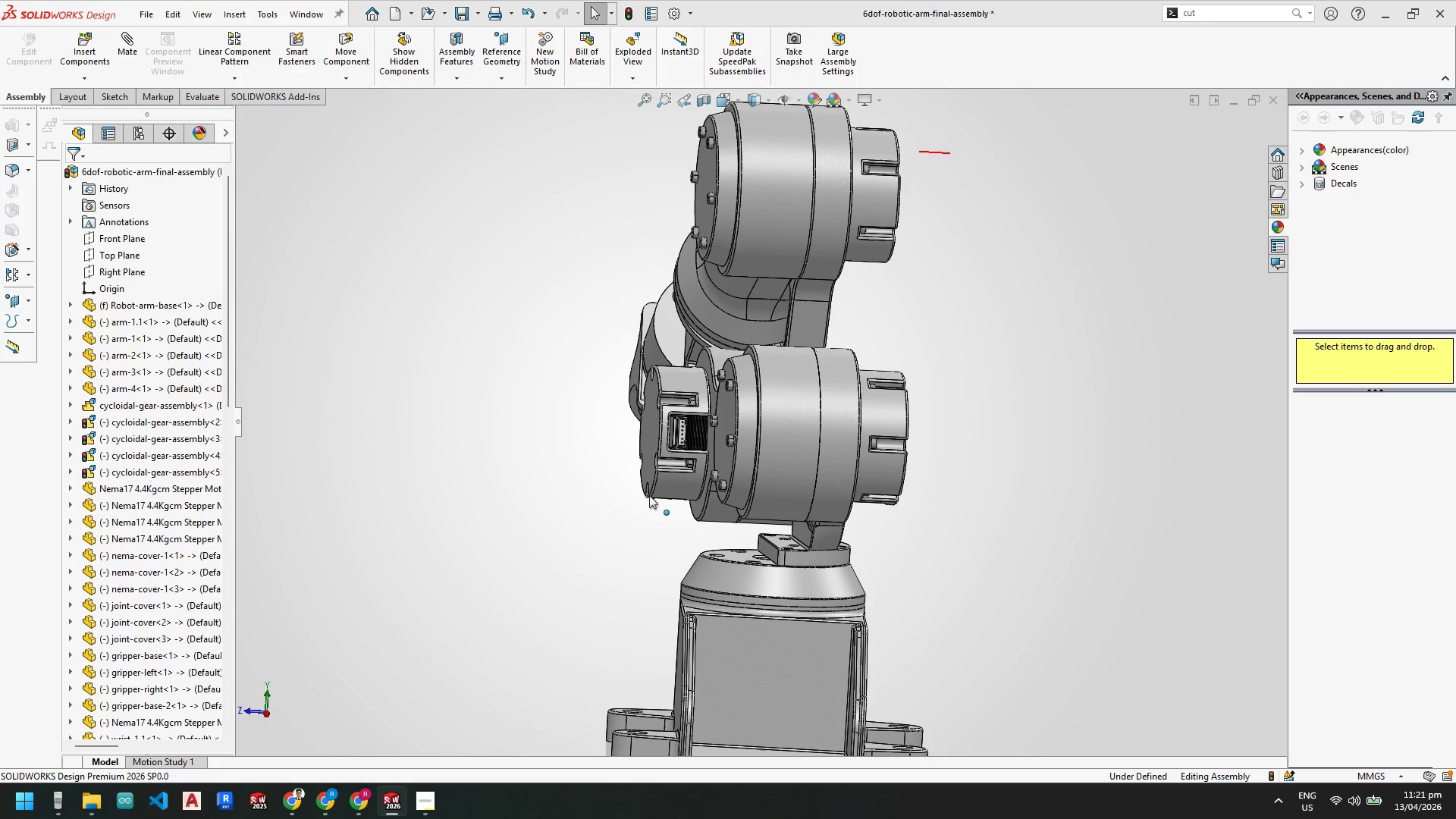 
scroll: coordinate [808, 505], scroll_direction: down, amount: 3.0
 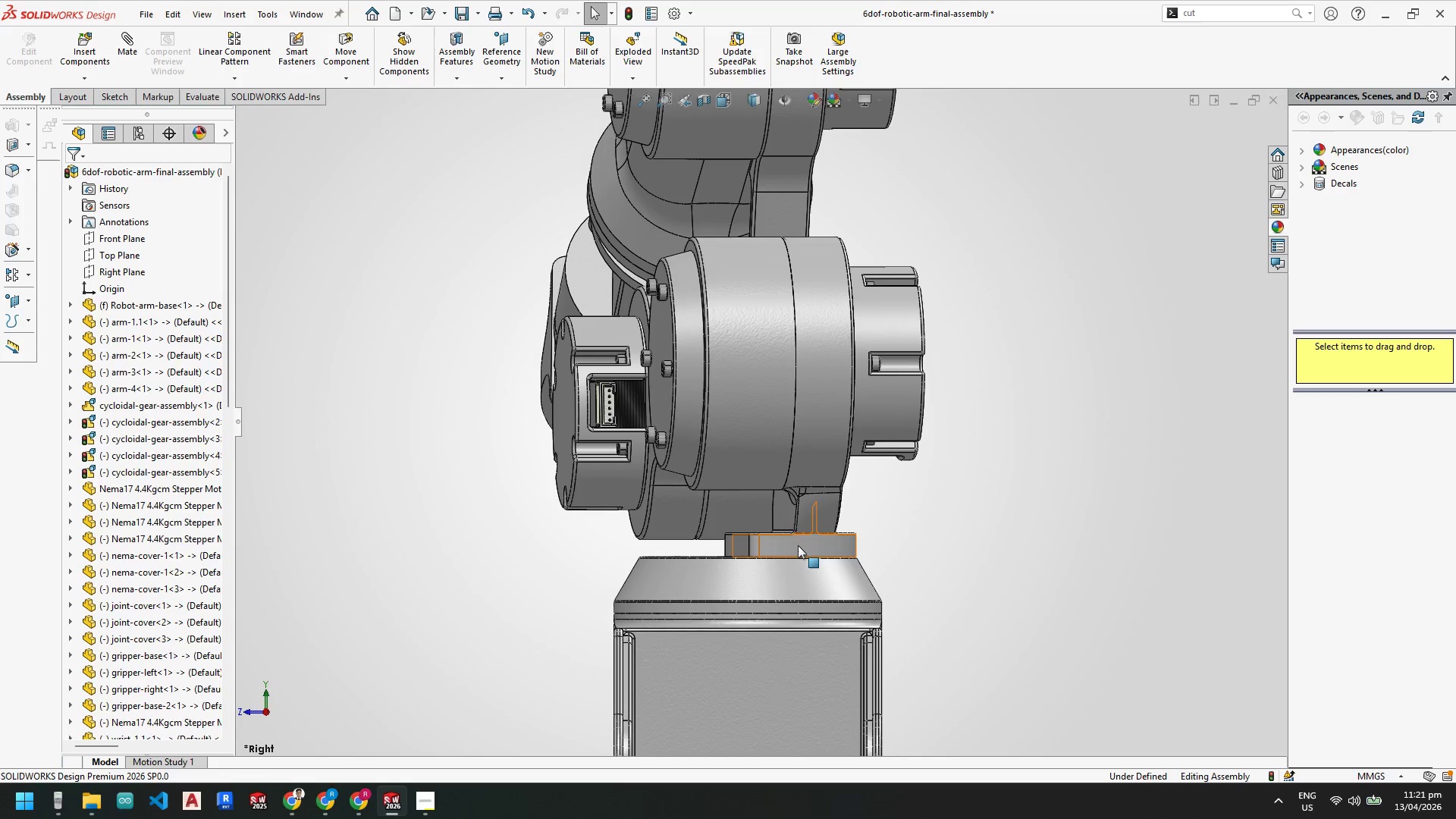 
left_click_drag(start_coordinate=[797, 546], to_coordinate=[775, 552])
 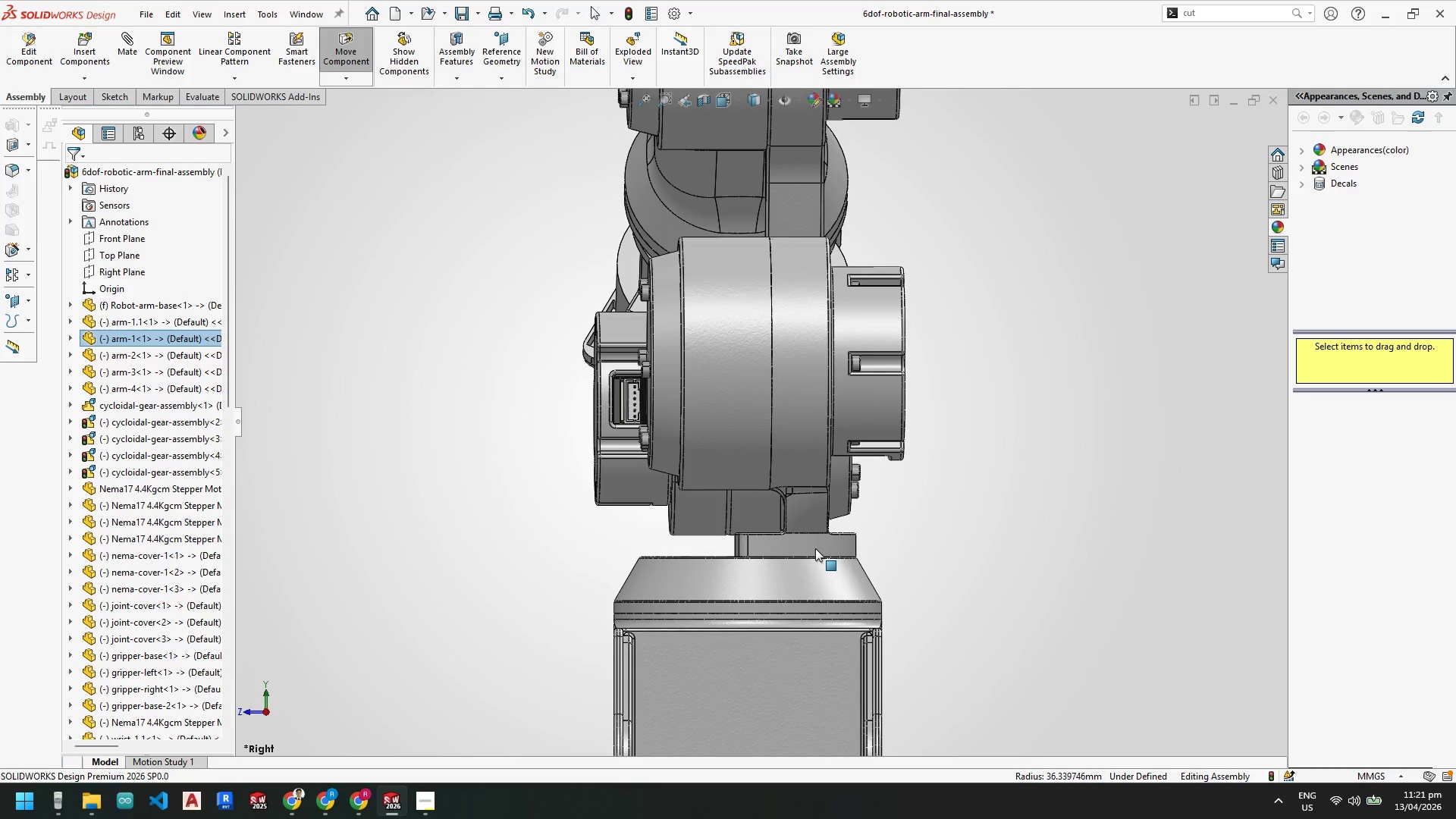 
wait(7.31)
 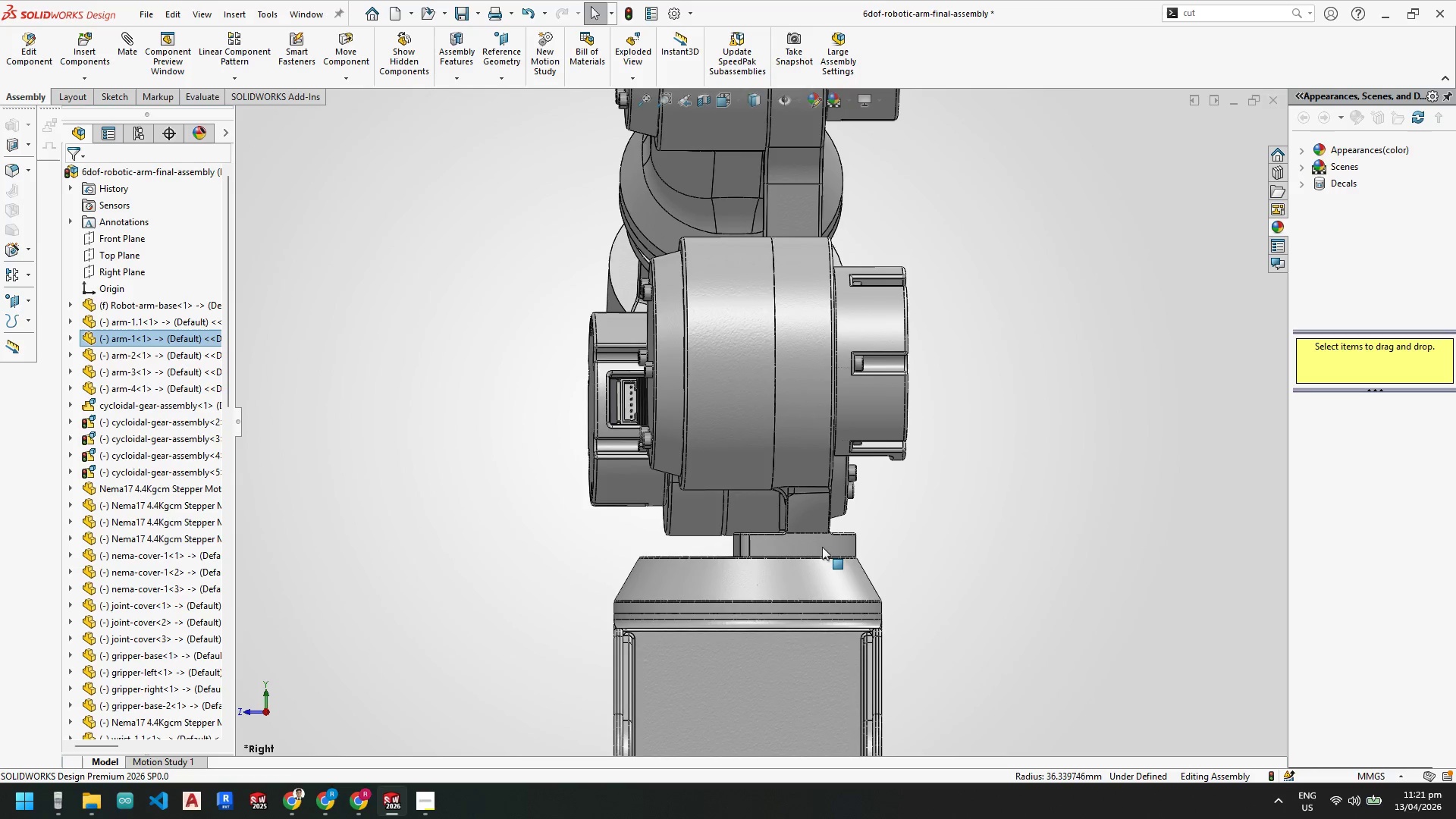 
key(Escape)
 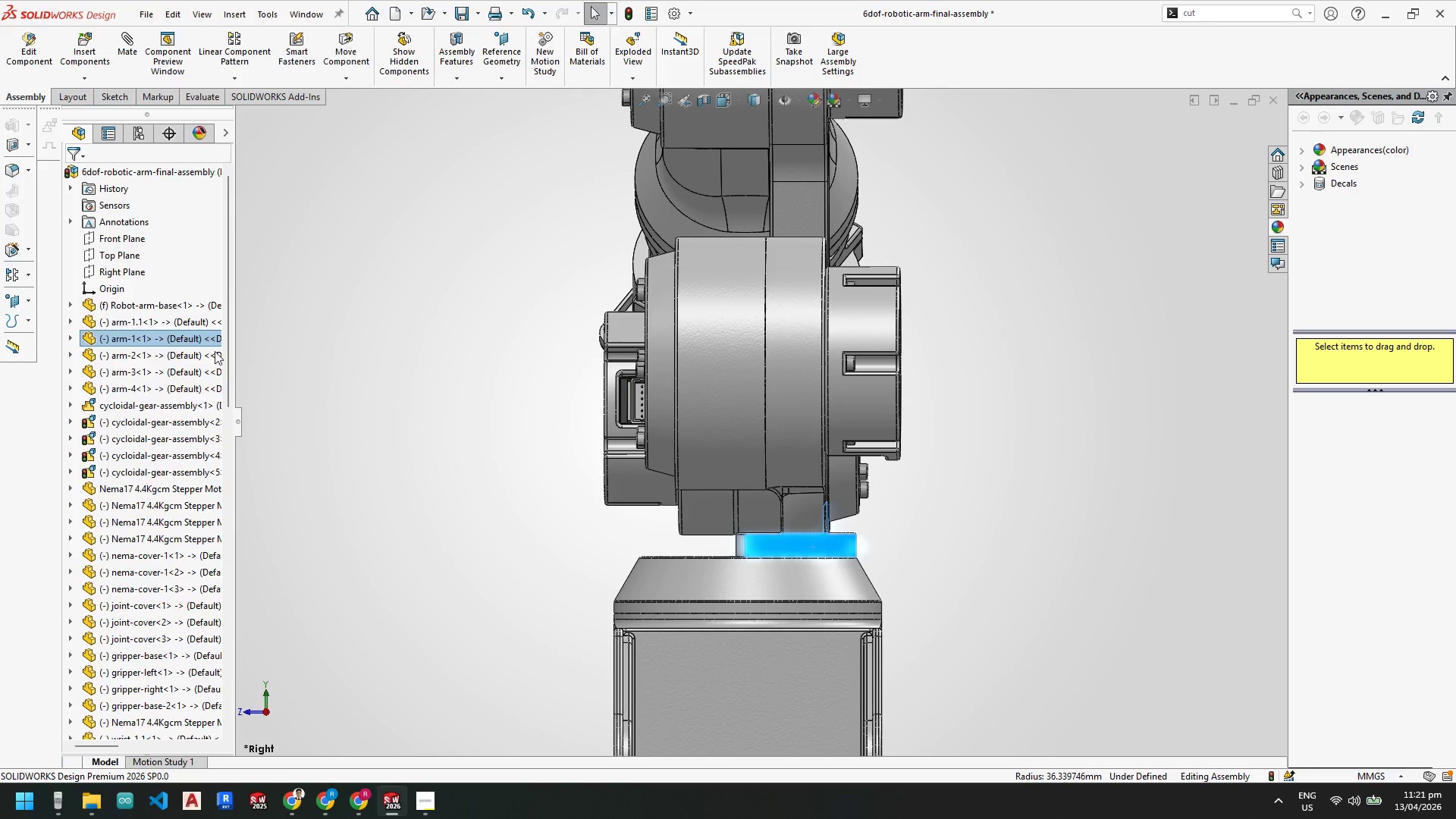 
mouse_move([206, 356])
 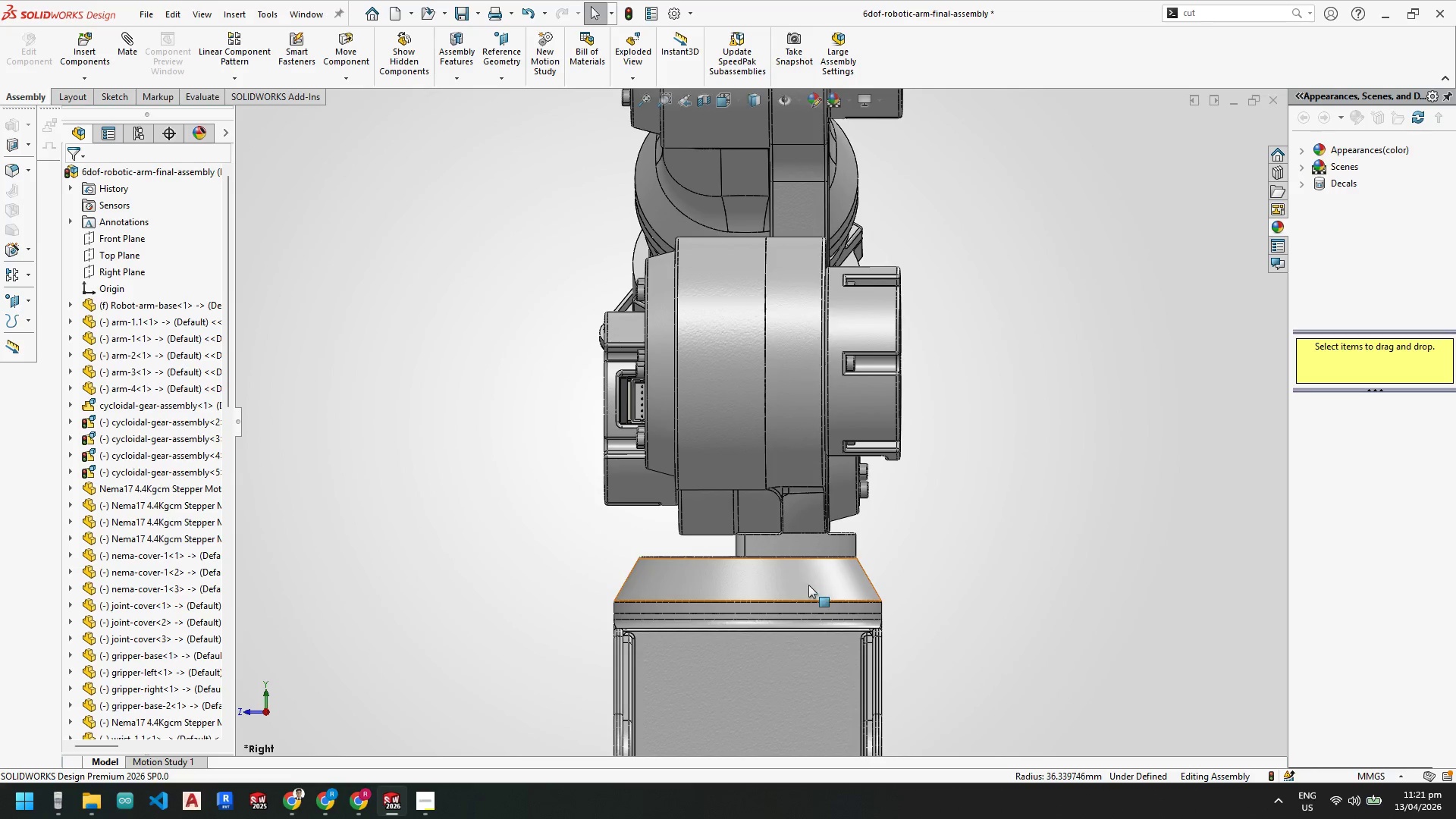 
left_click([797, 583])
 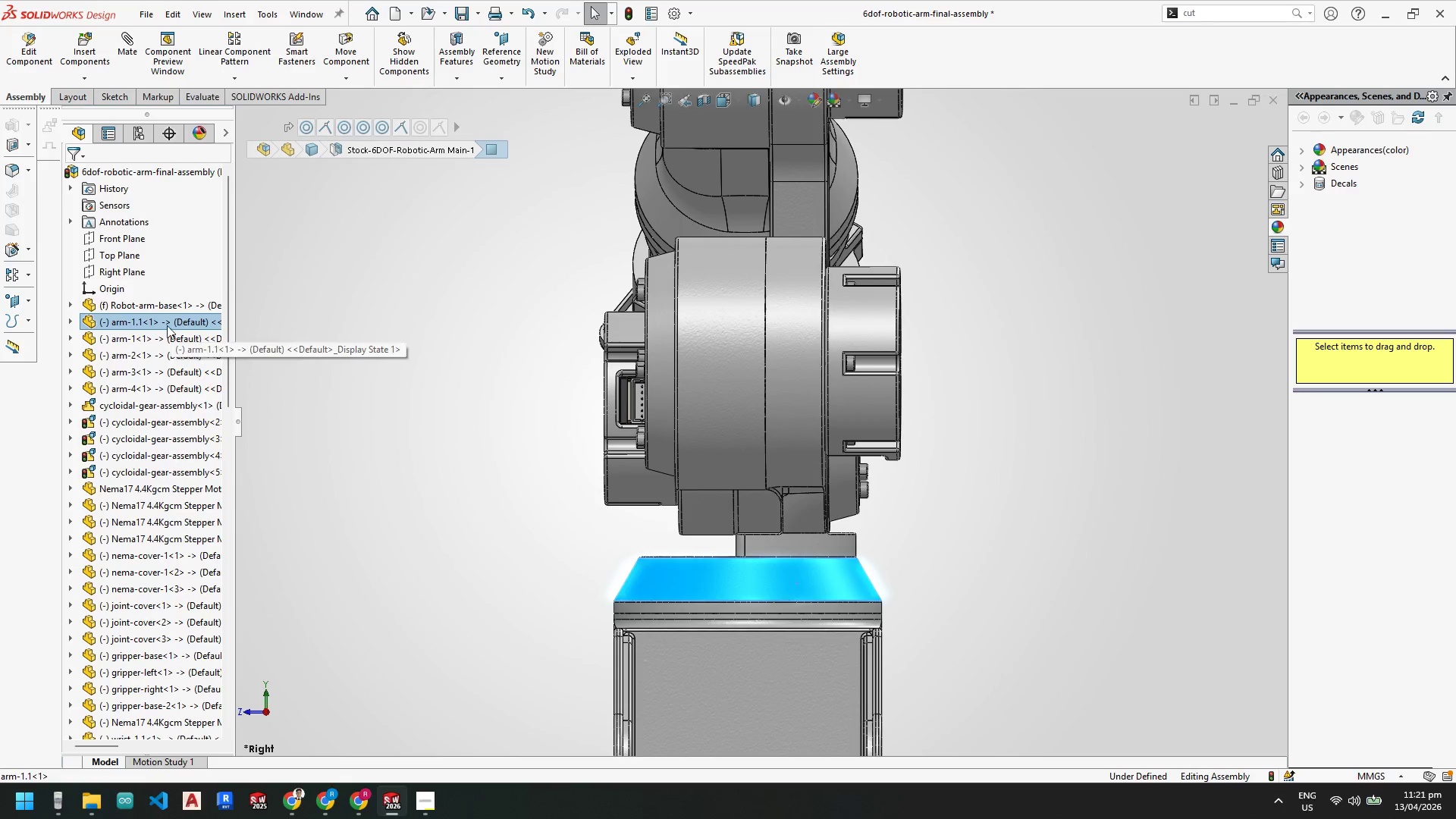 
right_click([162, 317])
 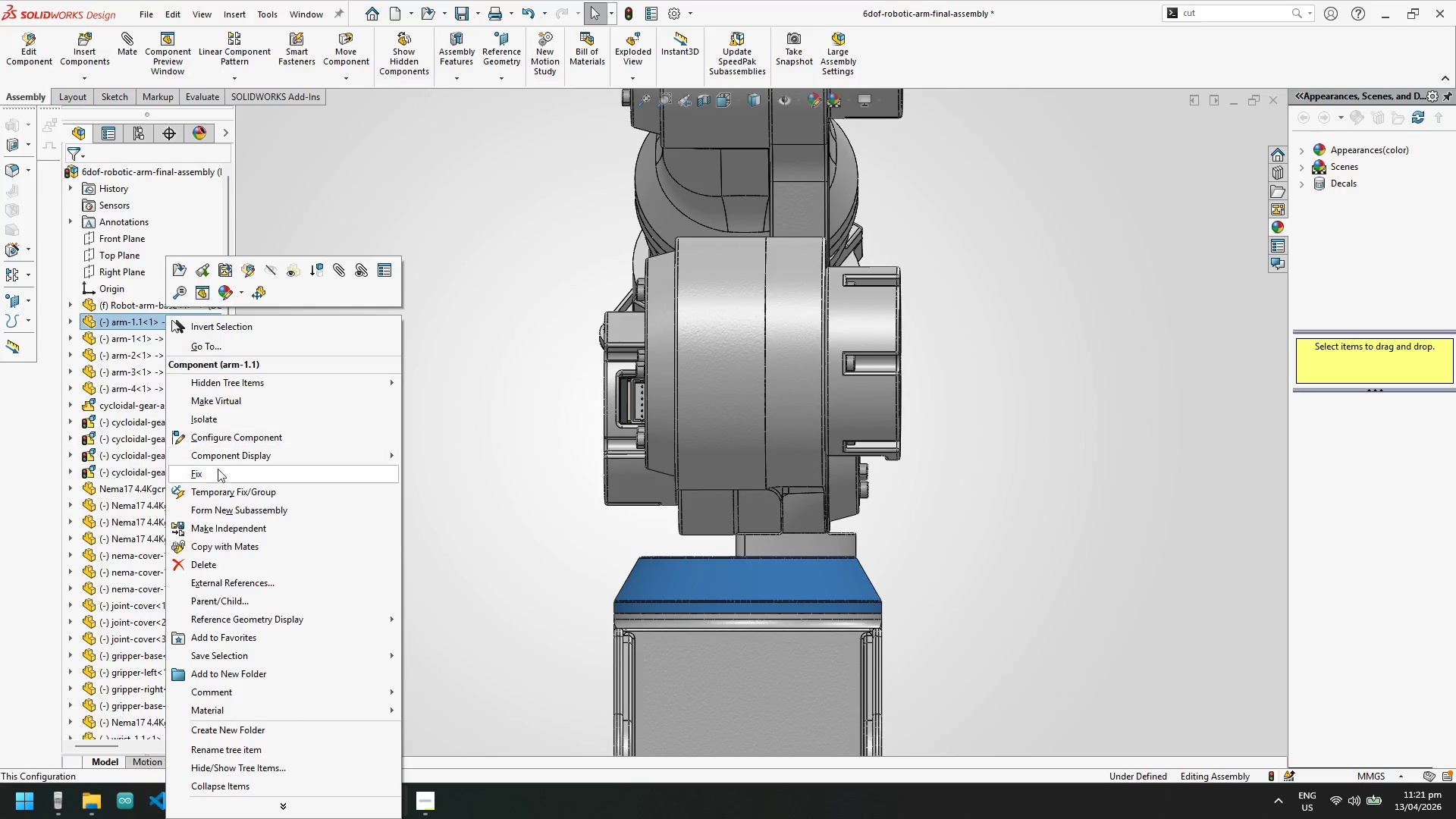 
left_click([215, 471])
 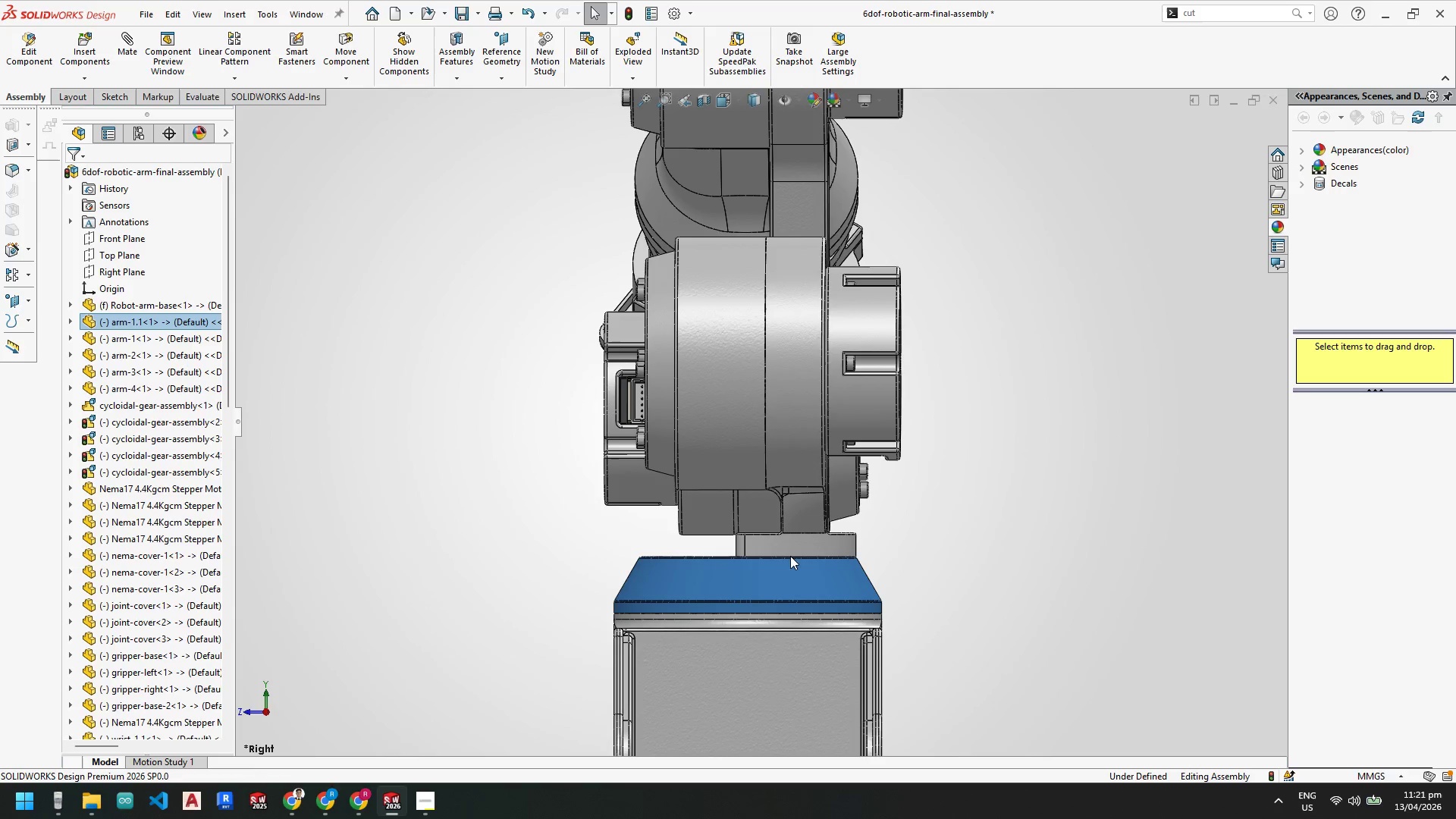 
scroll: coordinate [817, 553], scroll_direction: up, amount: 5.0
 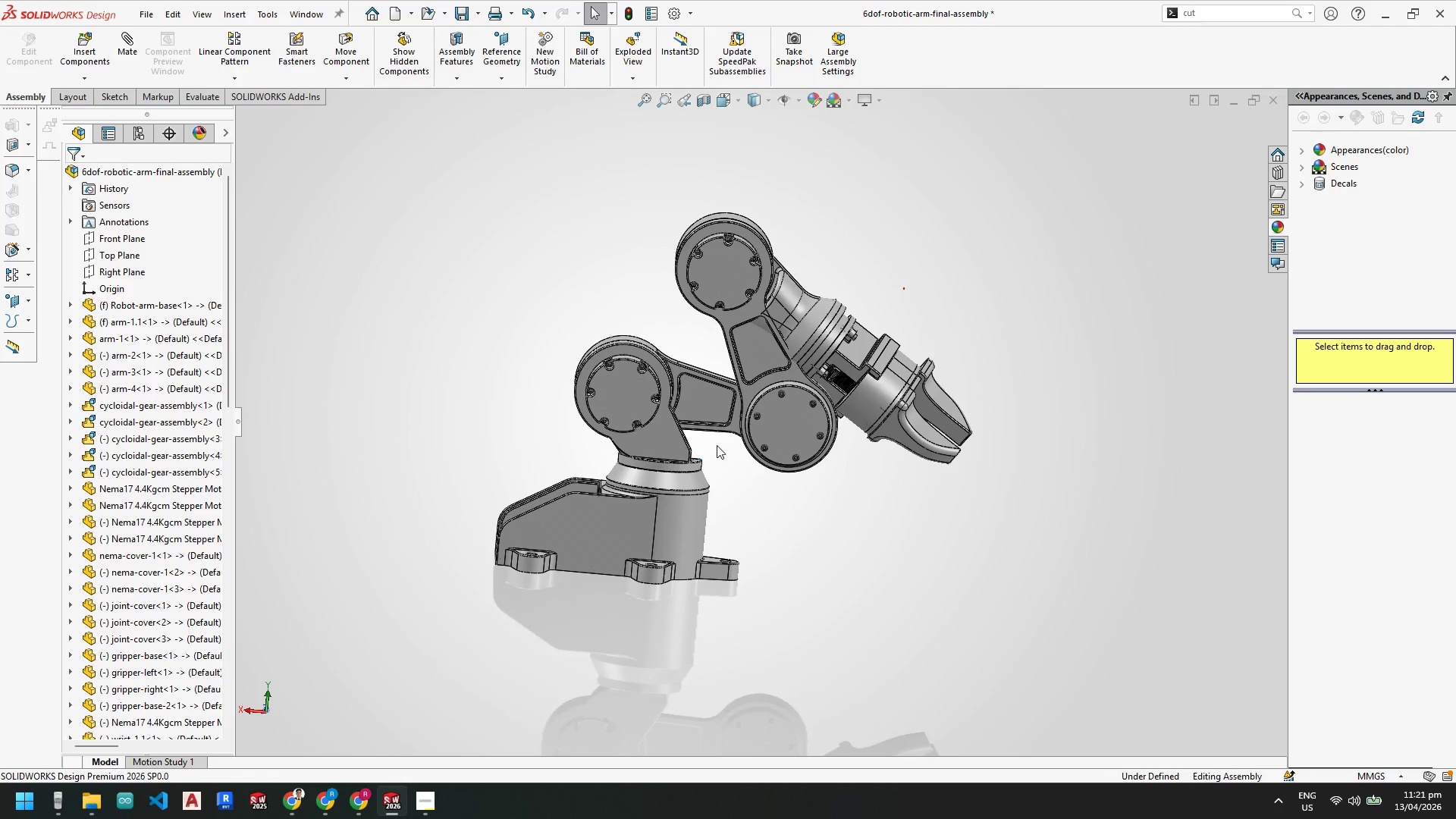 
scroll: coordinate [740, 406], scroll_direction: down, amount: 3.0
 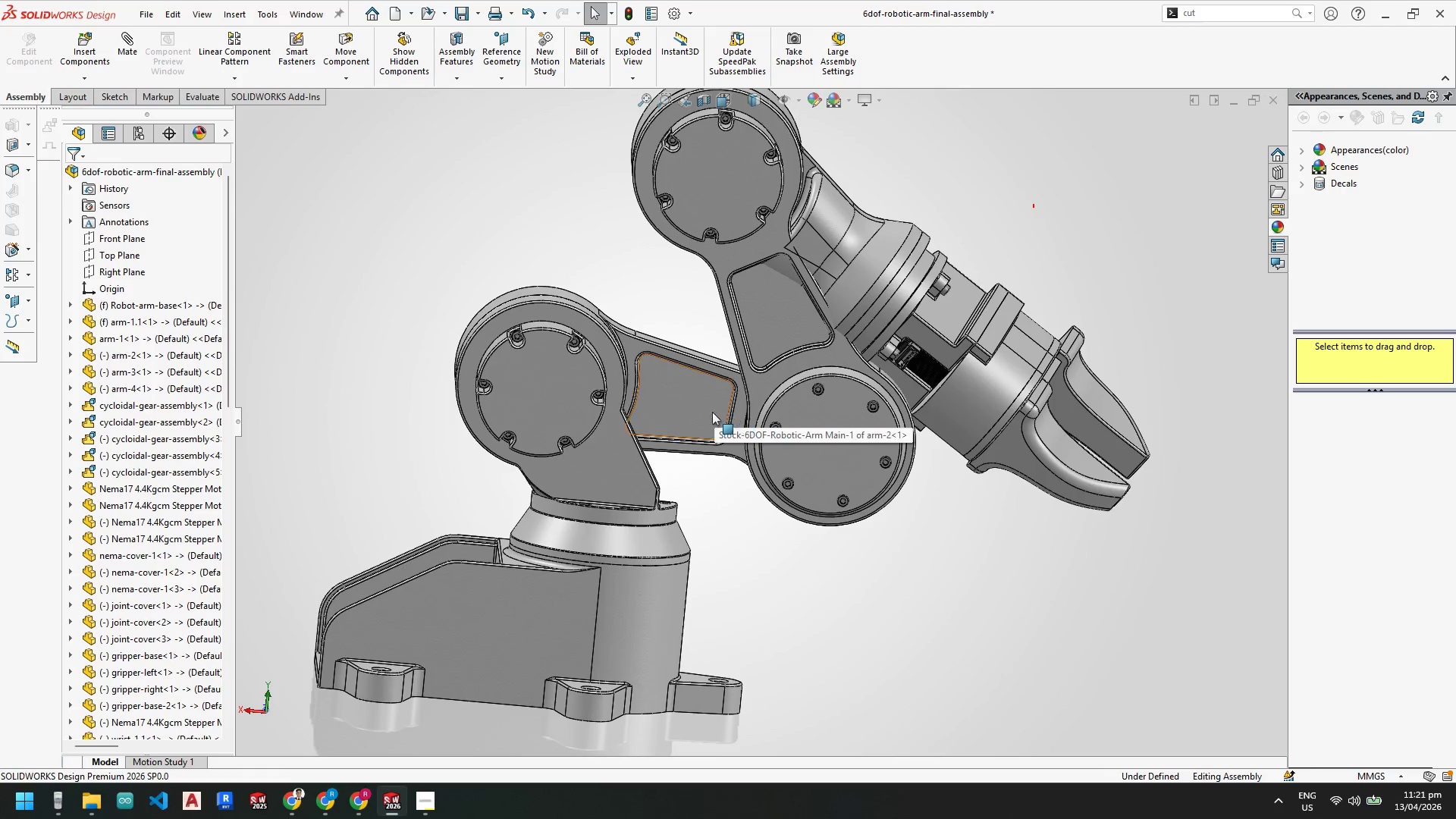 
left_click_drag(start_coordinate=[708, 412], to_coordinate=[717, 293])
 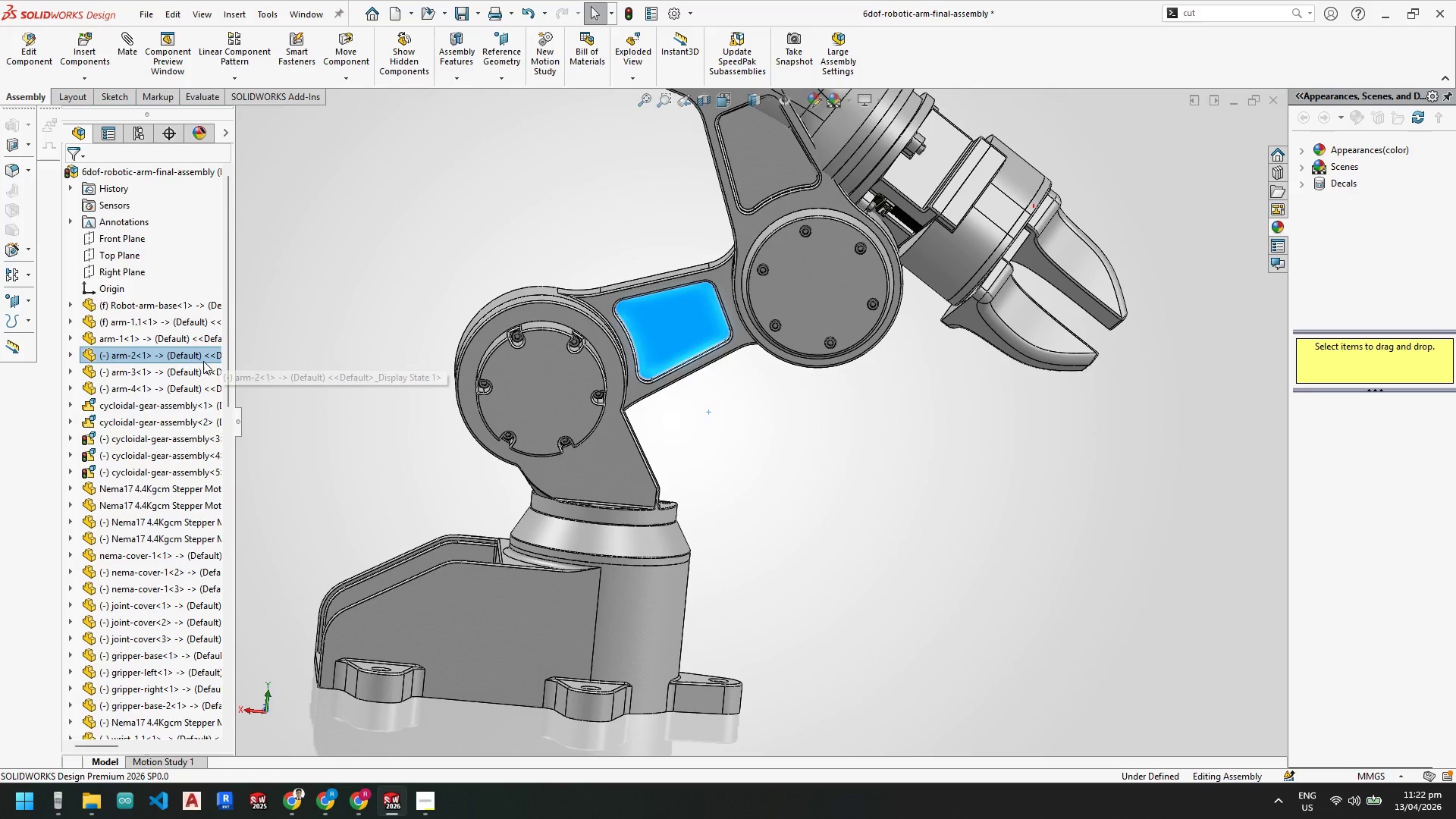 
right_click([193, 357])
 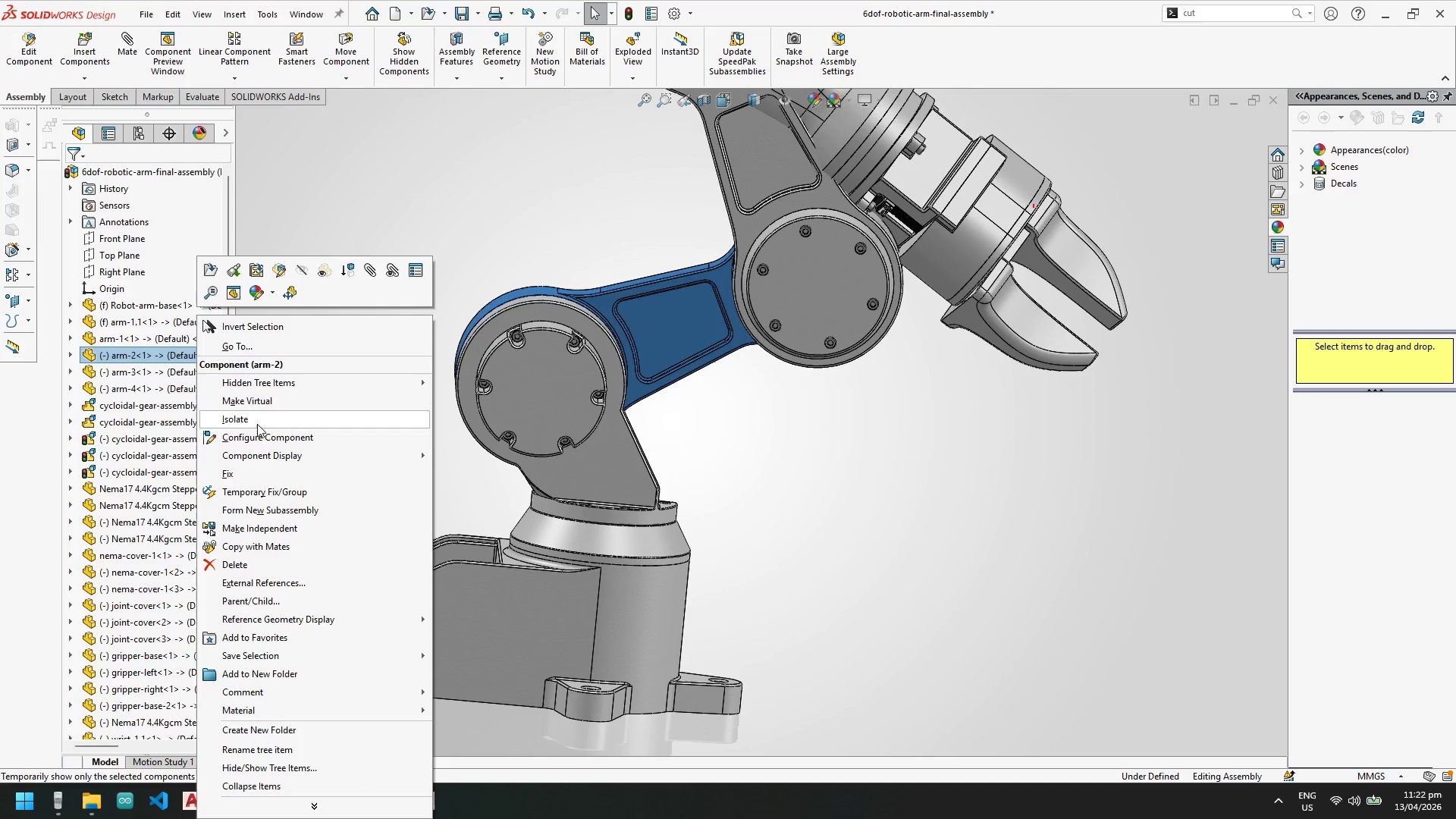 
left_click([252, 472])
 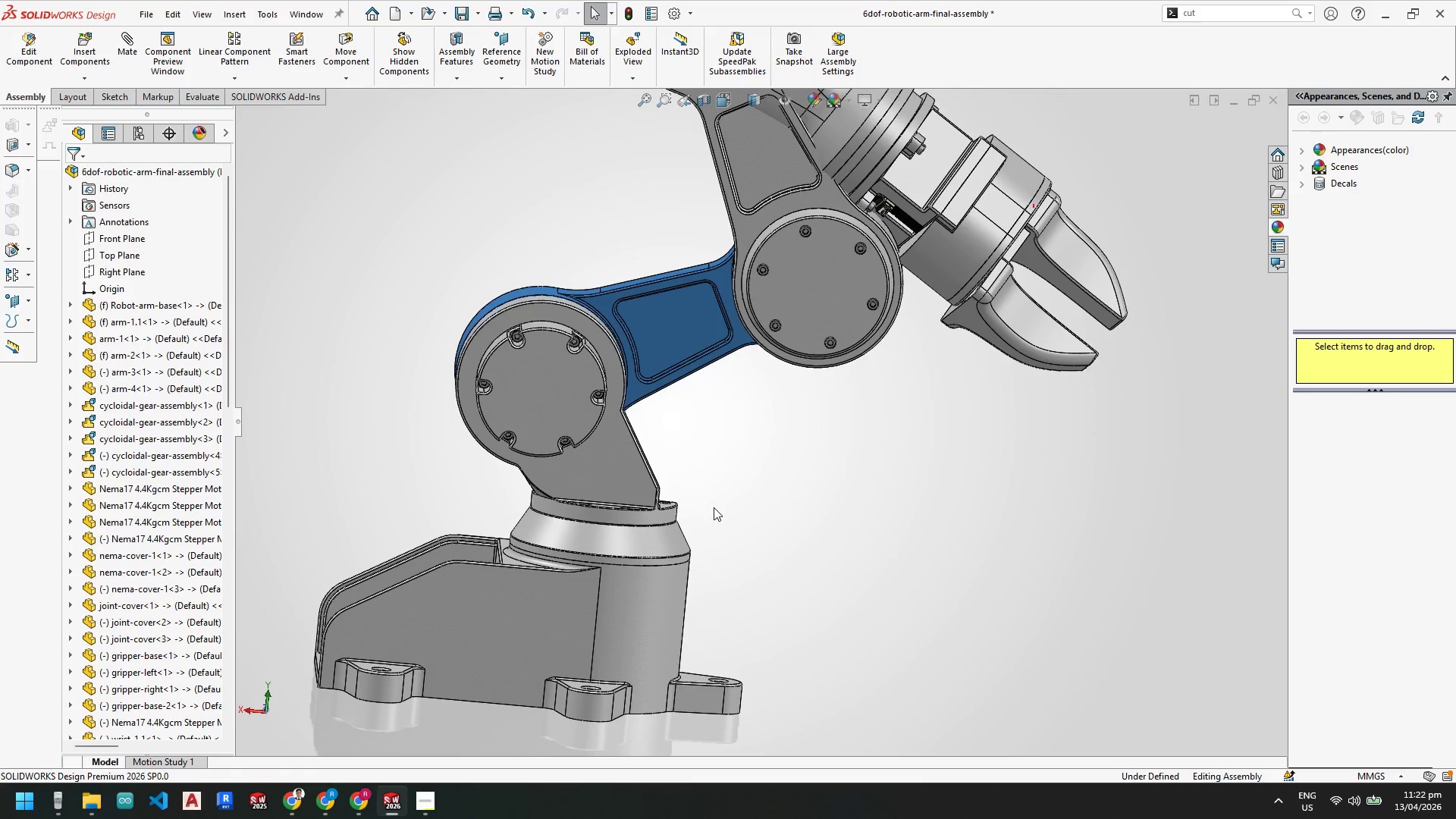 
key(Space)
 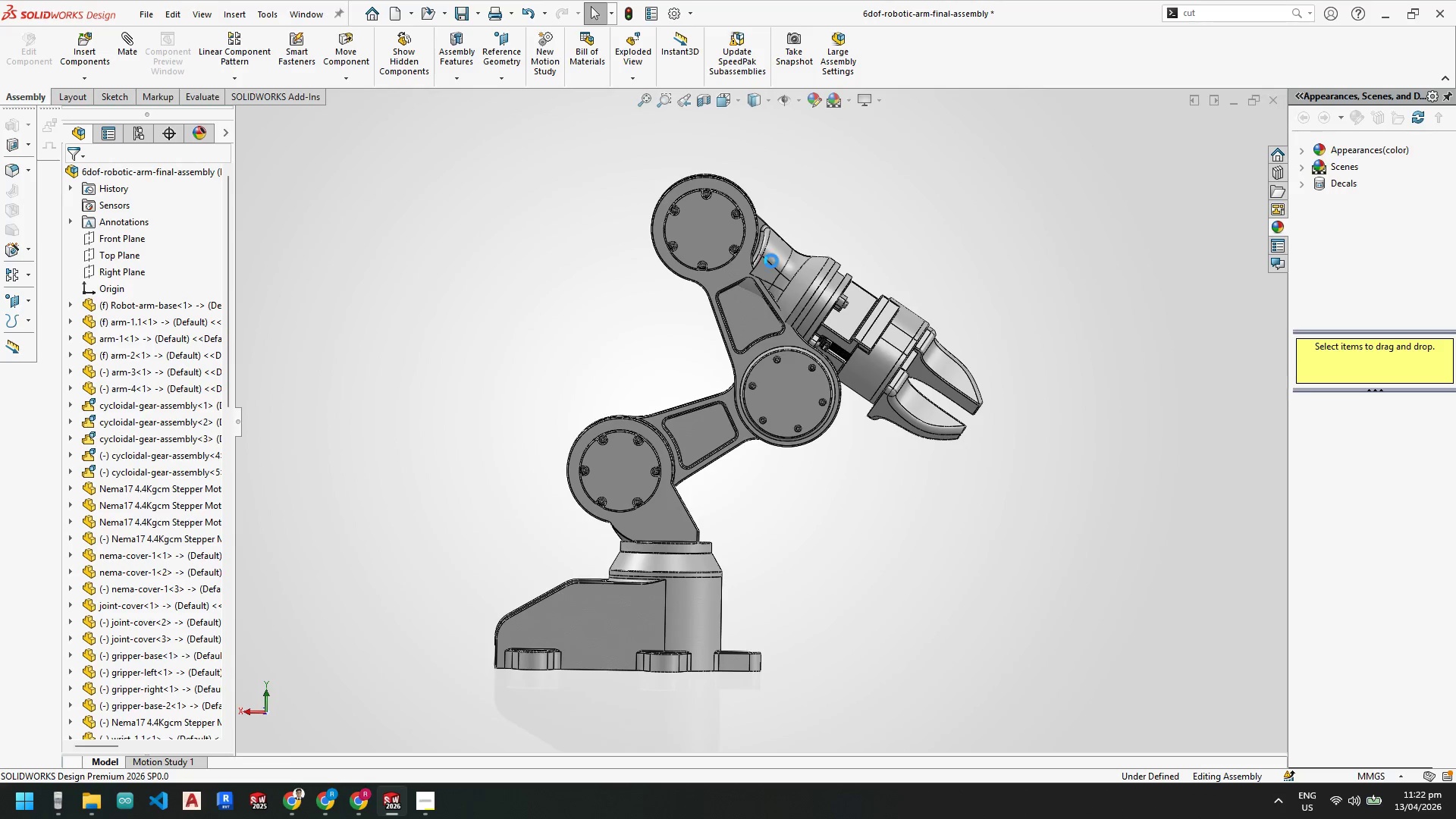 
scroll: coordinate [784, 435], scroll_direction: up, amount: 7.0
 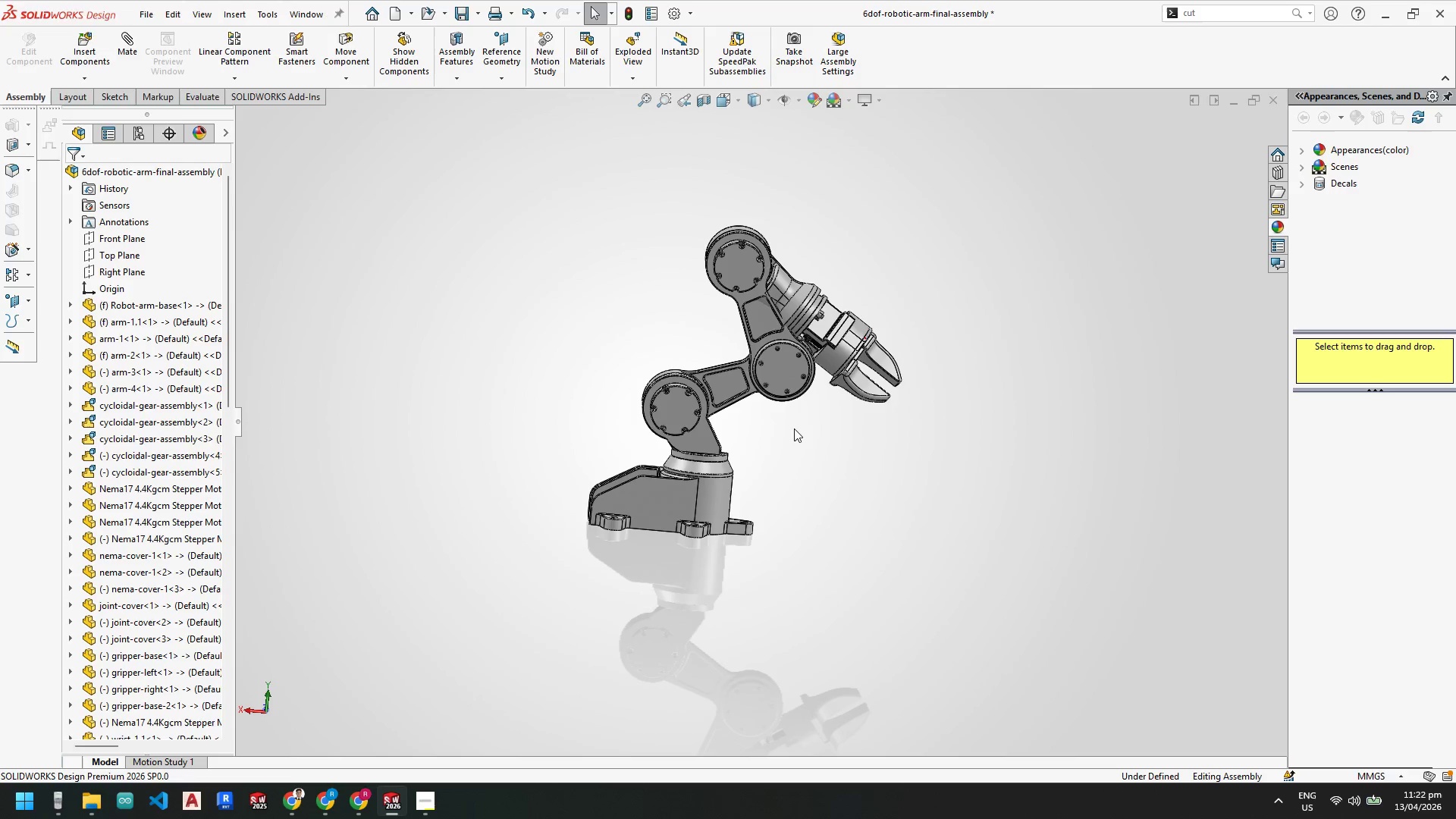 
left_click_drag(start_coordinate=[690, 224], to_coordinate=[637, 281])
 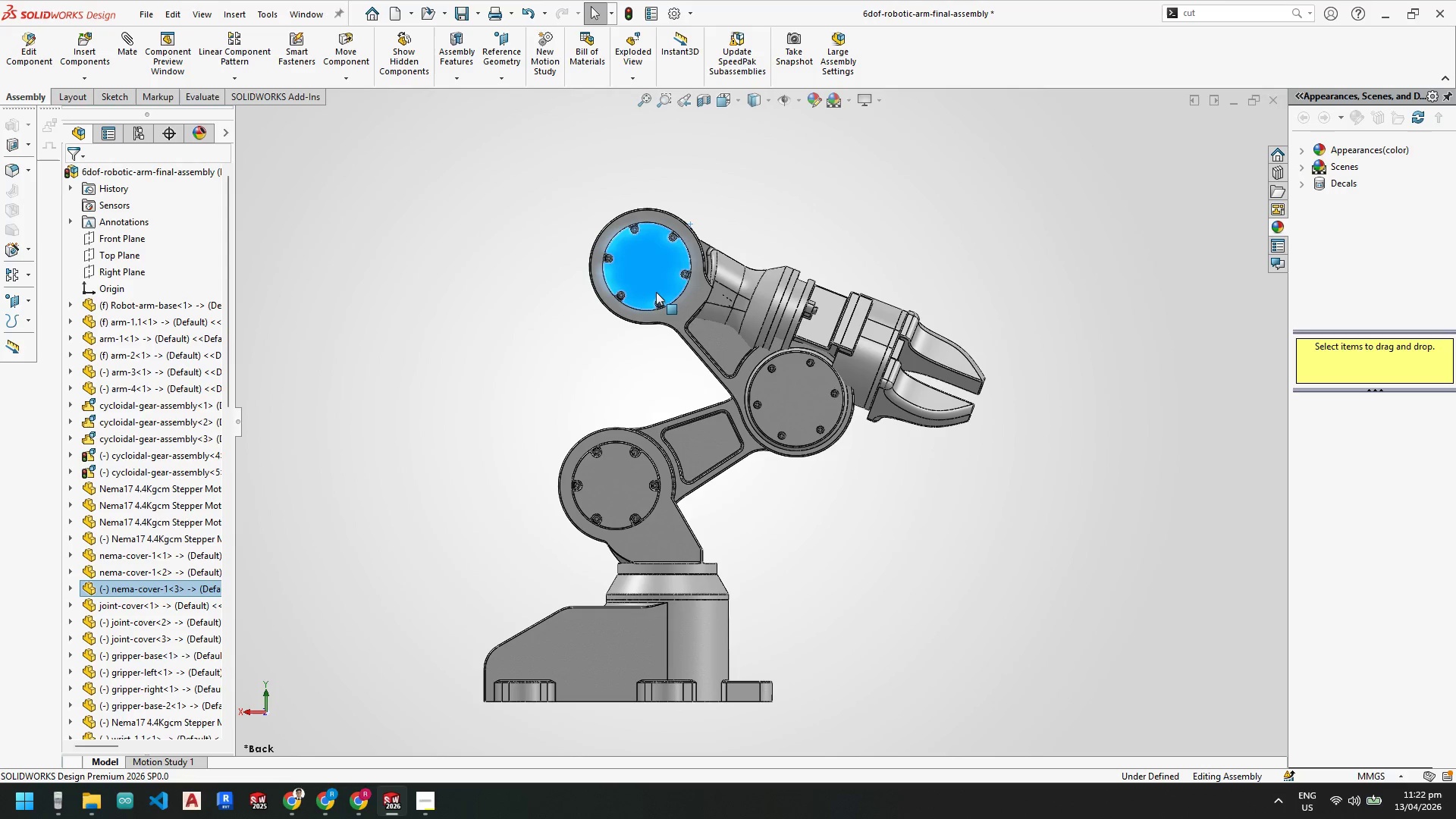 
left_click_drag(start_coordinate=[651, 288], to_coordinate=[645, 300])
 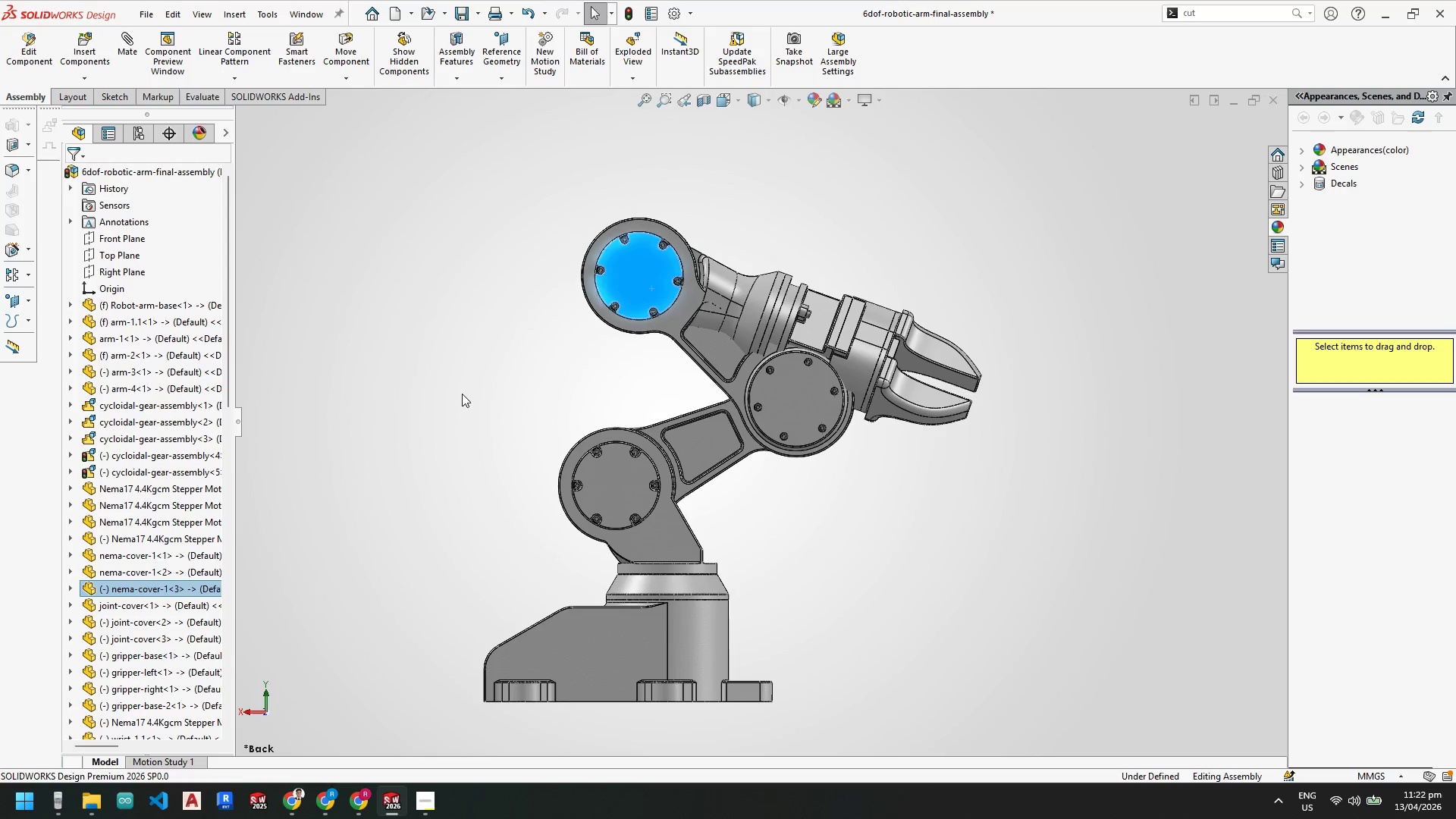 
key(Escape)
 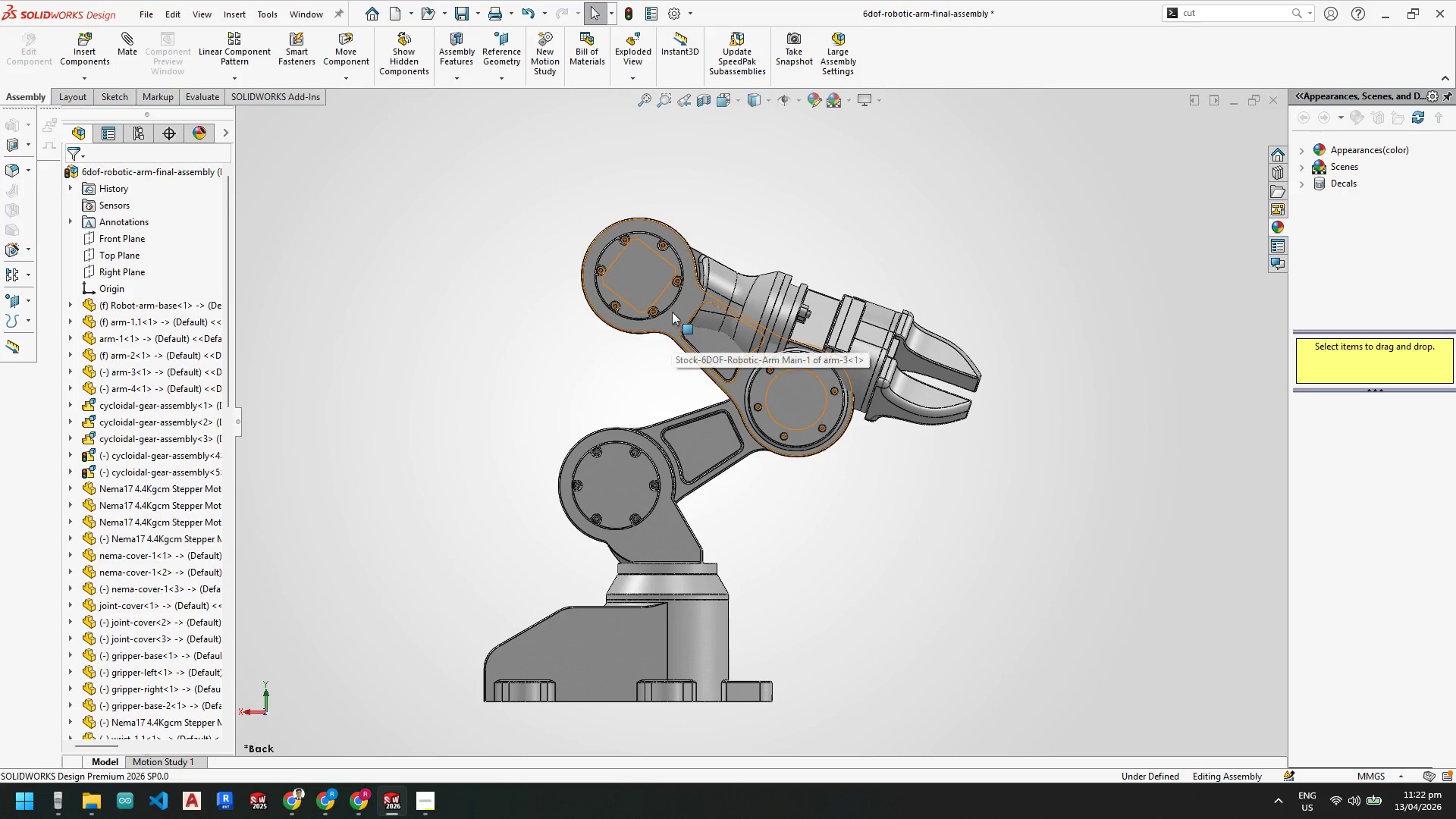 
left_click([646, 293])
 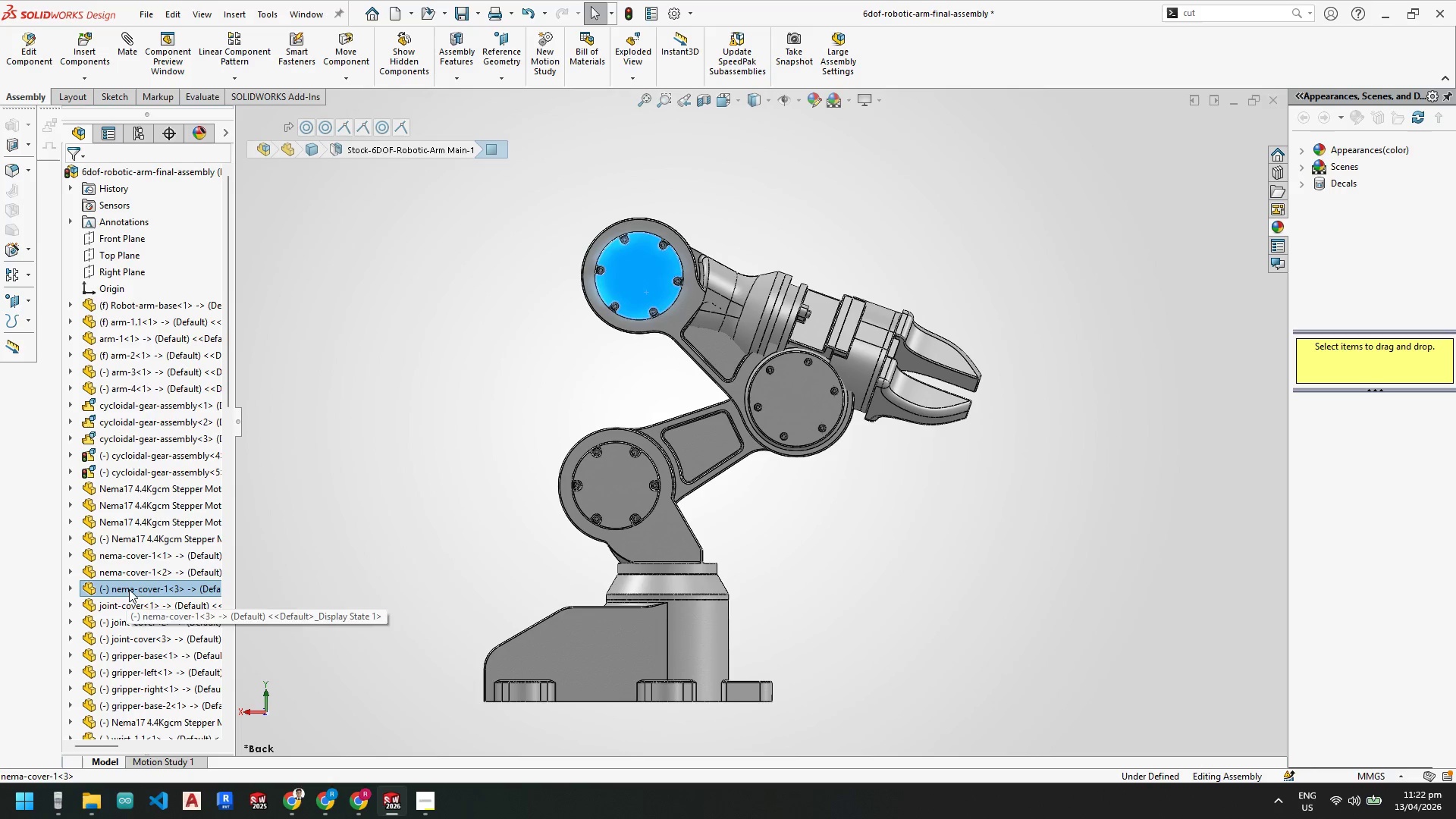 
key(Escape)
 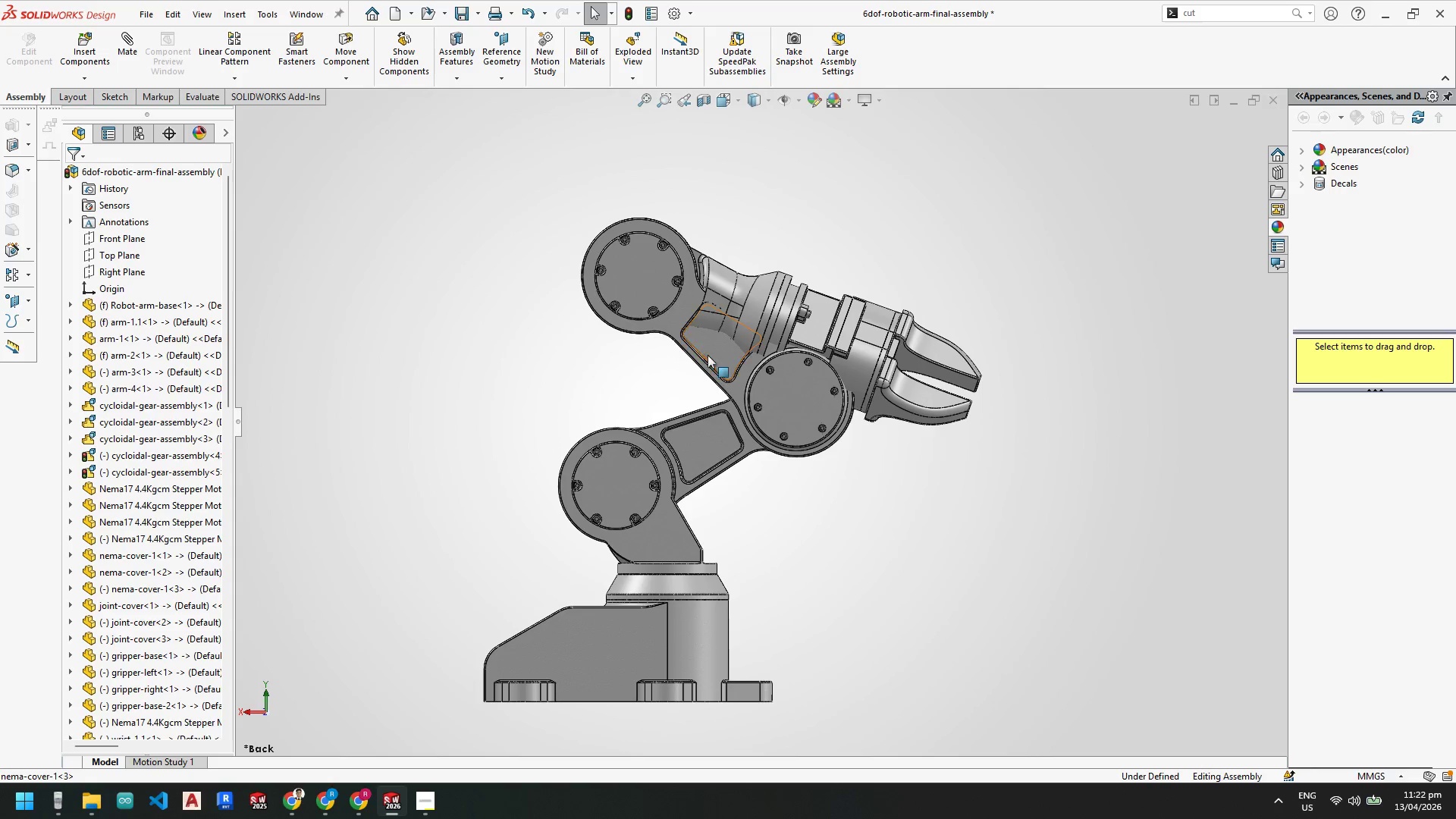 
left_click([713, 353])
 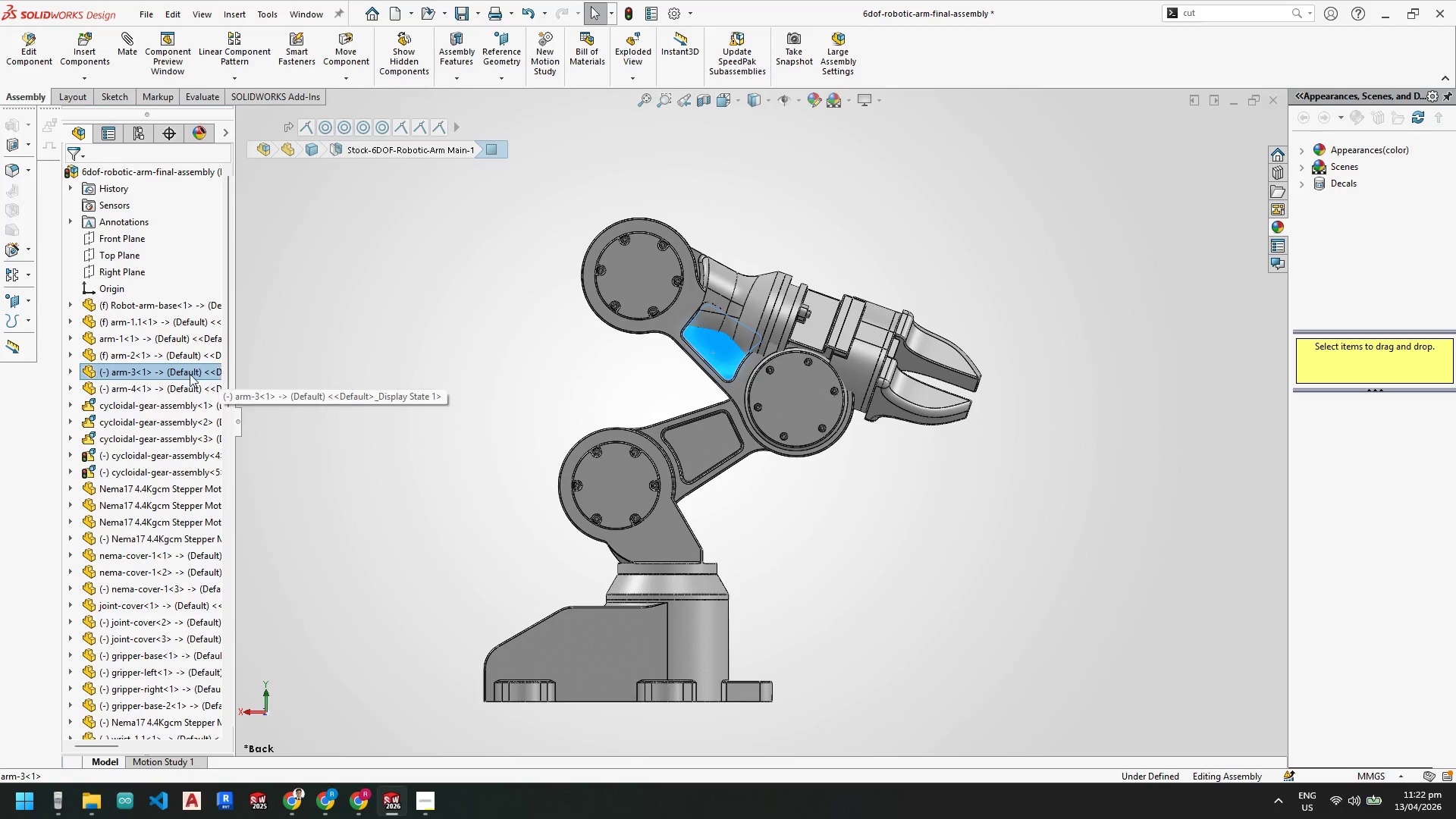 
left_click([157, 370])
 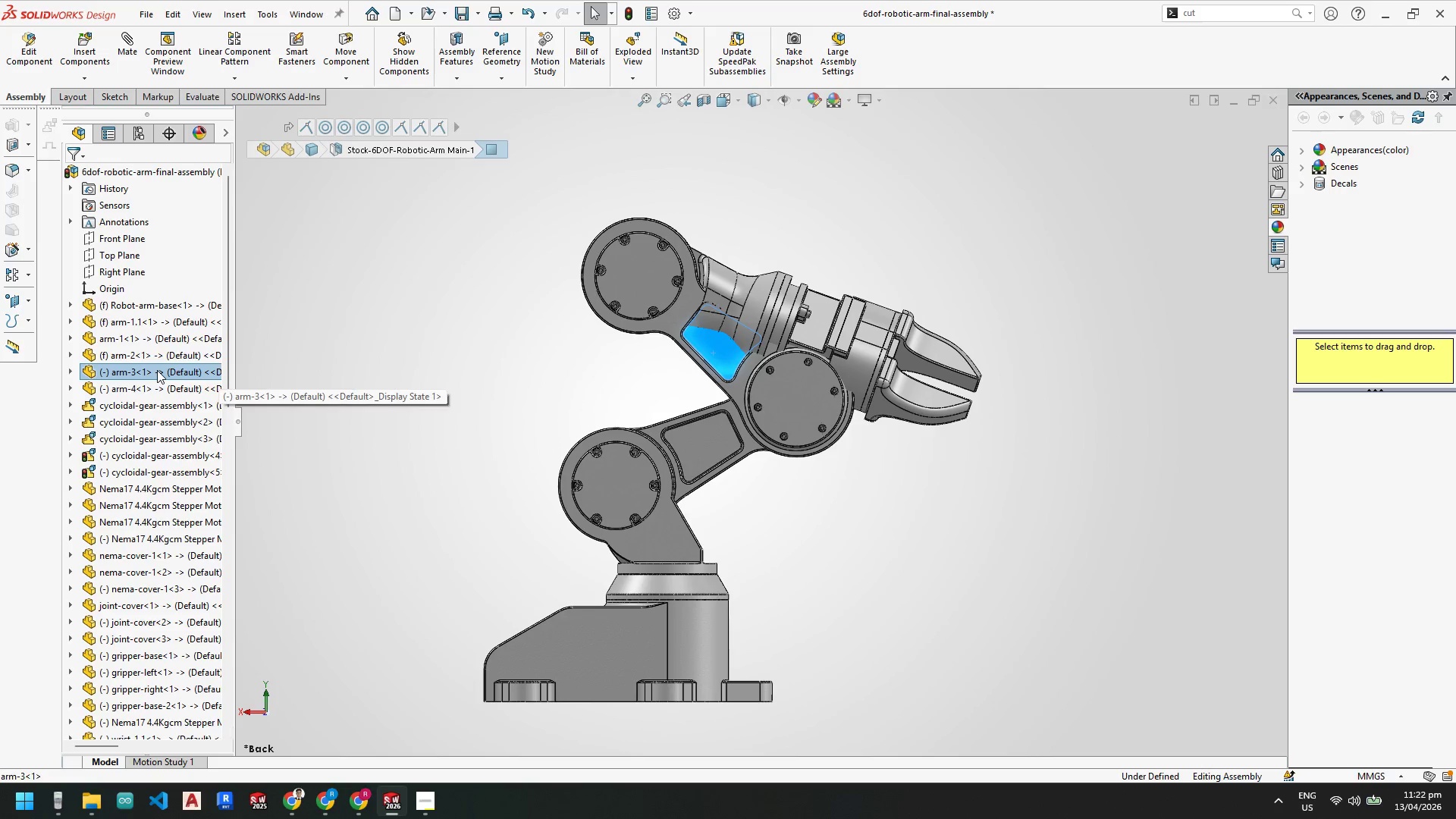 
right_click([157, 370])
 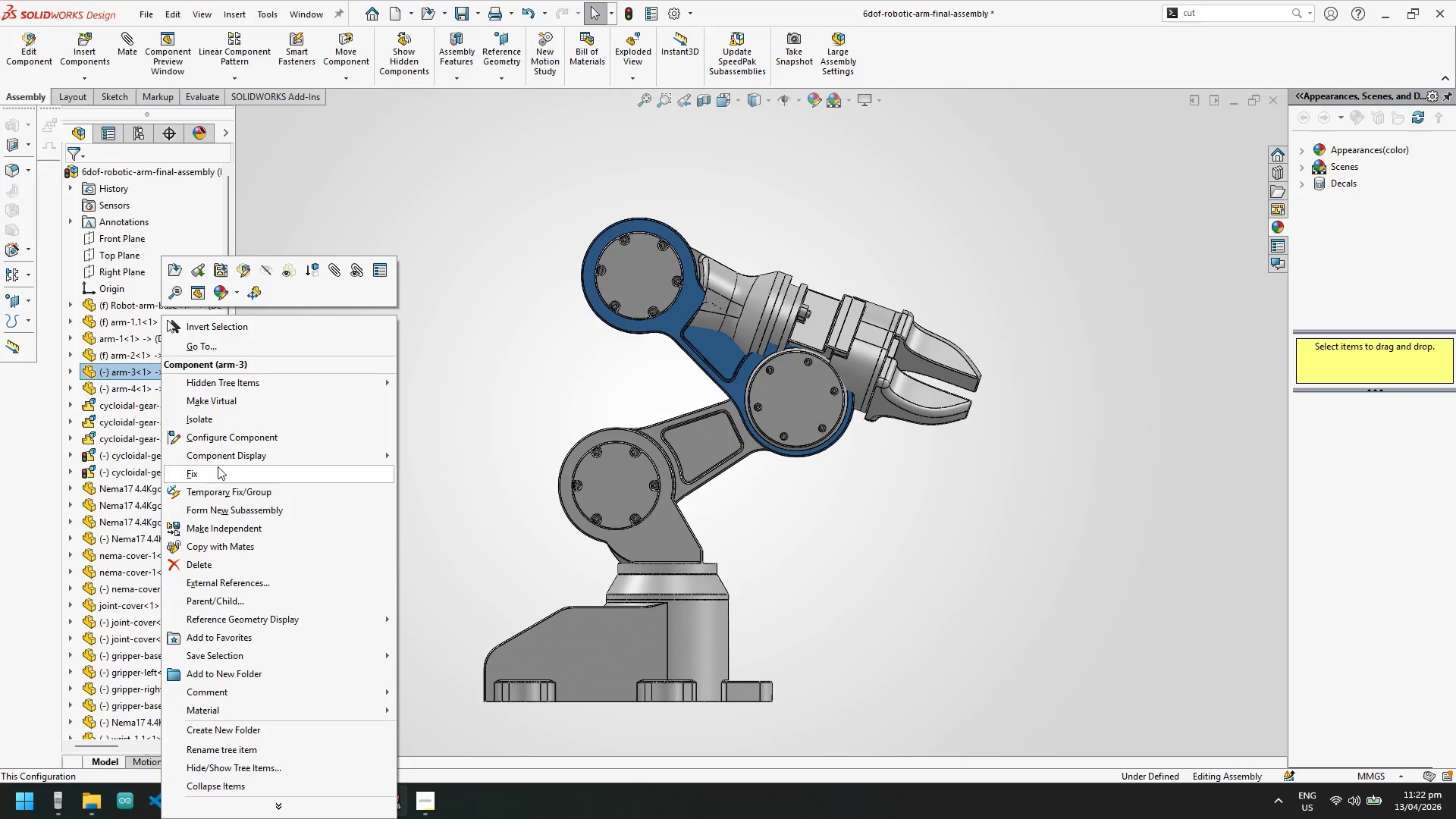 
left_click([210, 475])
 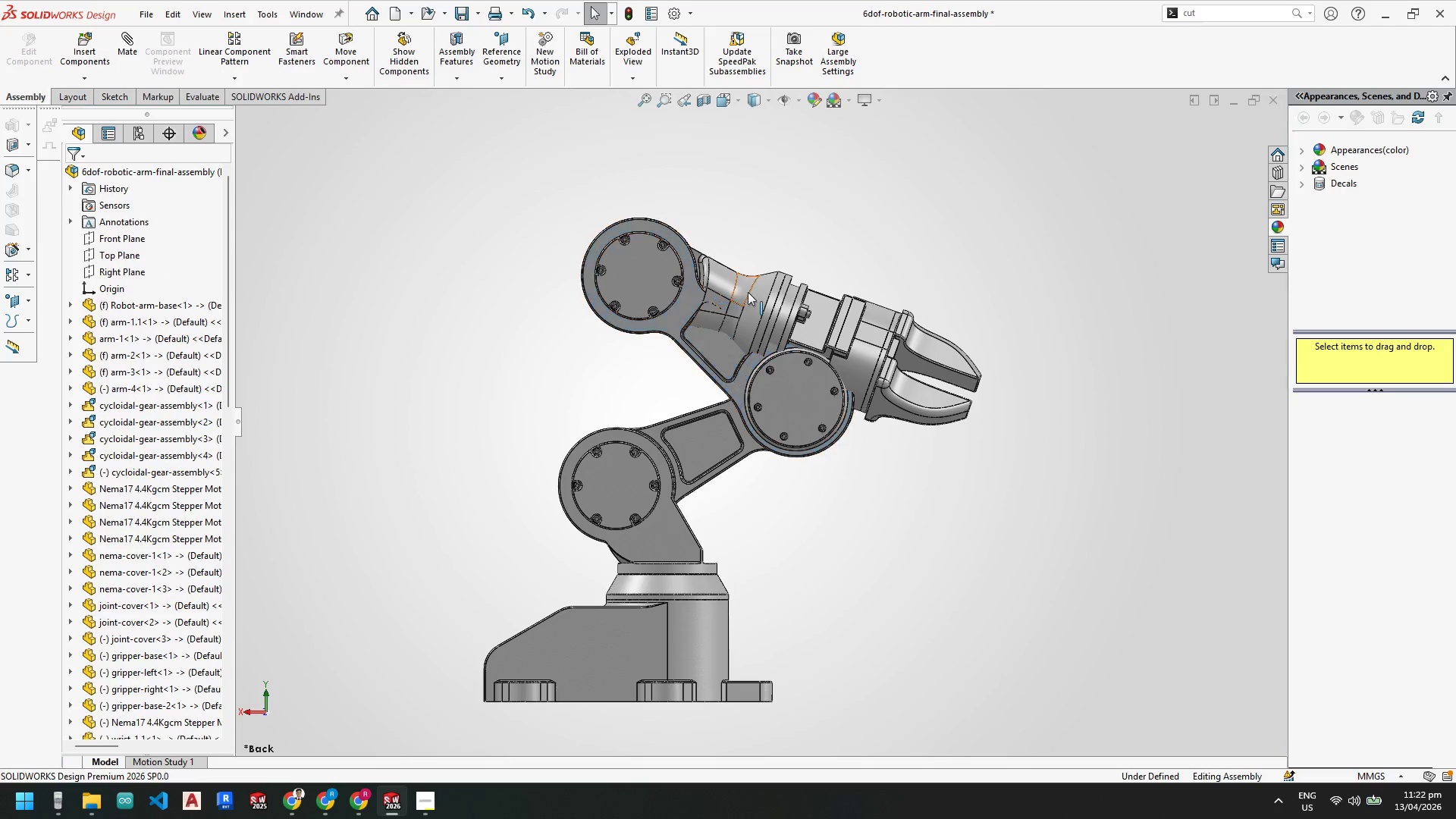 
key(Escape)
 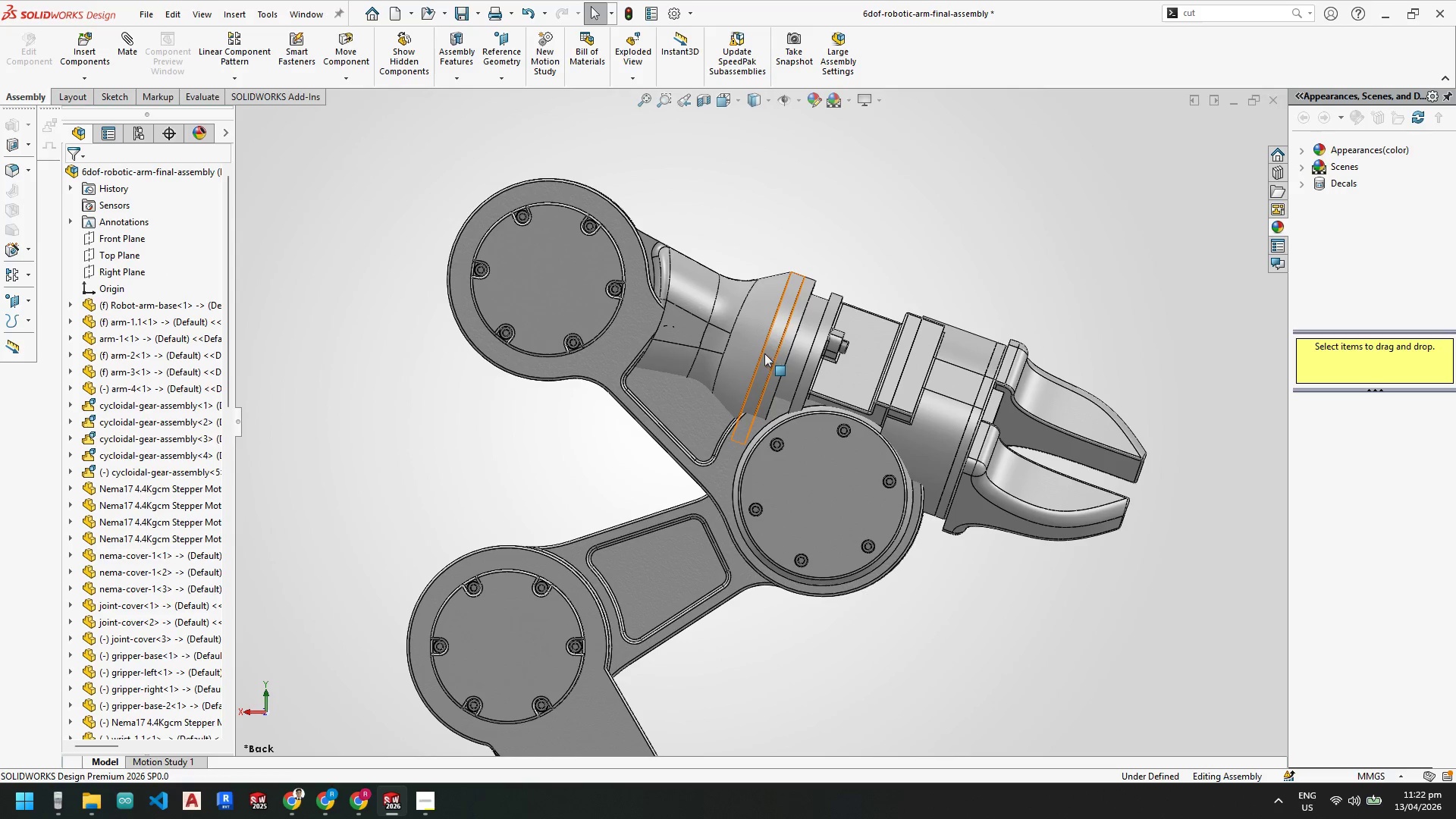 
scroll: coordinate [761, 300], scroll_direction: down, amount: 3.0
 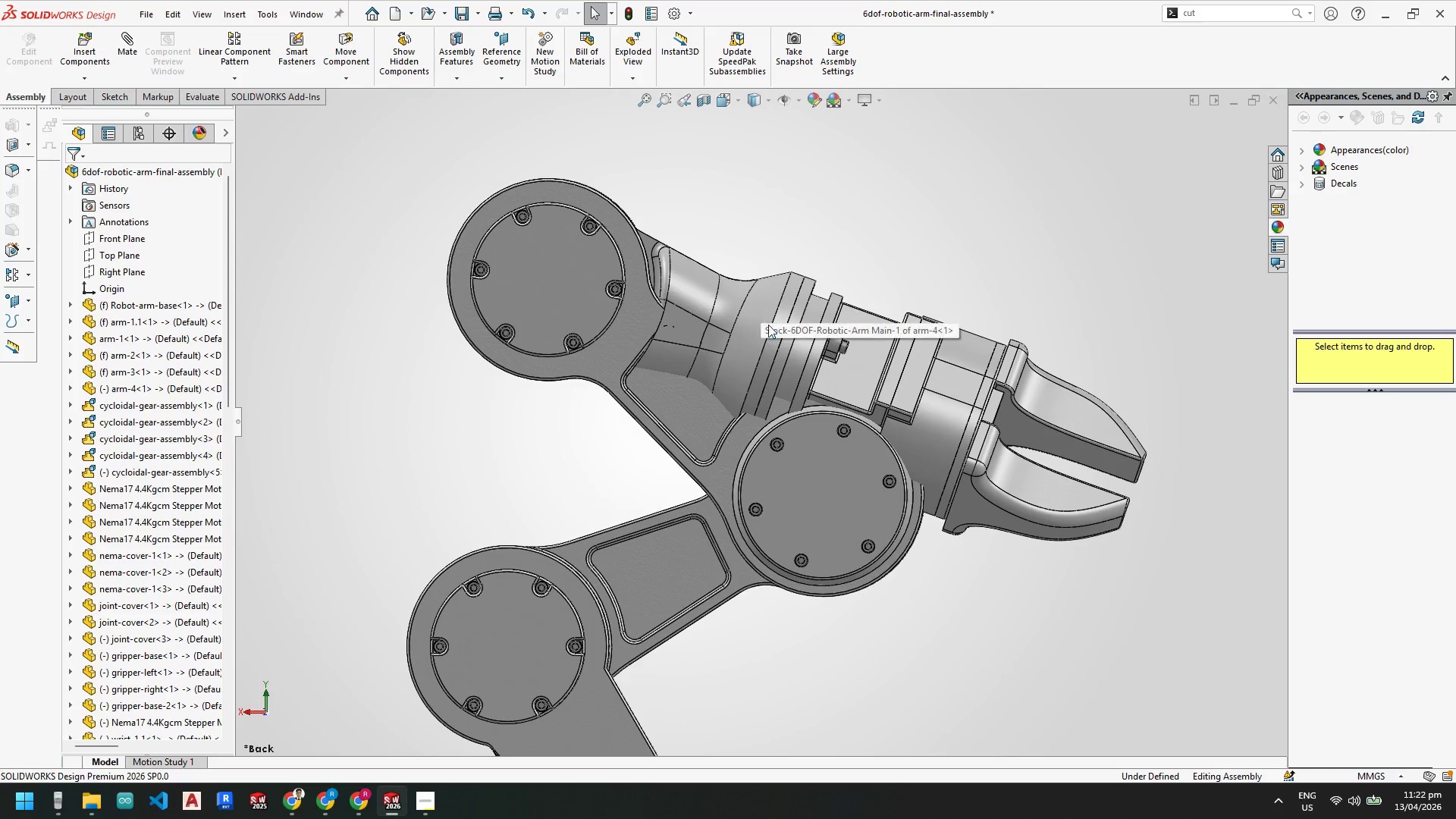 
left_click_drag(start_coordinate=[763, 353], to_coordinate=[791, 177])
 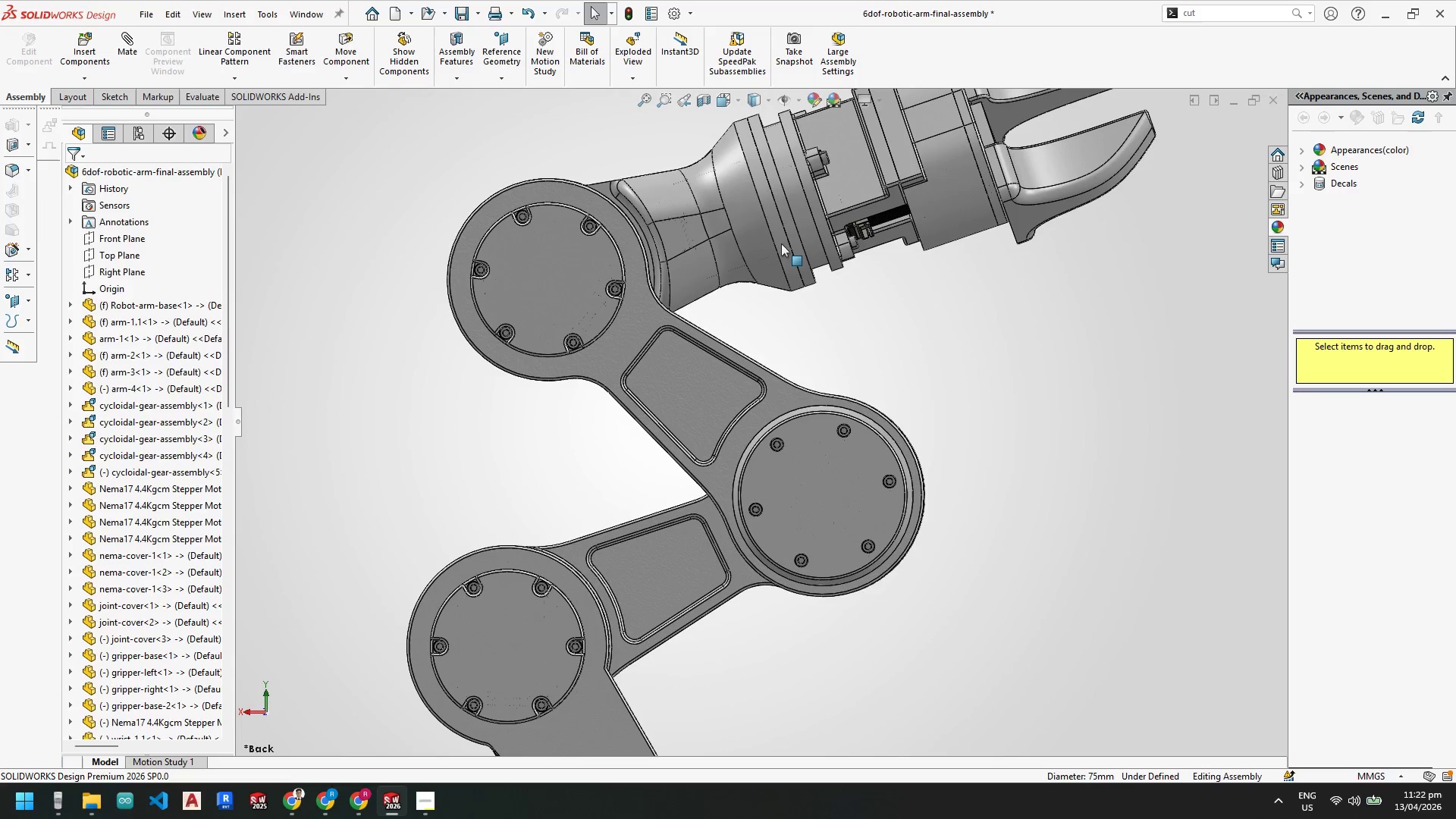 
scroll: coordinate [785, 266], scroll_direction: up, amount: 3.0
 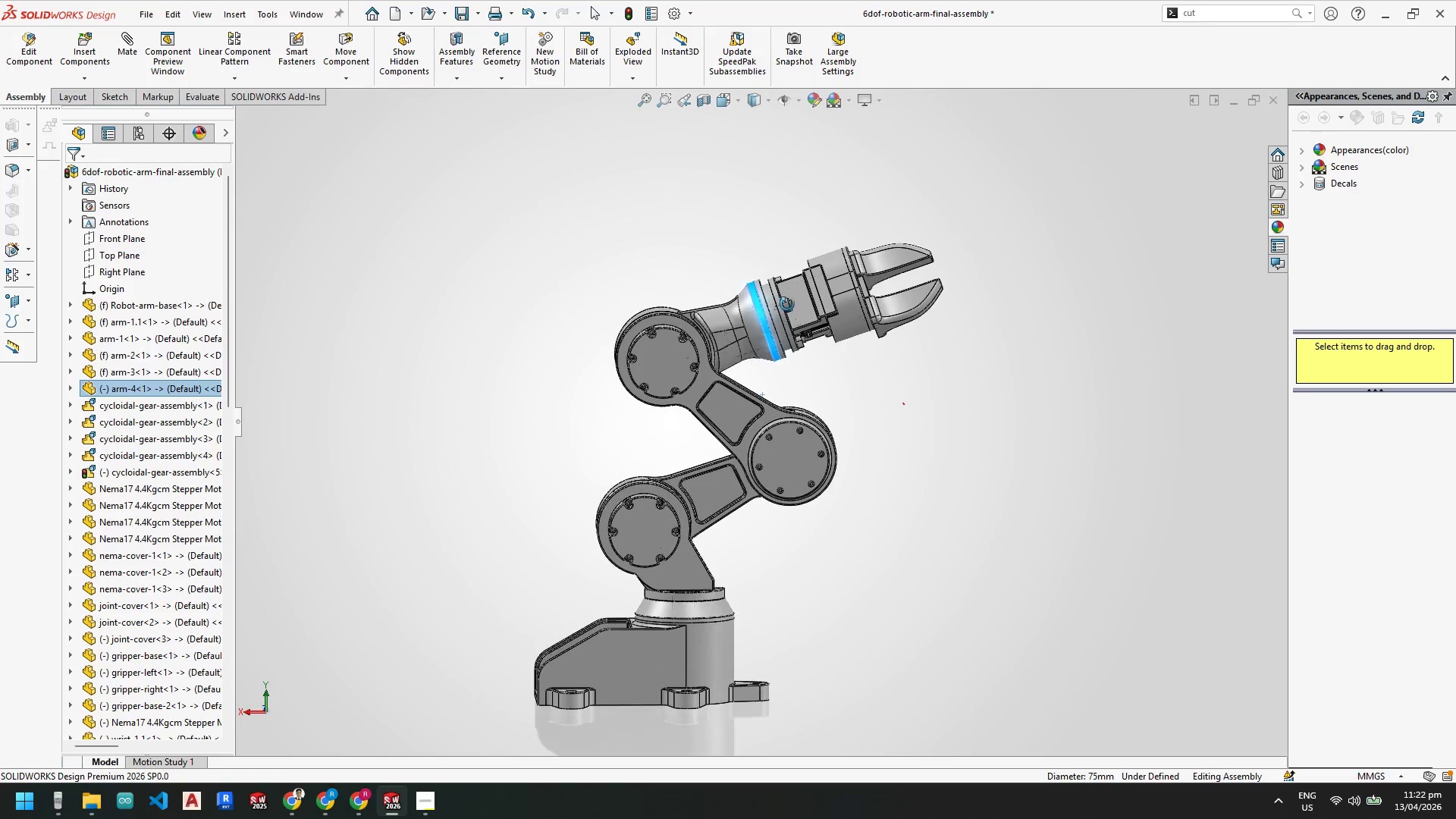 
scroll: coordinate [764, 344], scroll_direction: down, amount: 6.0
 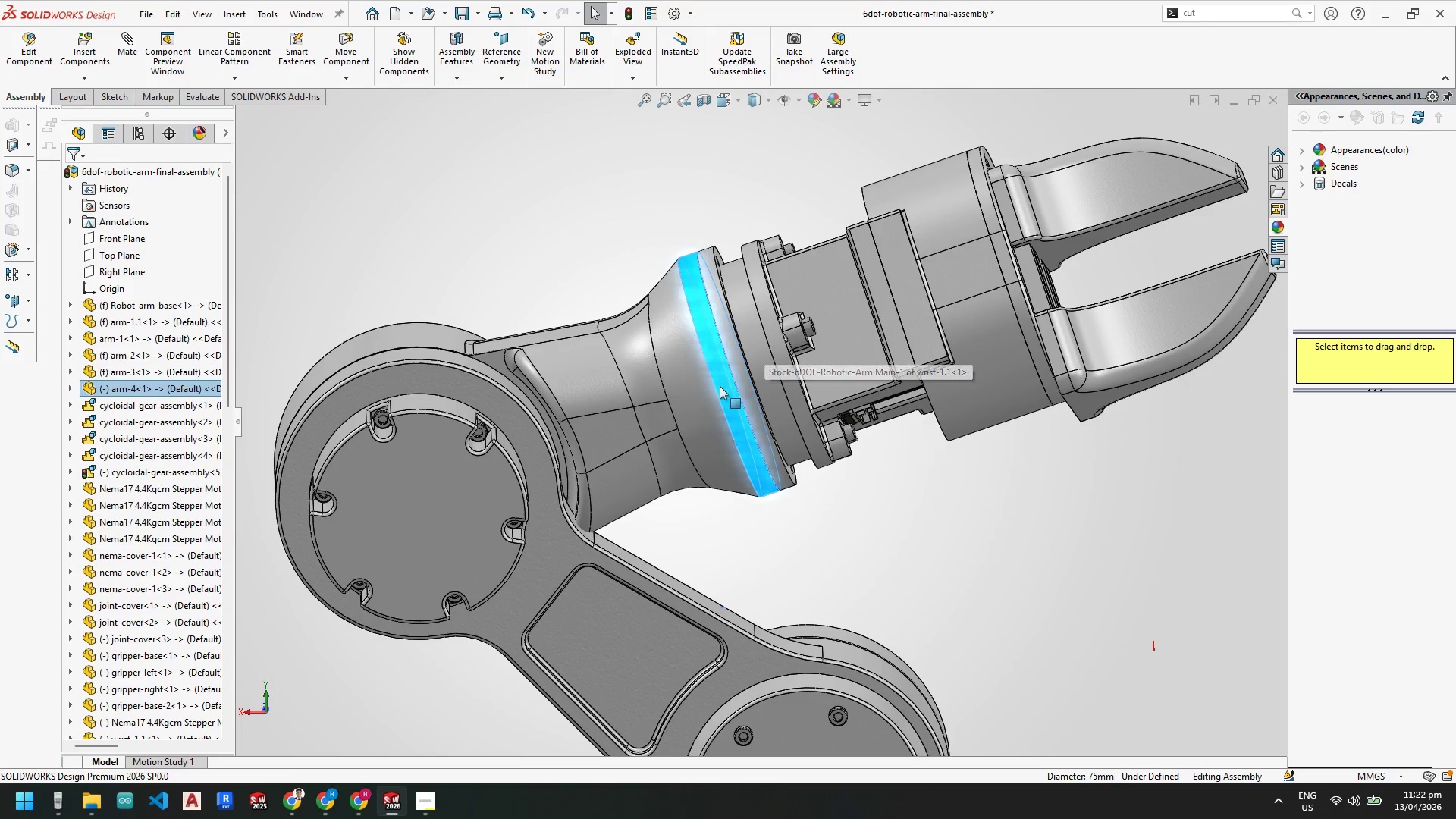 
left_click_drag(start_coordinate=[723, 390], to_coordinate=[710, 325])
 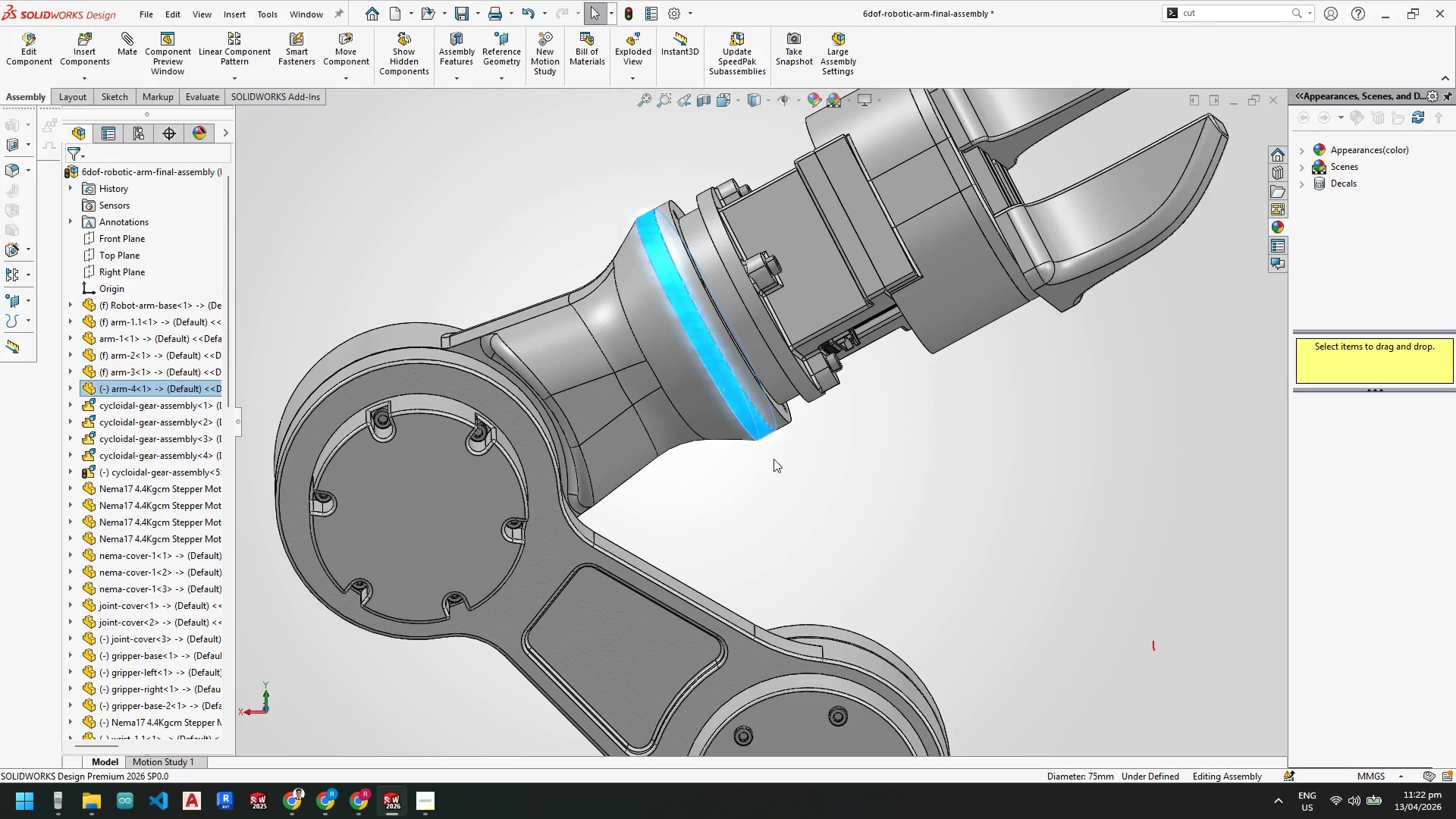 
scroll: coordinate [739, 460], scroll_direction: up, amount: 6.0
 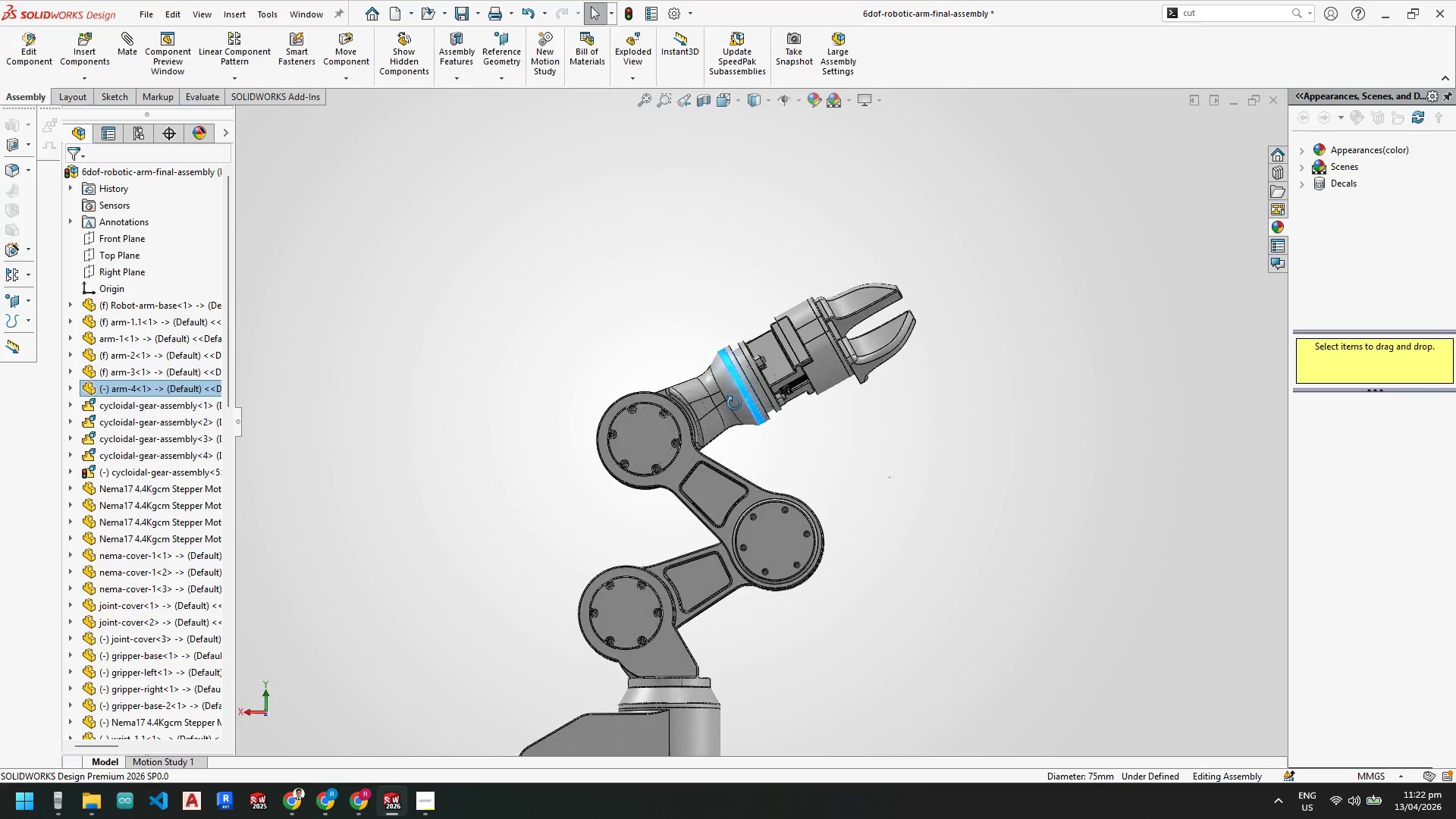 
key(Space)
 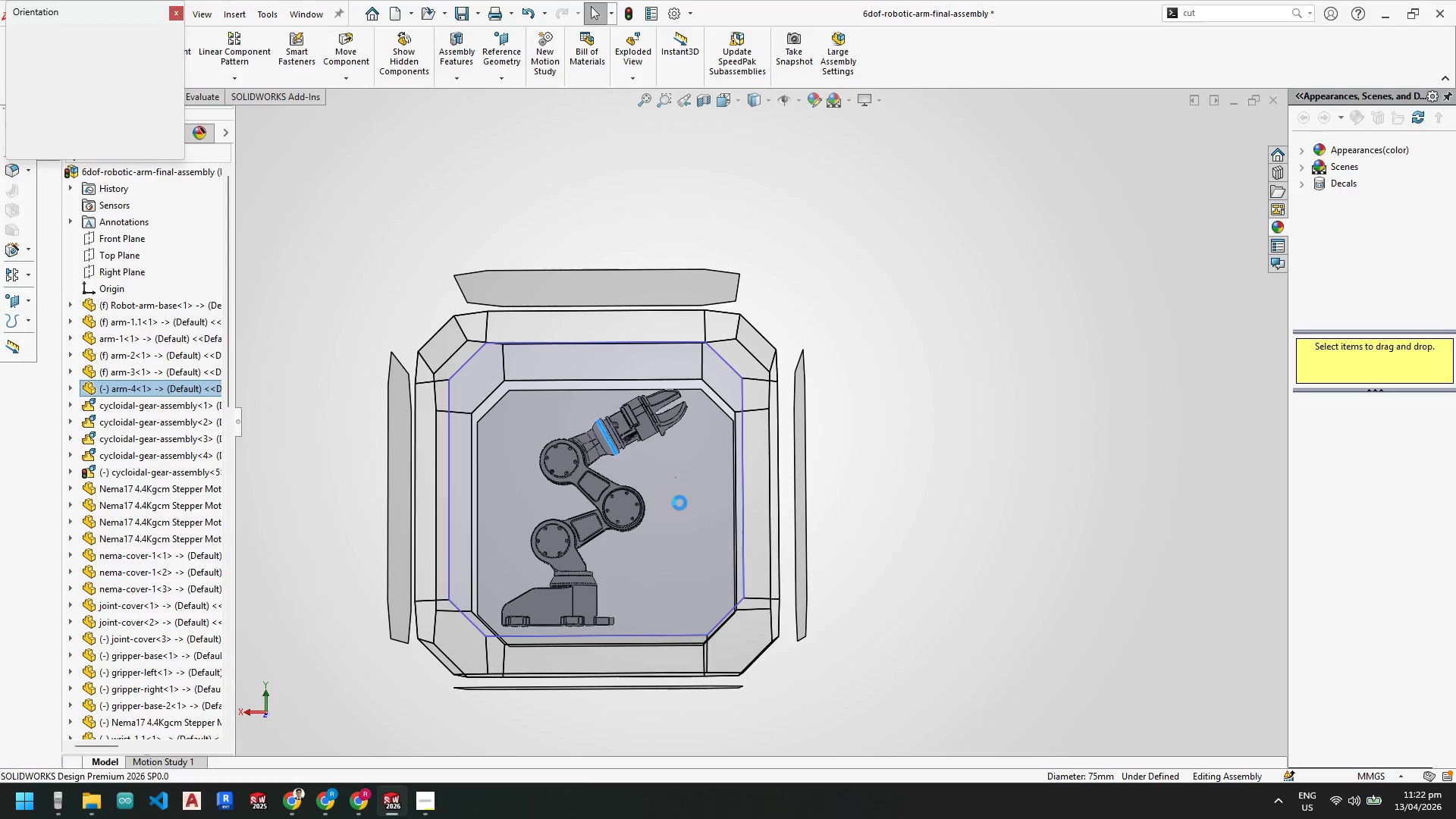 
left_click([658, 507])
 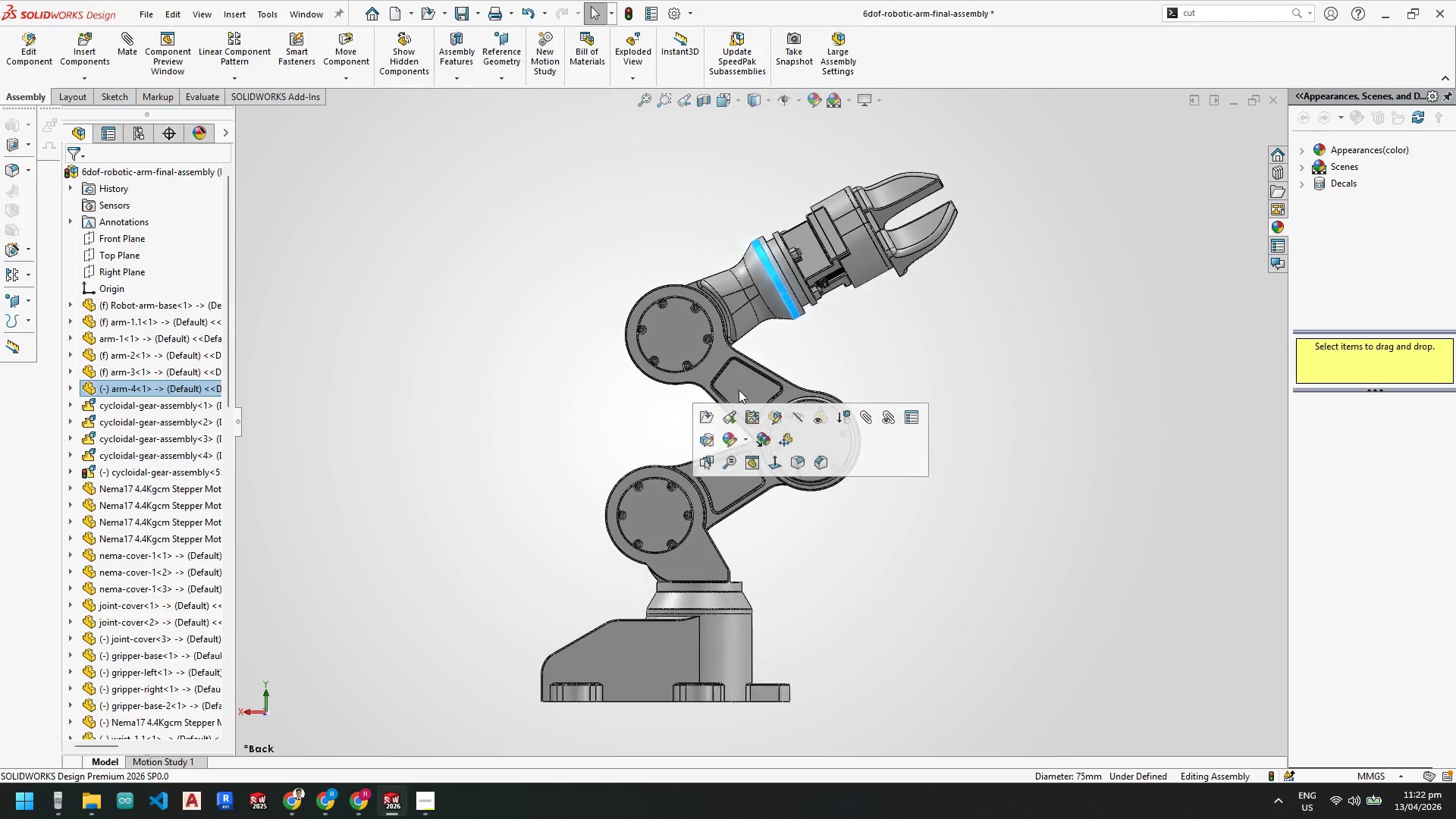 
scroll: coordinate [806, 262], scroll_direction: down, amount: 5.0
 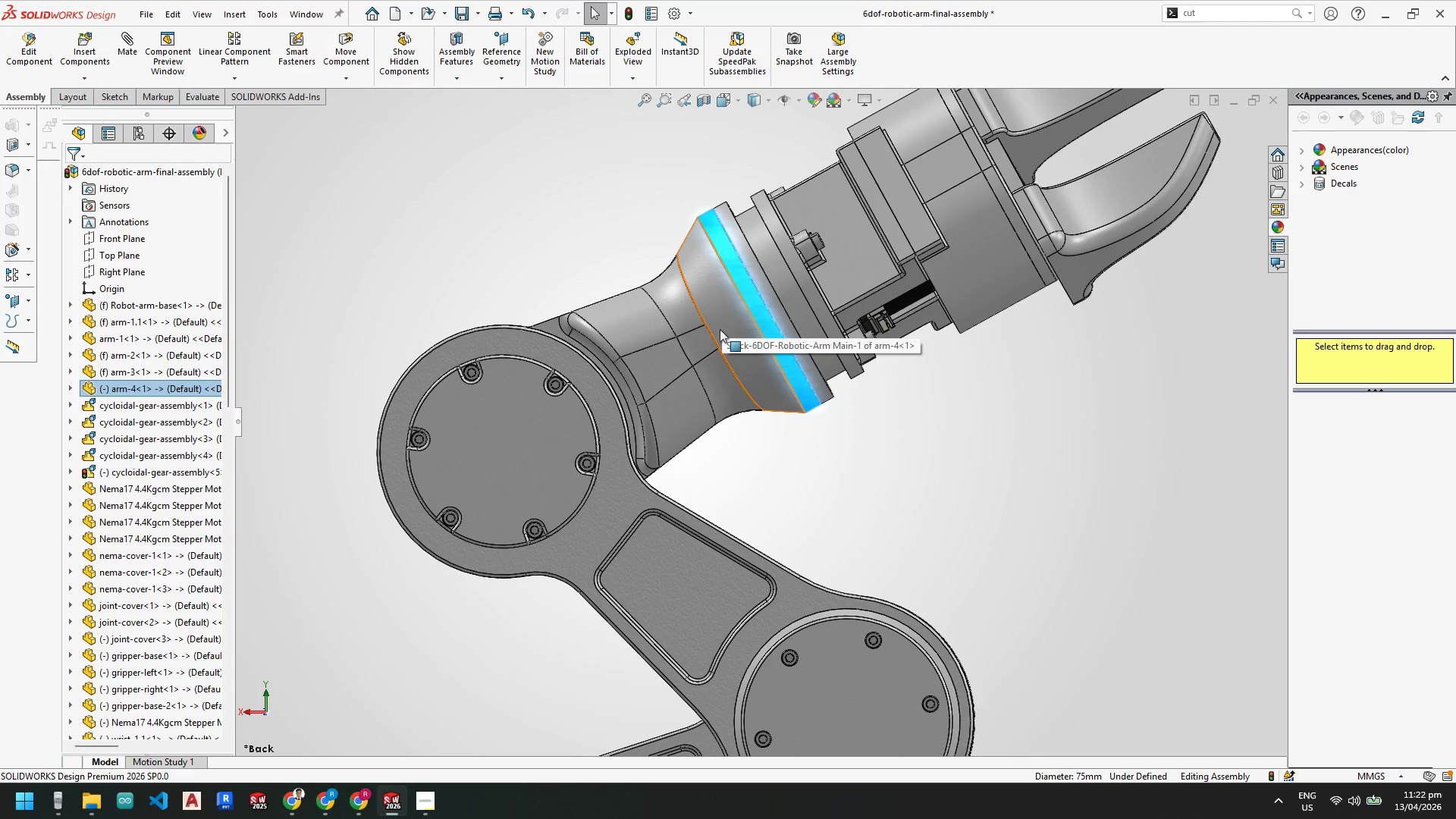 
right_click([167, 391])
 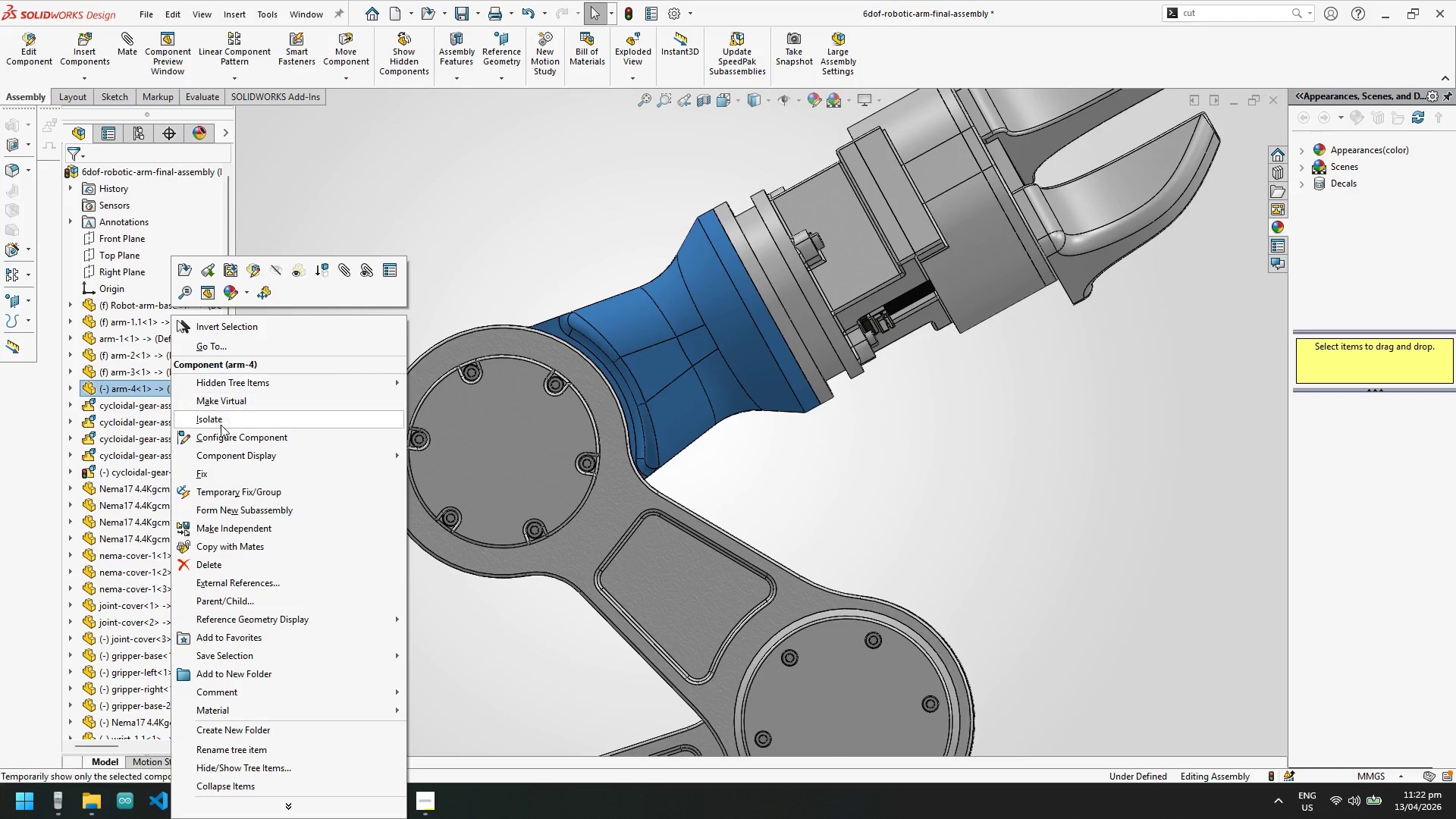 
left_click([218, 471])
 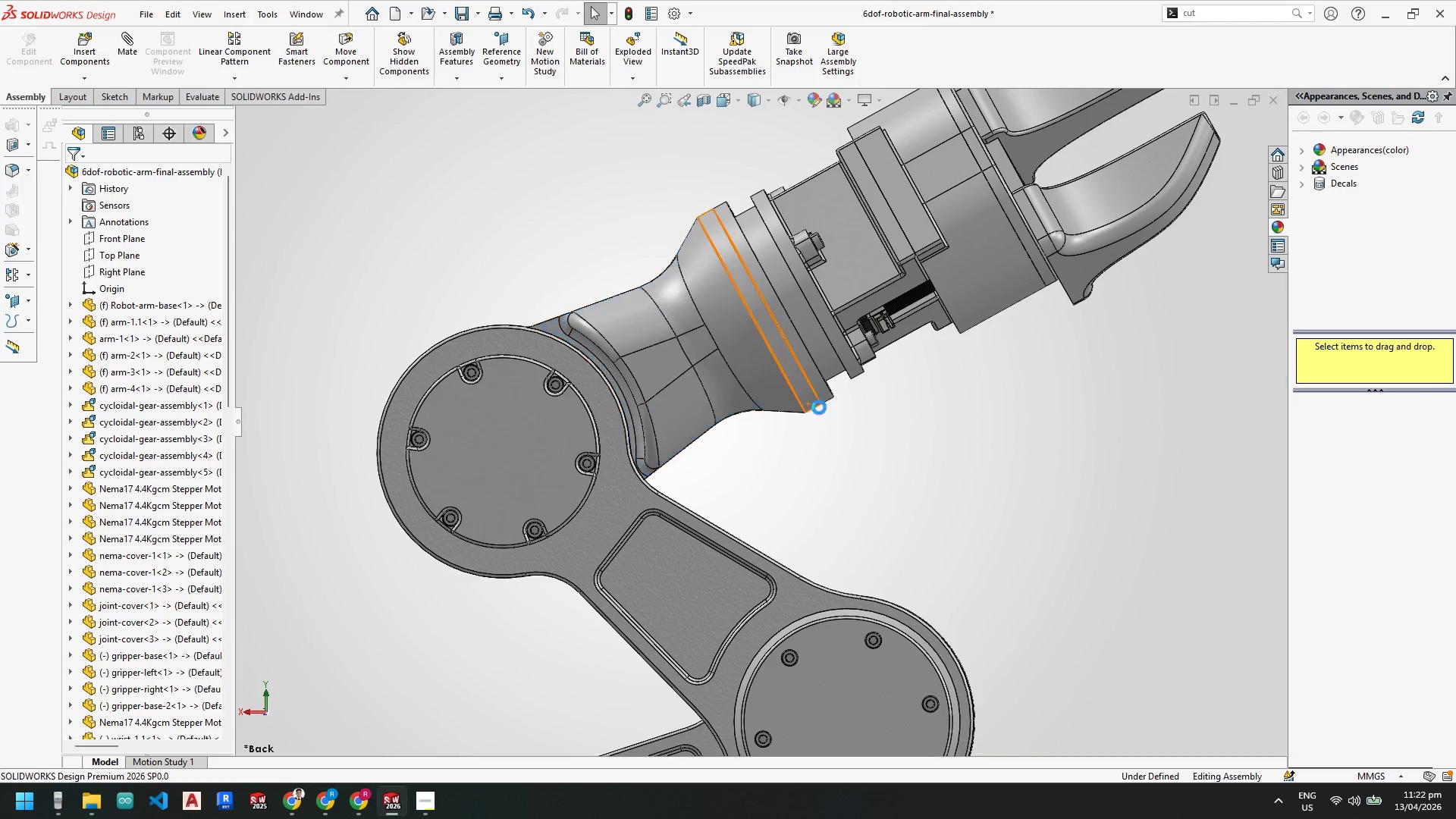 
scroll: coordinate [861, 311], scroll_direction: up, amount: 1.0
 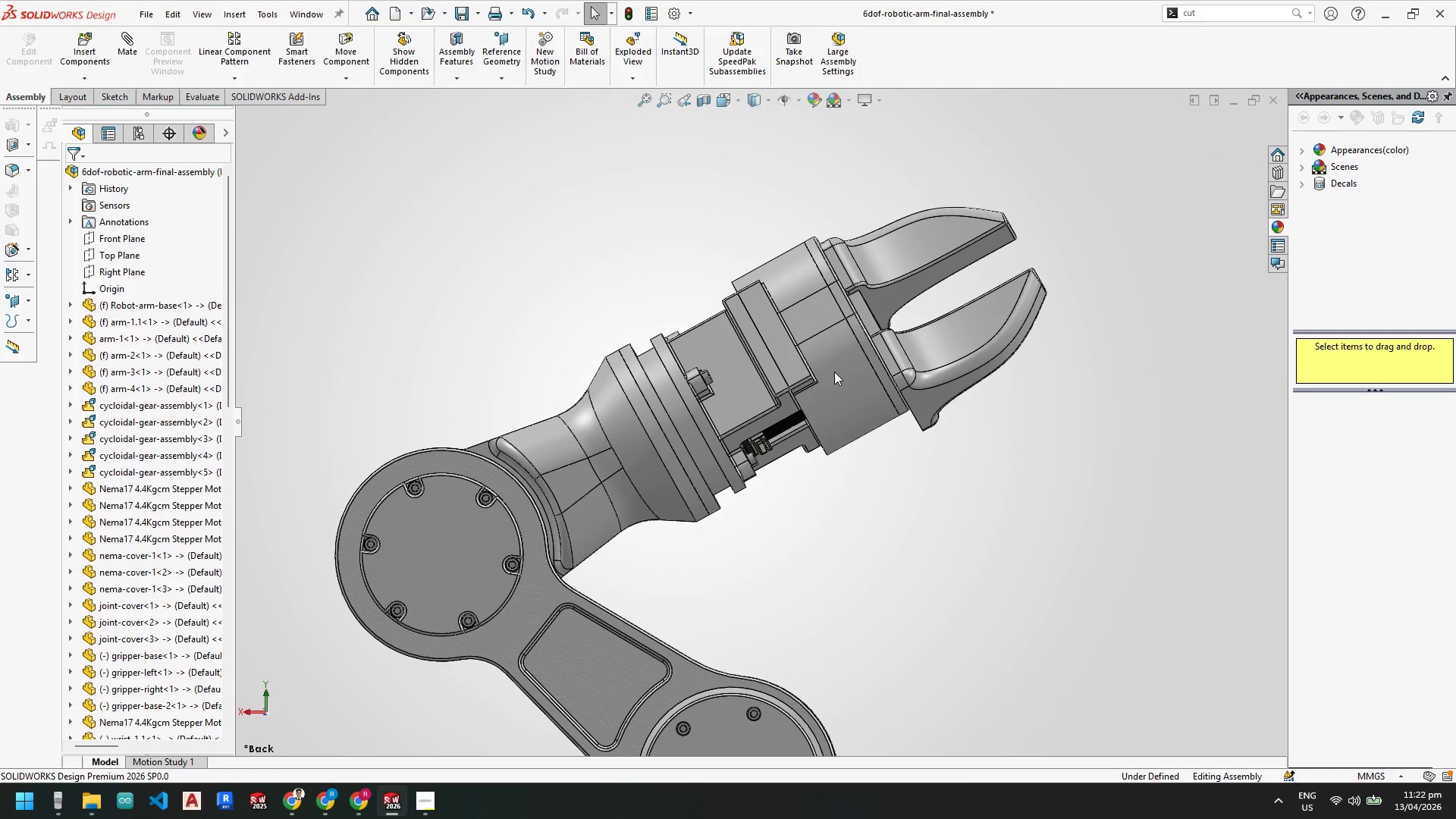 
left_click_drag(start_coordinate=[827, 372], to_coordinate=[825, 404])
 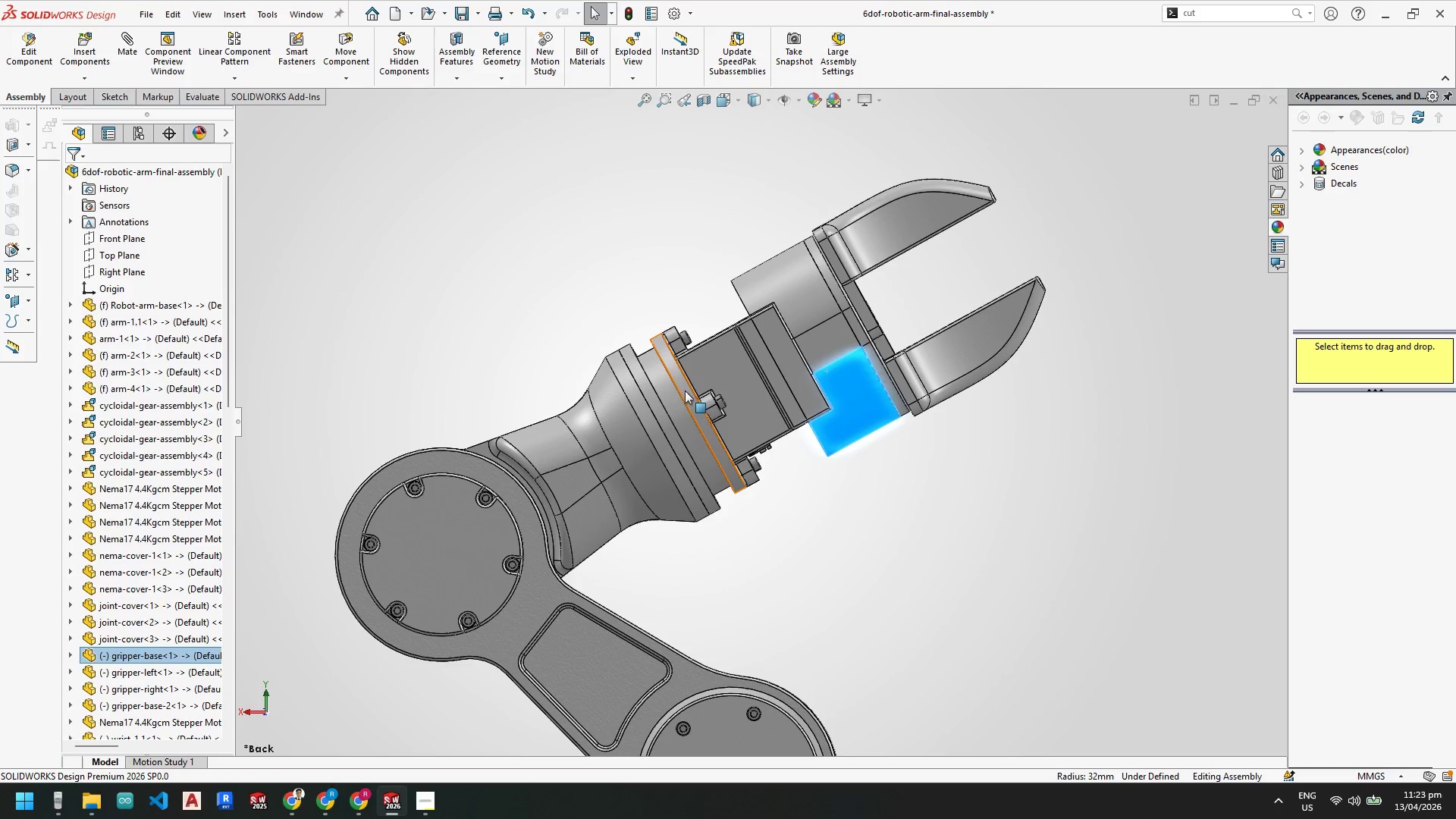 
left_click([720, 371])
 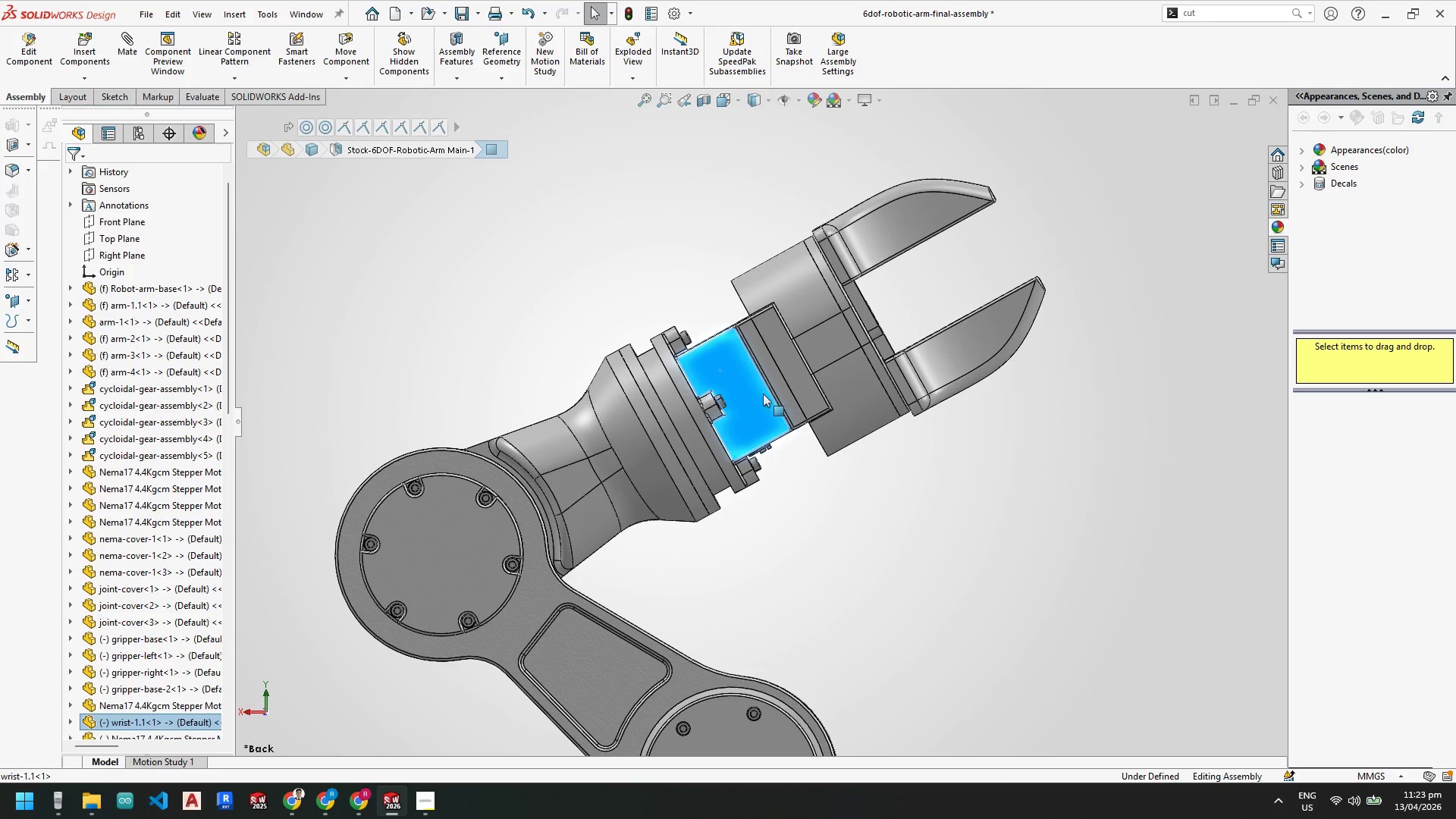 
key(Escape)
 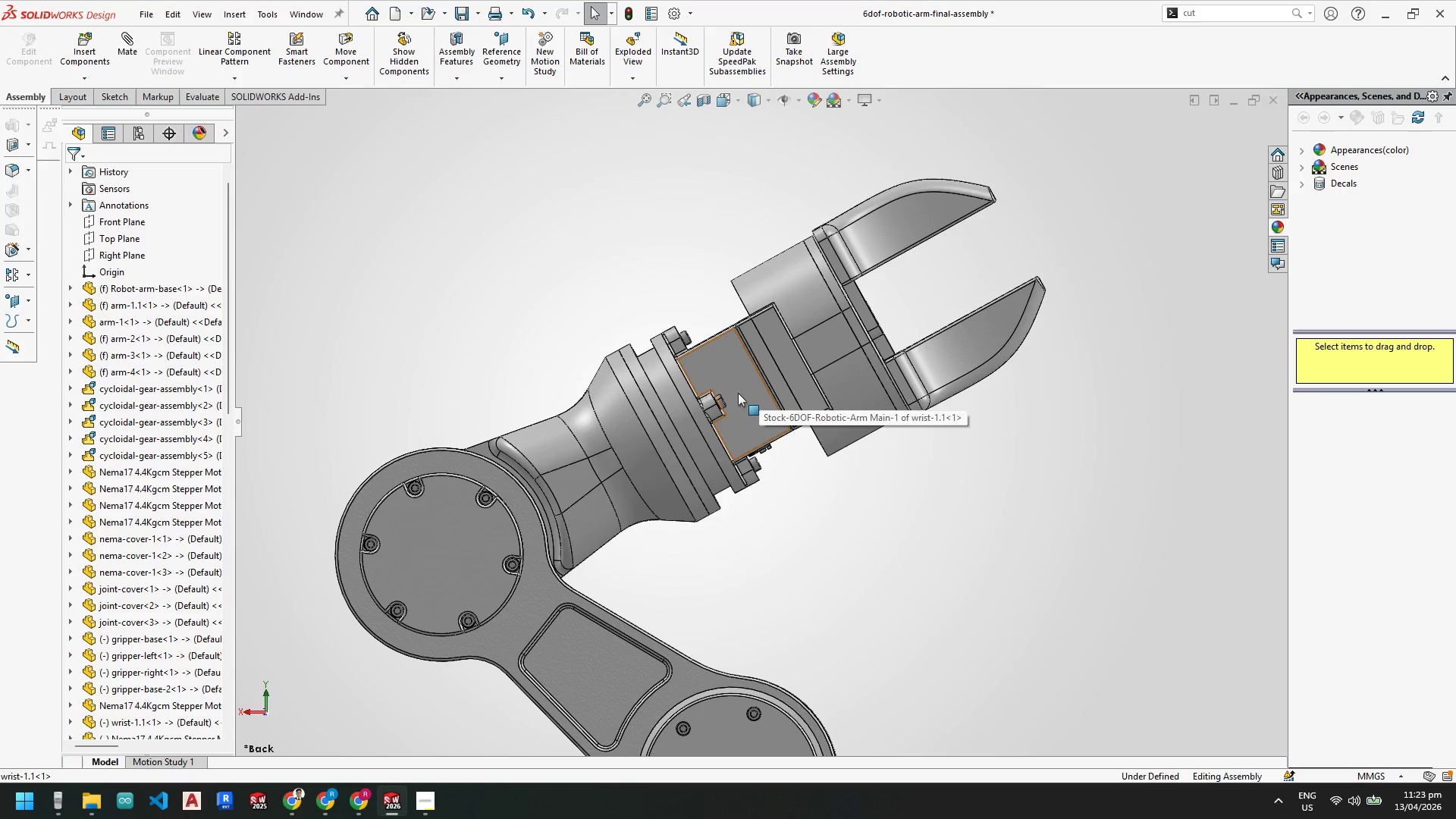 
left_click([739, 380])
 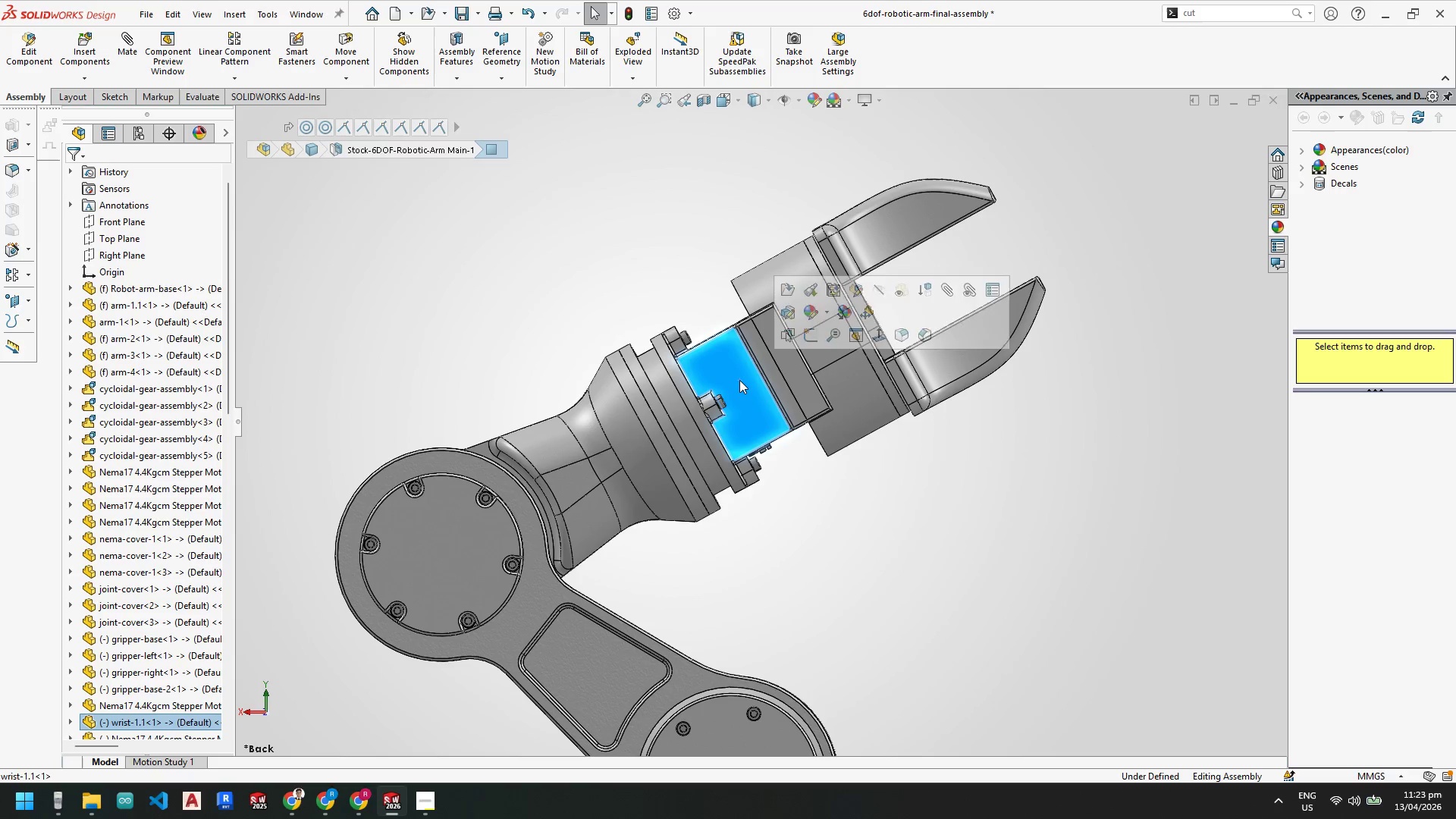 
right_click([739, 380])
 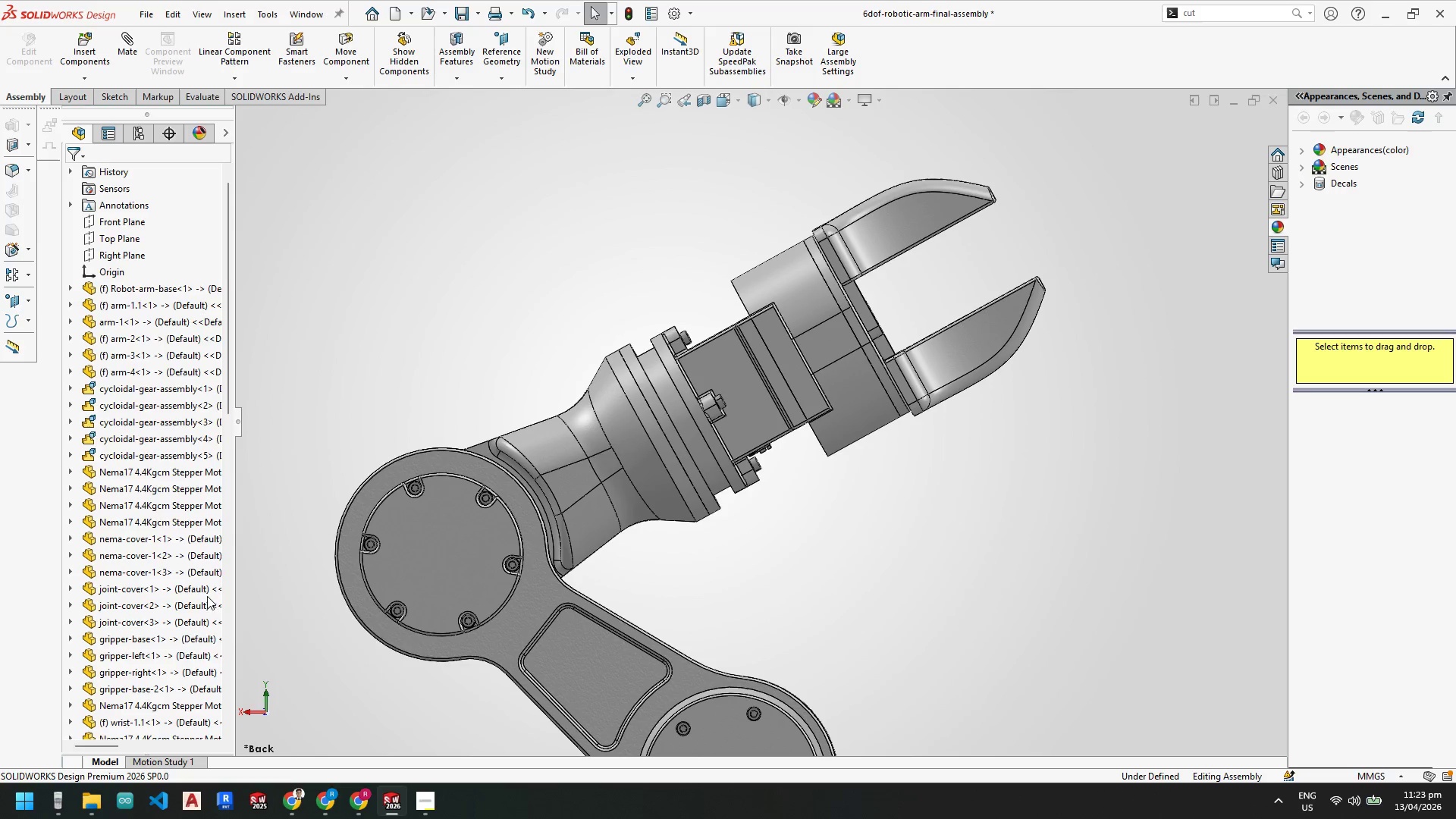 
scroll: coordinate [155, 659], scroll_direction: down, amount: 3.0
 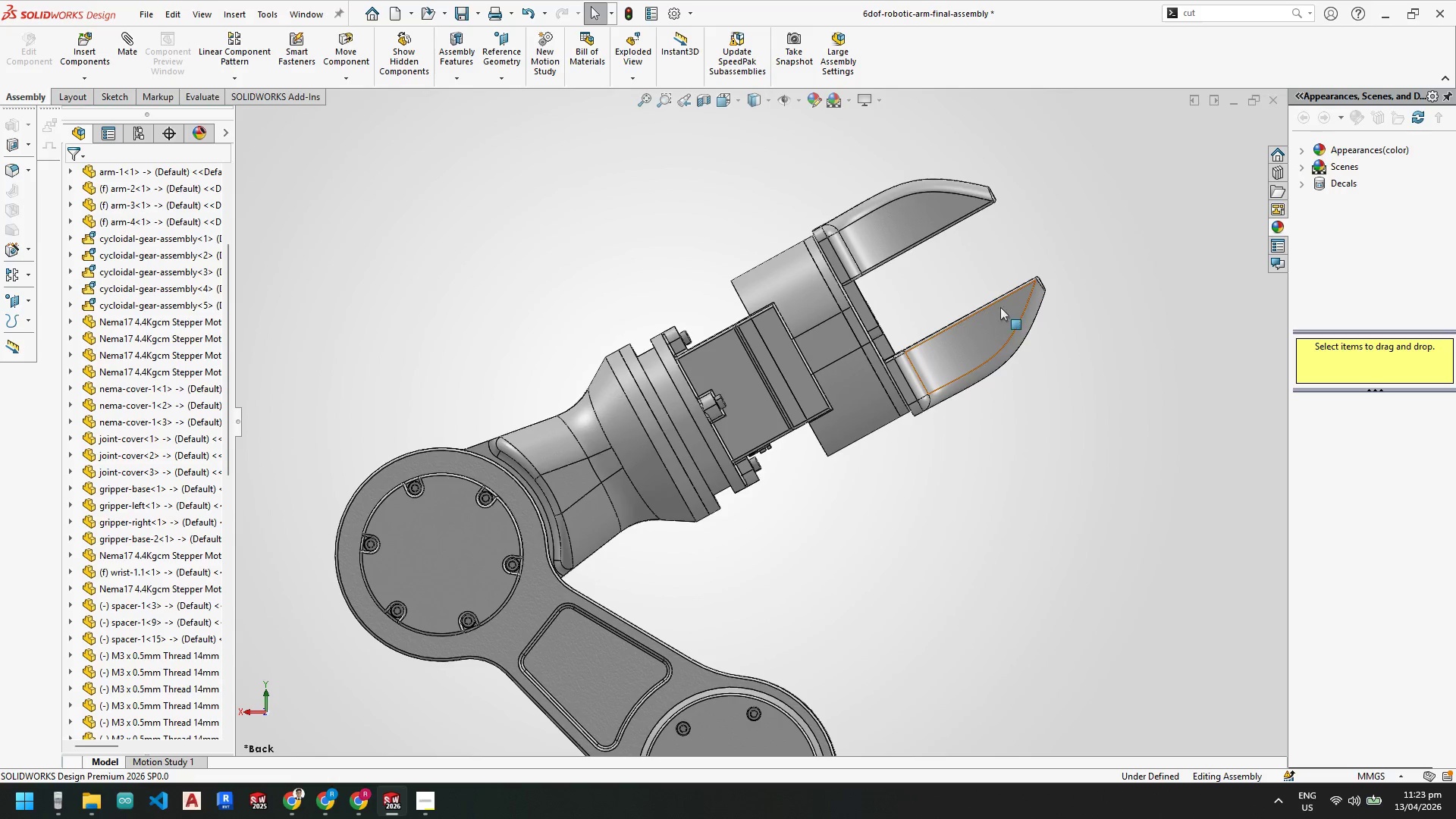 
left_click_drag(start_coordinate=[984, 346], to_coordinate=[1048, 433])
 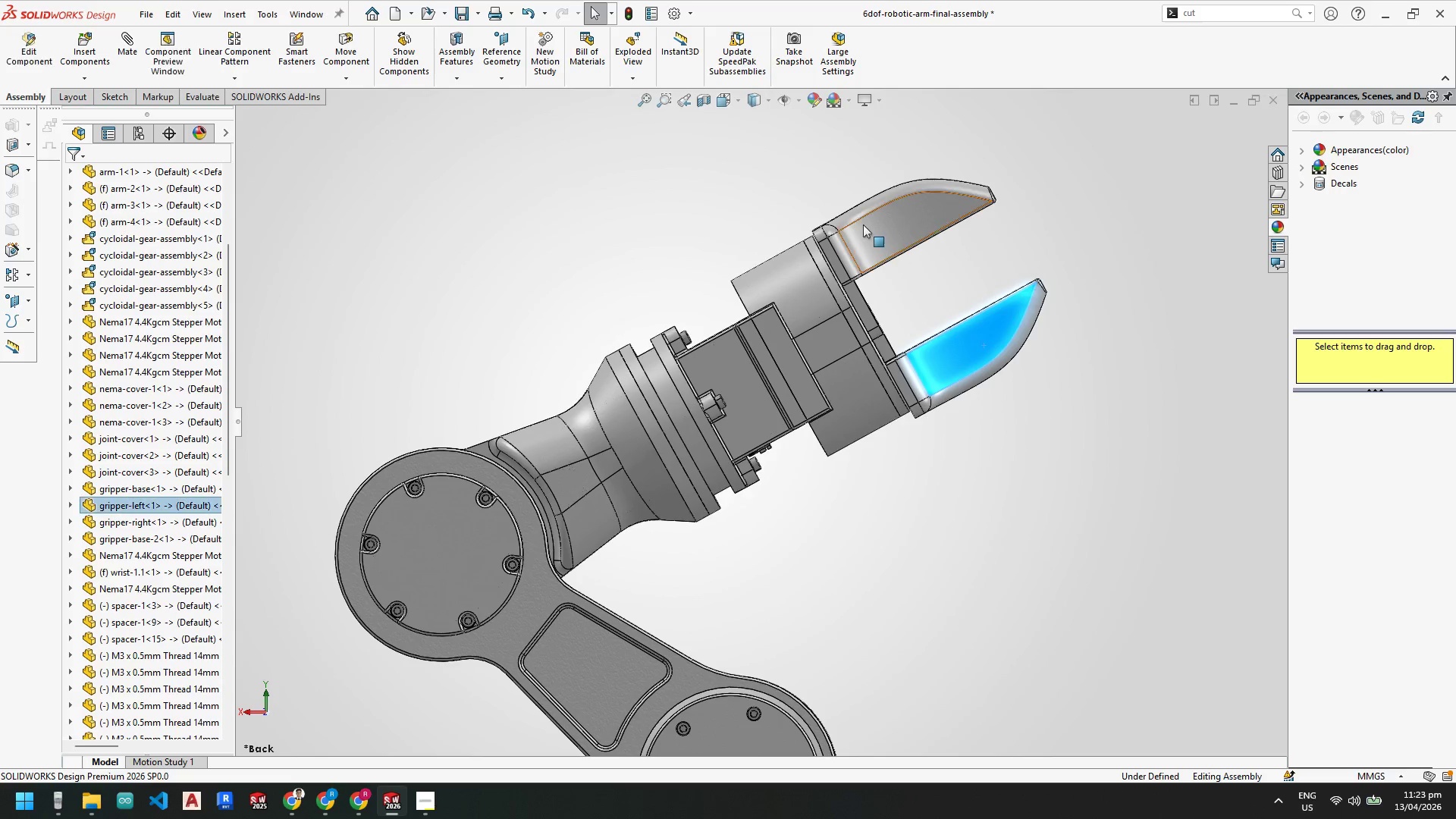 
left_click_drag(start_coordinate=[872, 232], to_coordinate=[825, 186])
 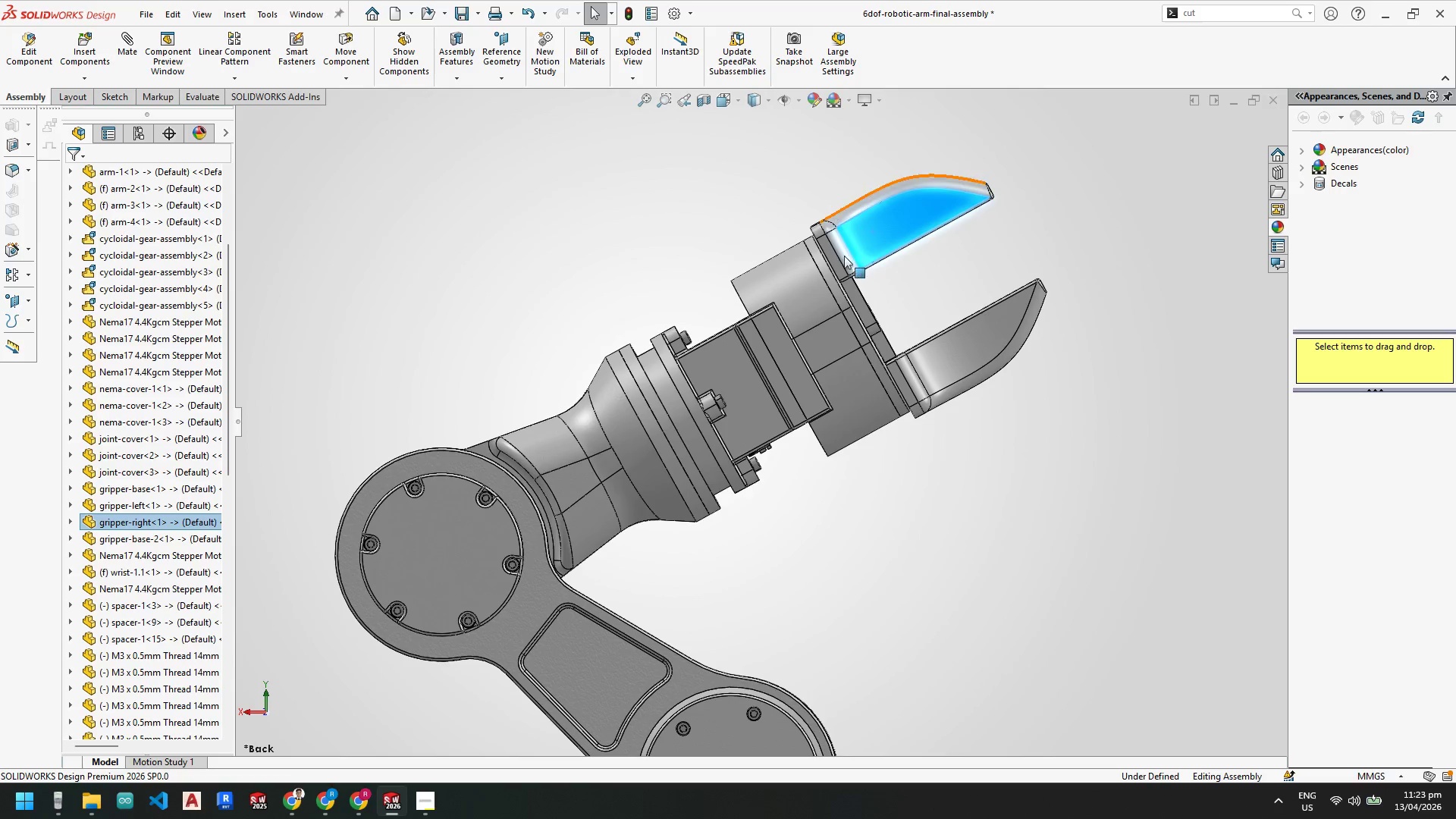 
key(Escape)
 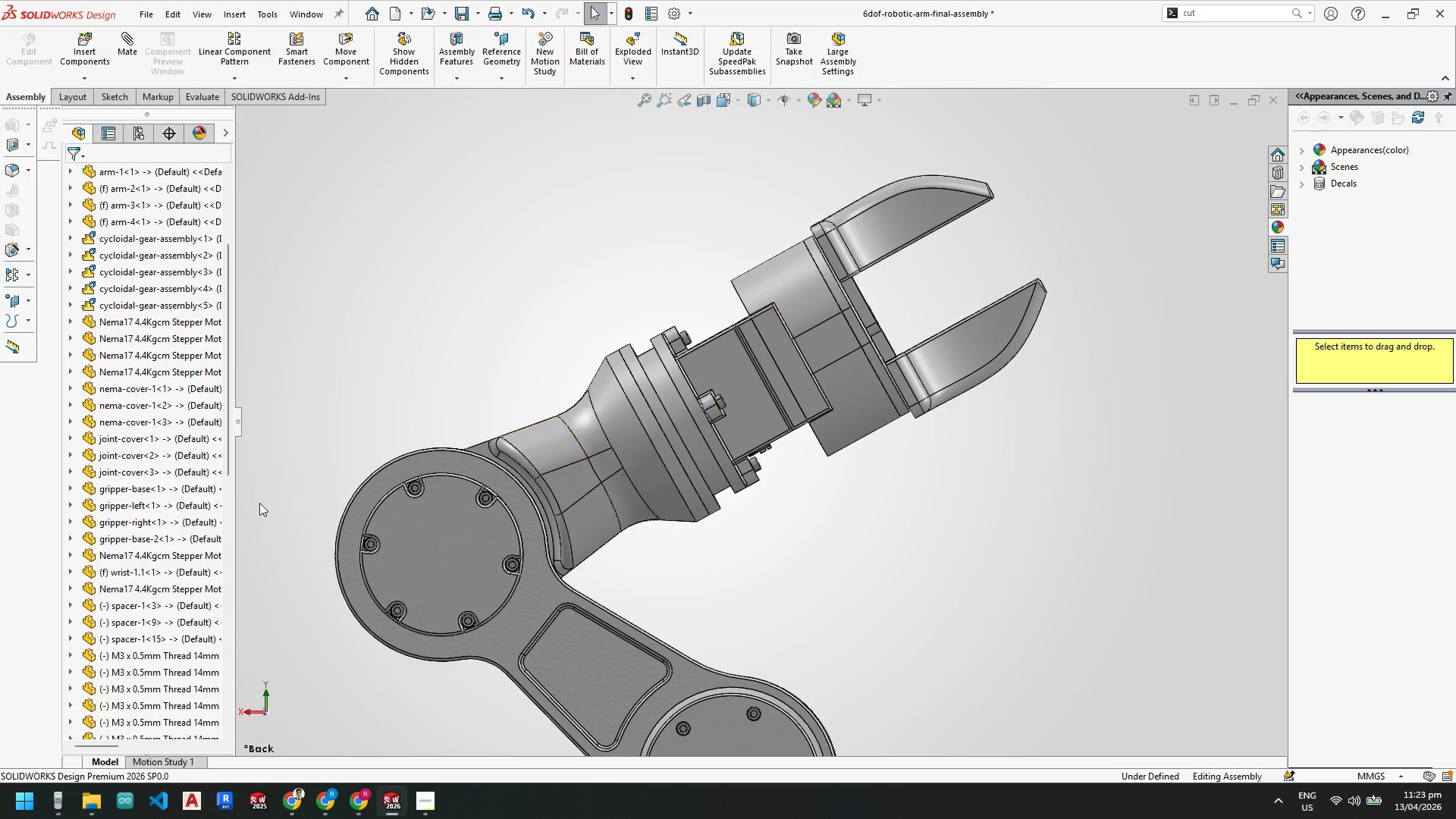 
key(Escape)
 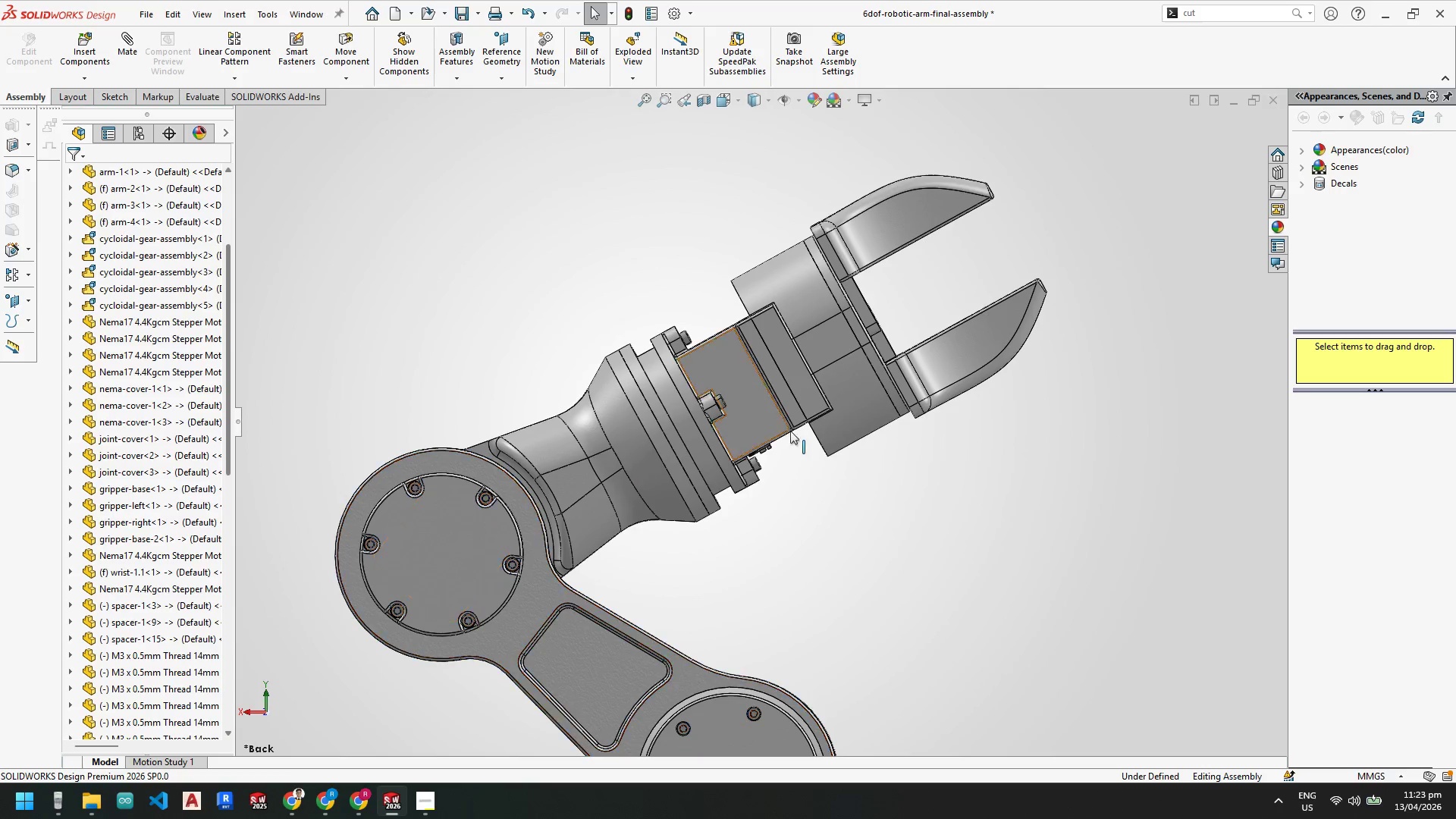 
key(Escape)
 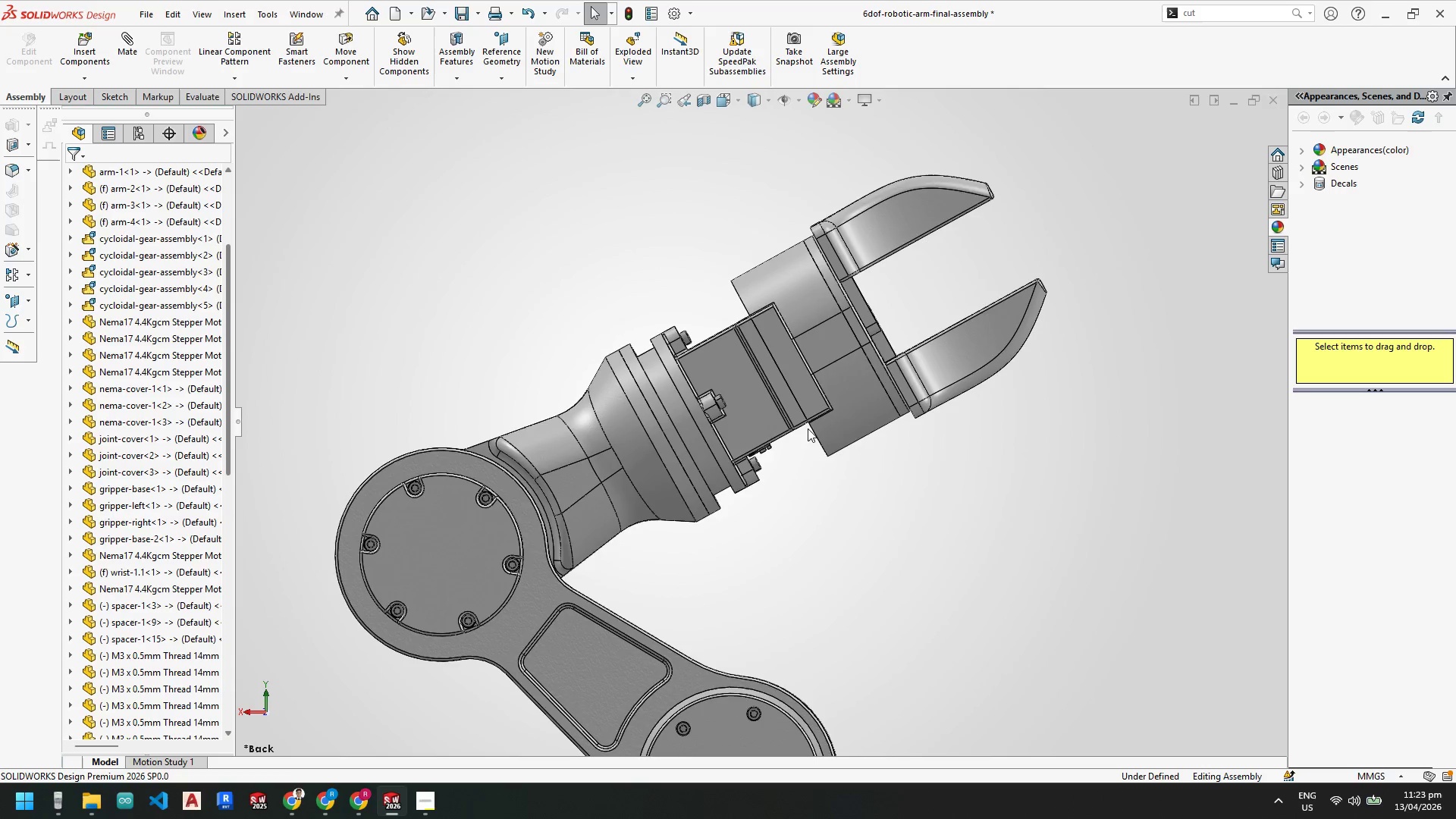 
scroll: coordinate [899, 295], scroll_direction: up, amount: 5.0
 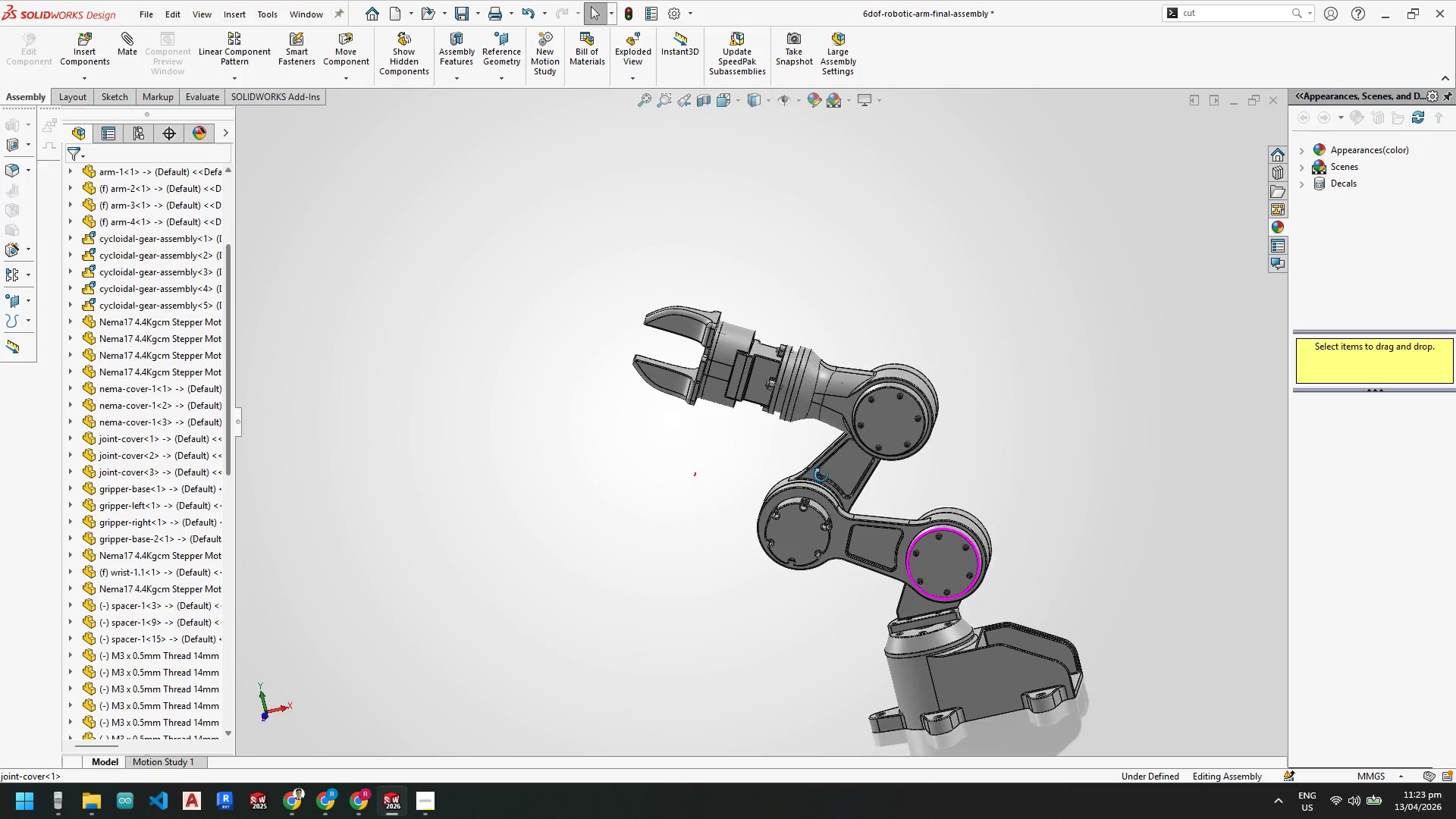 
middle_click([846, 463])
 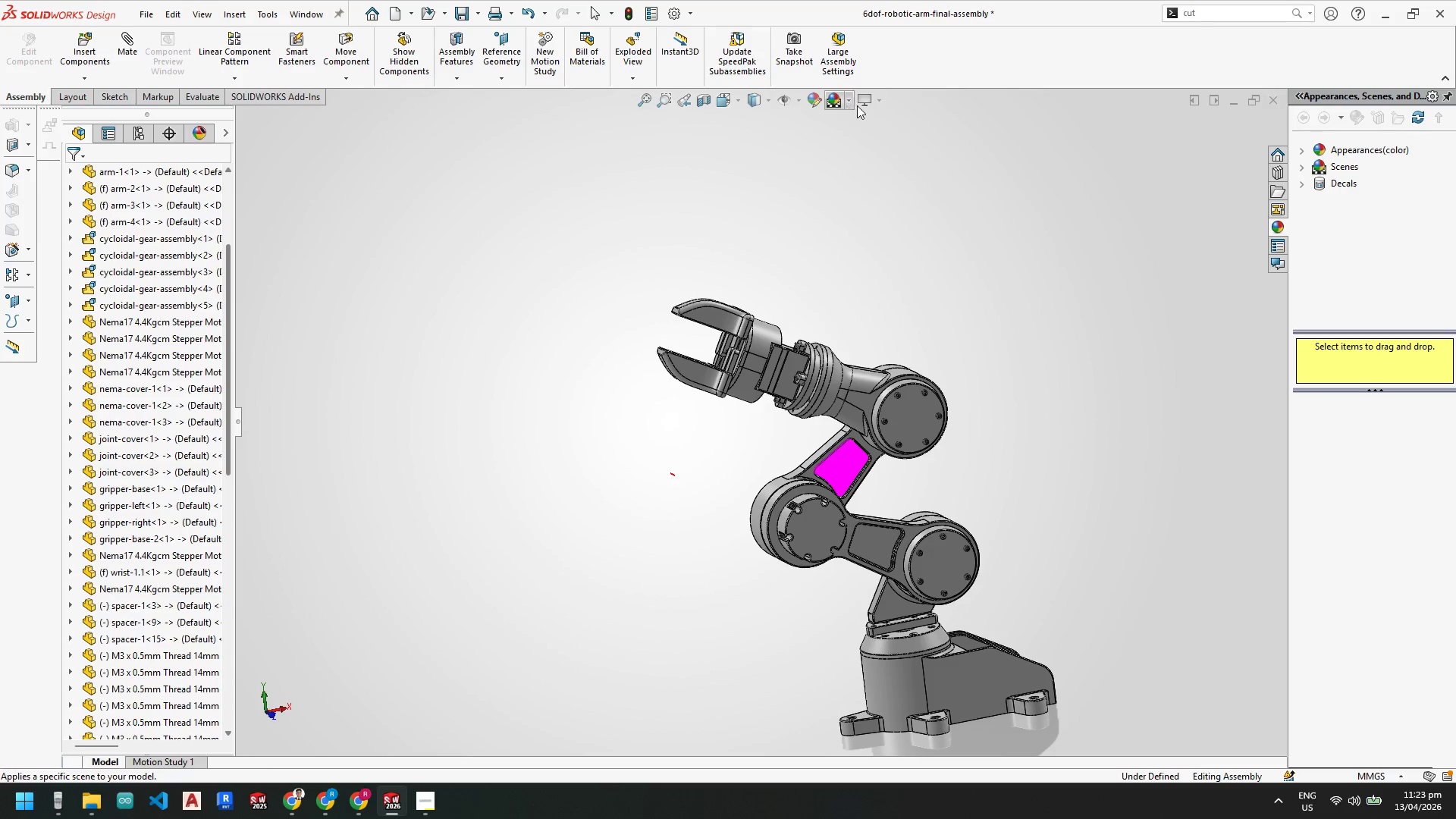 
left_click([874, 102])
 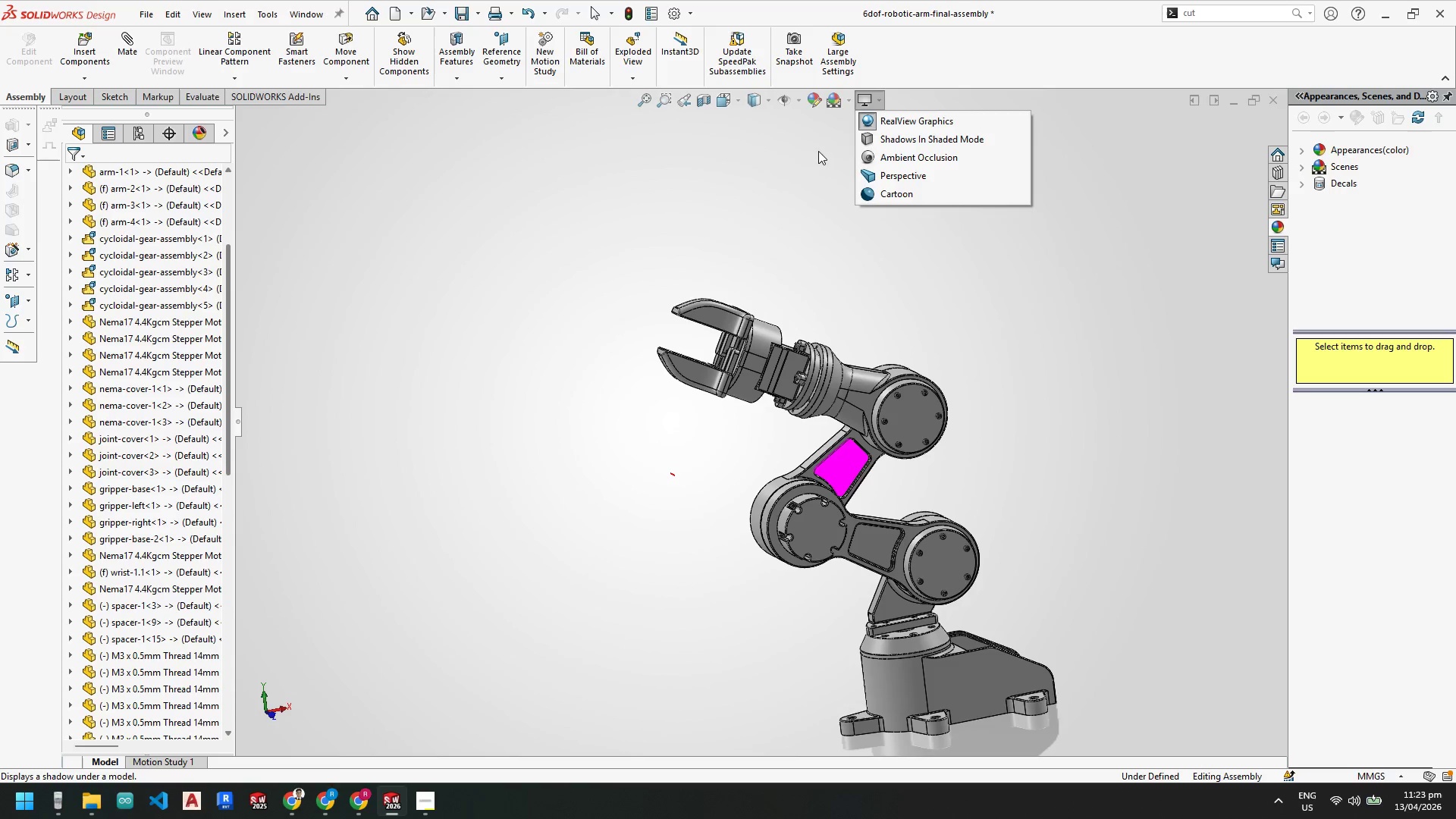 
left_click([892, 124])
 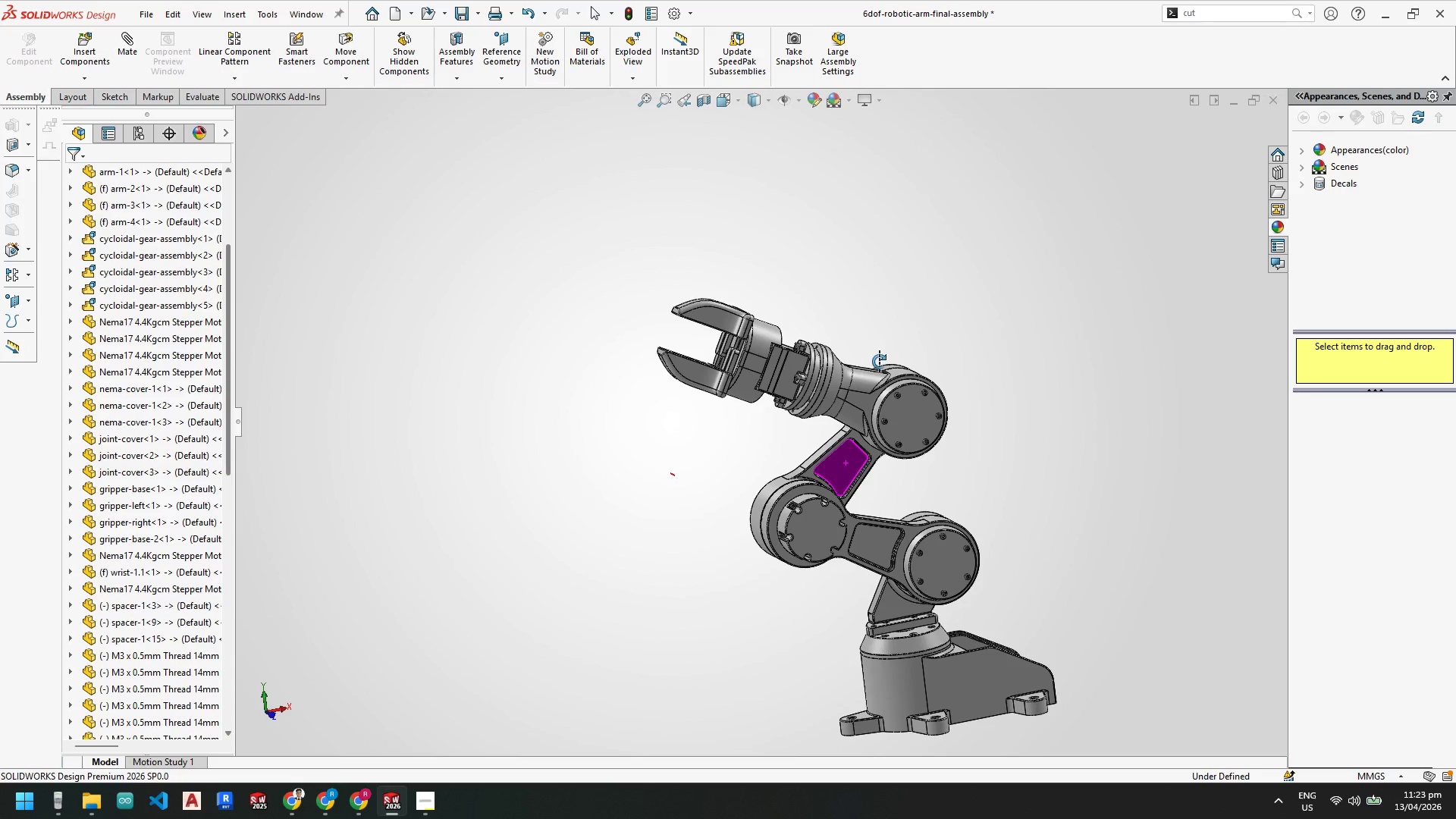 
key(Escape)
 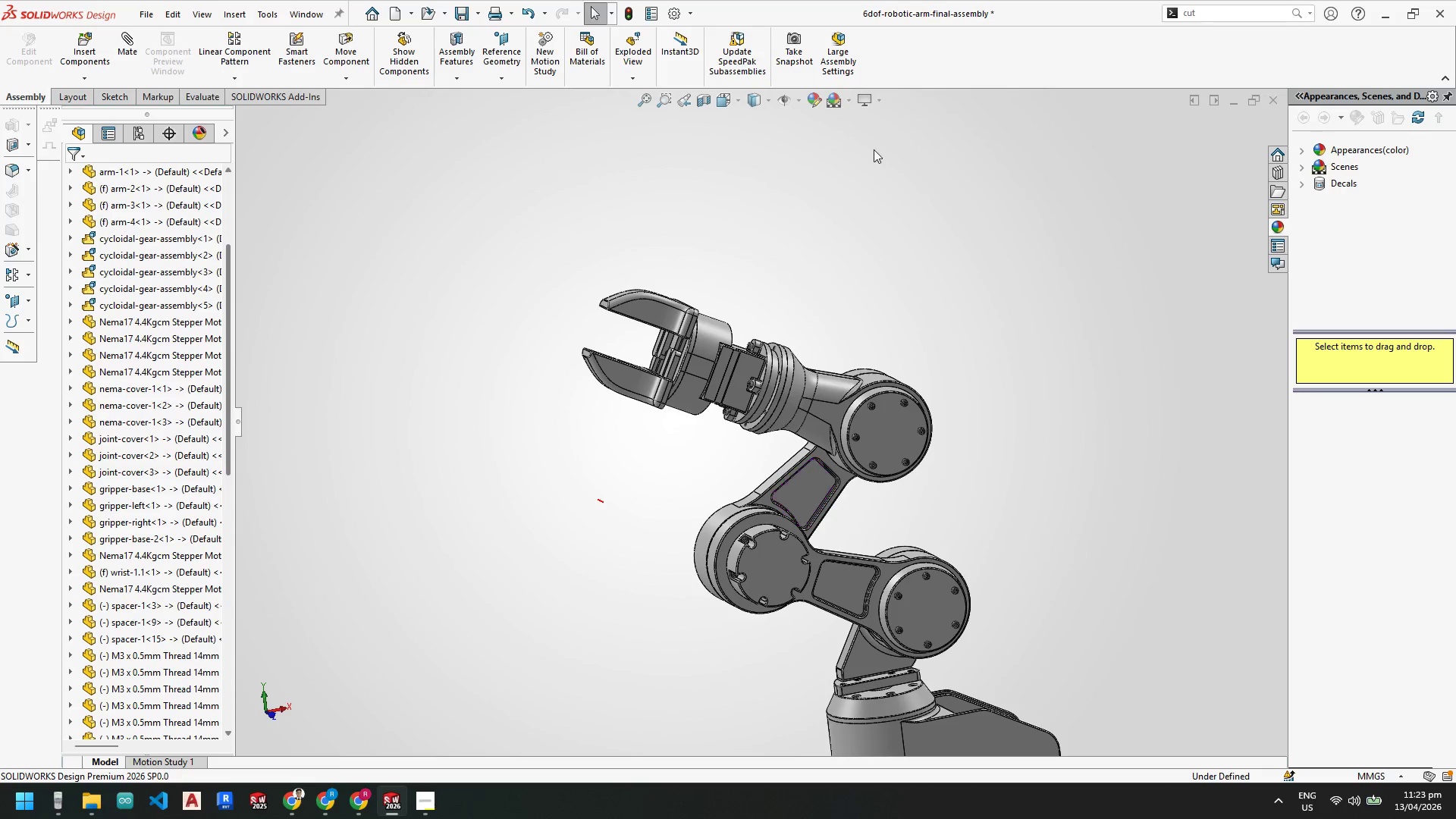 
scroll: coordinate [972, 359], scroll_direction: down, amount: 1.0
 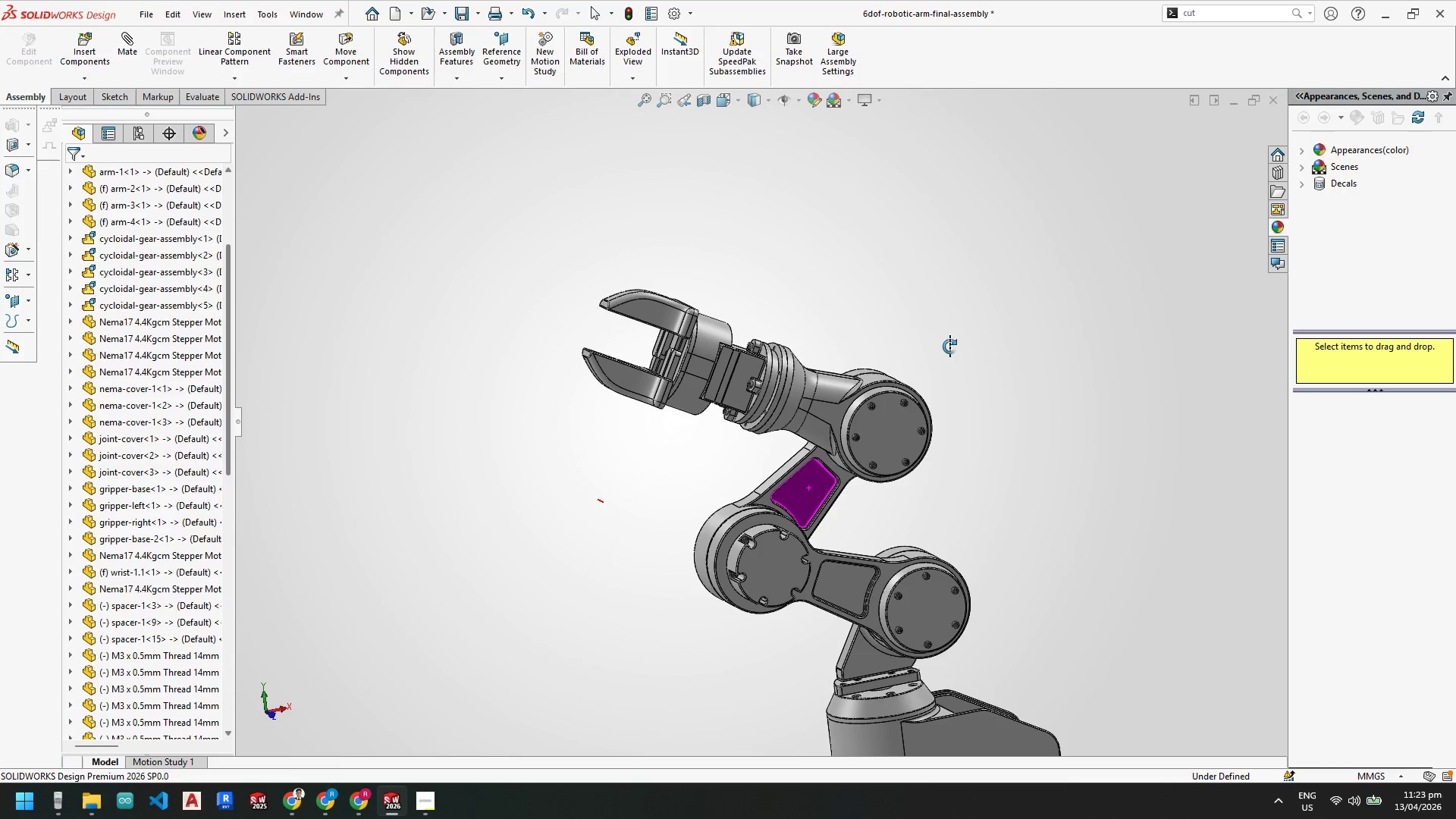 
key(Escape)
 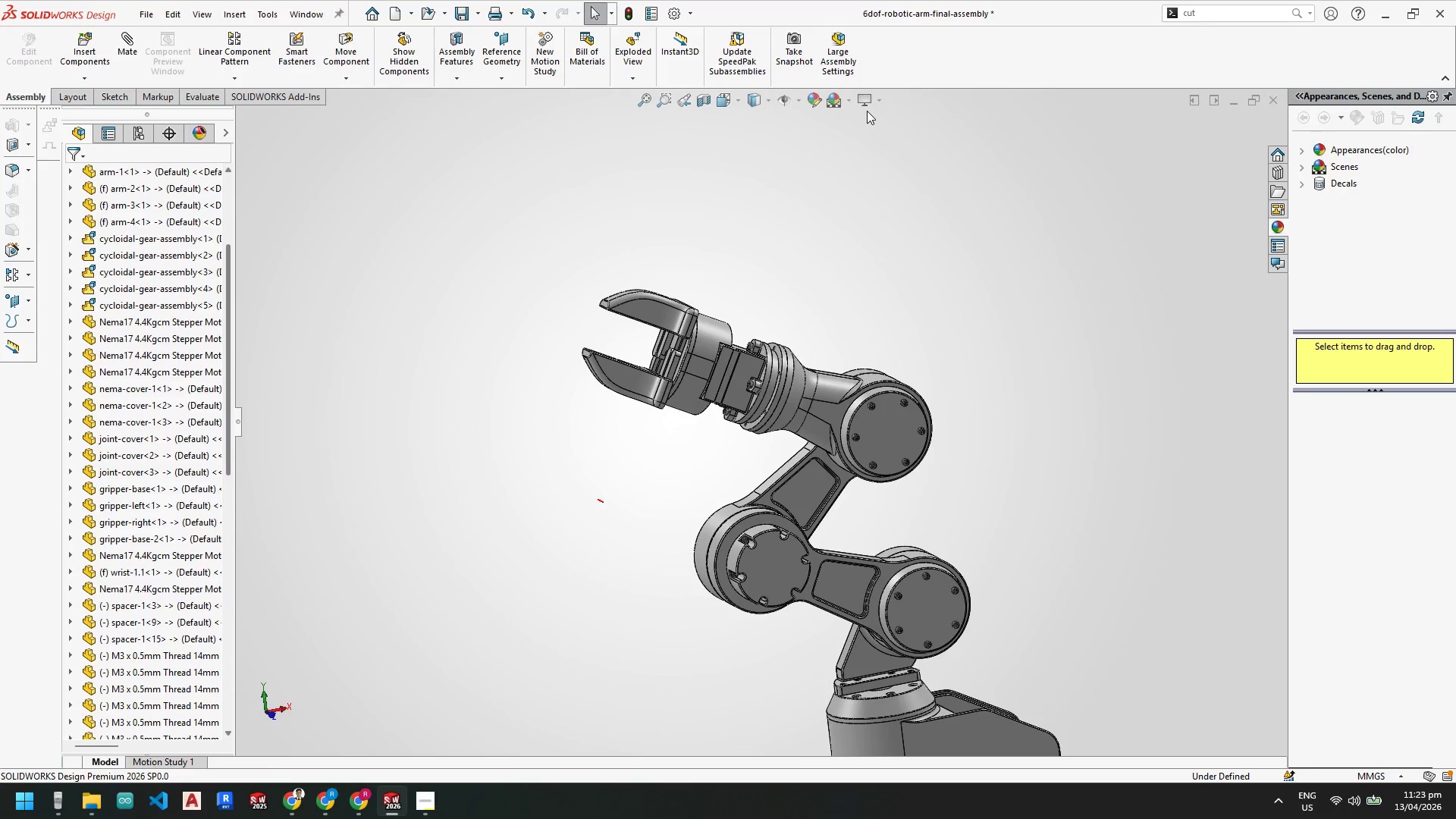 
left_click([866, 104])
 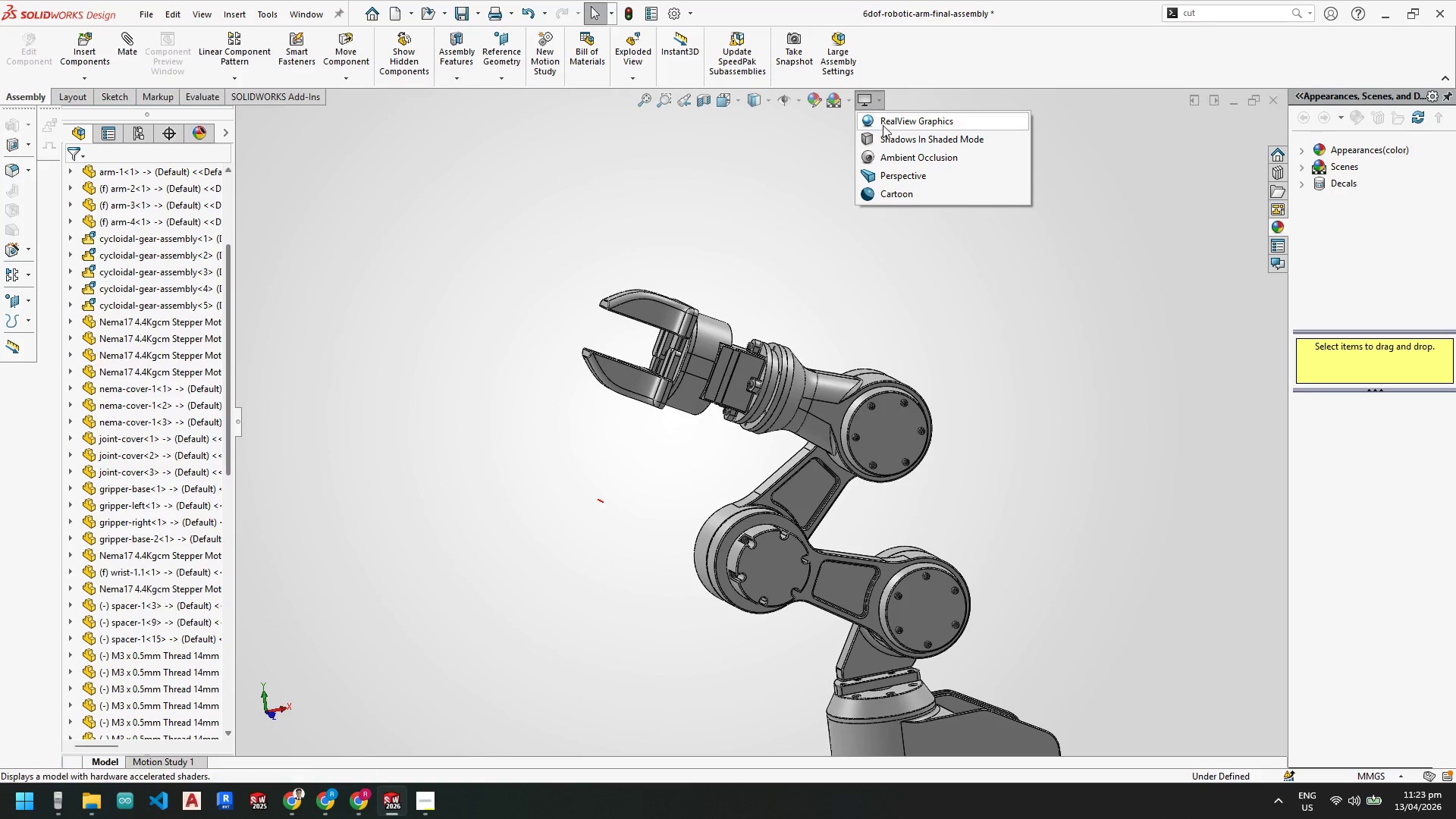 
left_click([883, 122])
 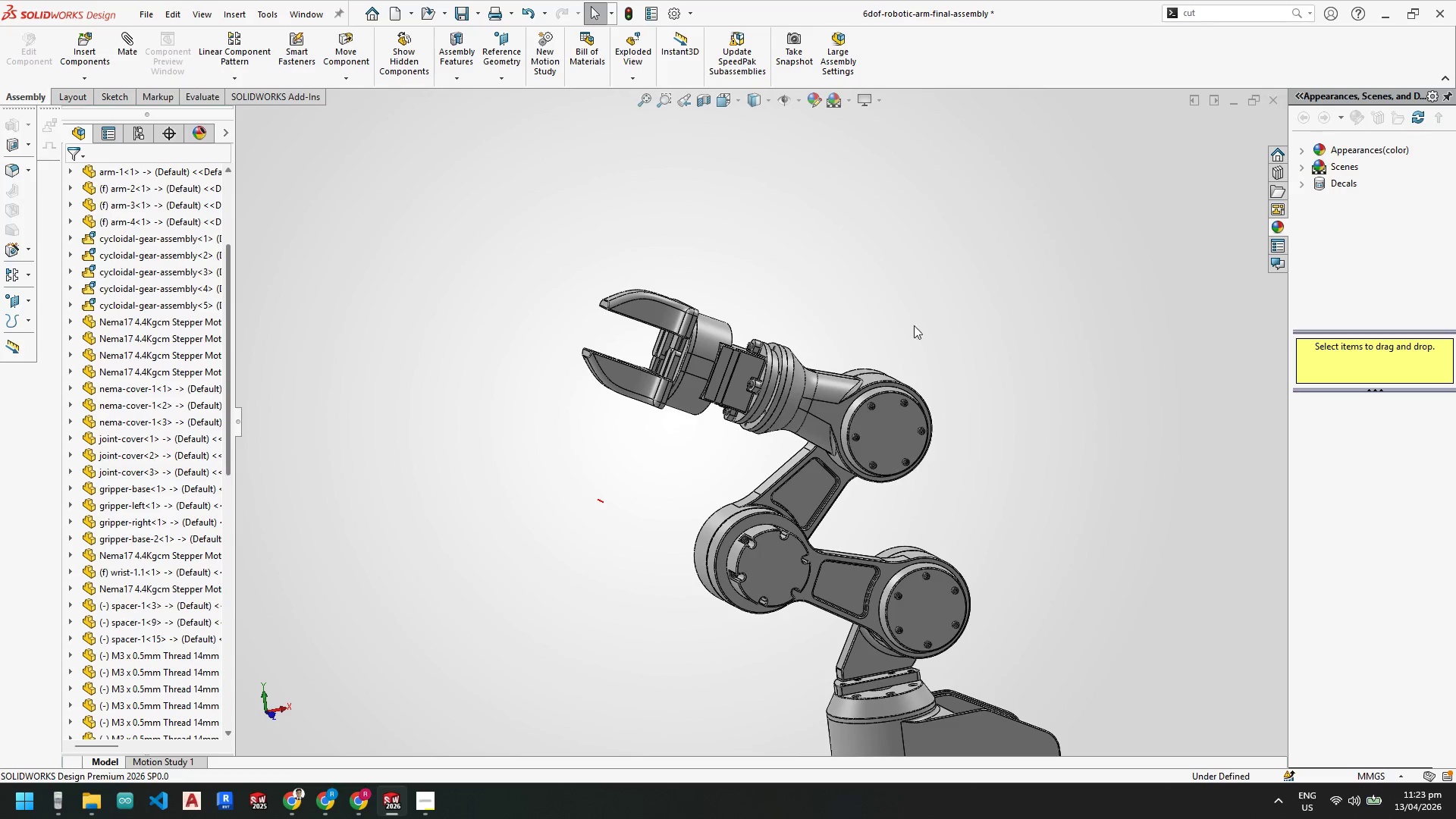 
scroll: coordinate [856, 475], scroll_direction: up, amount: 3.0
 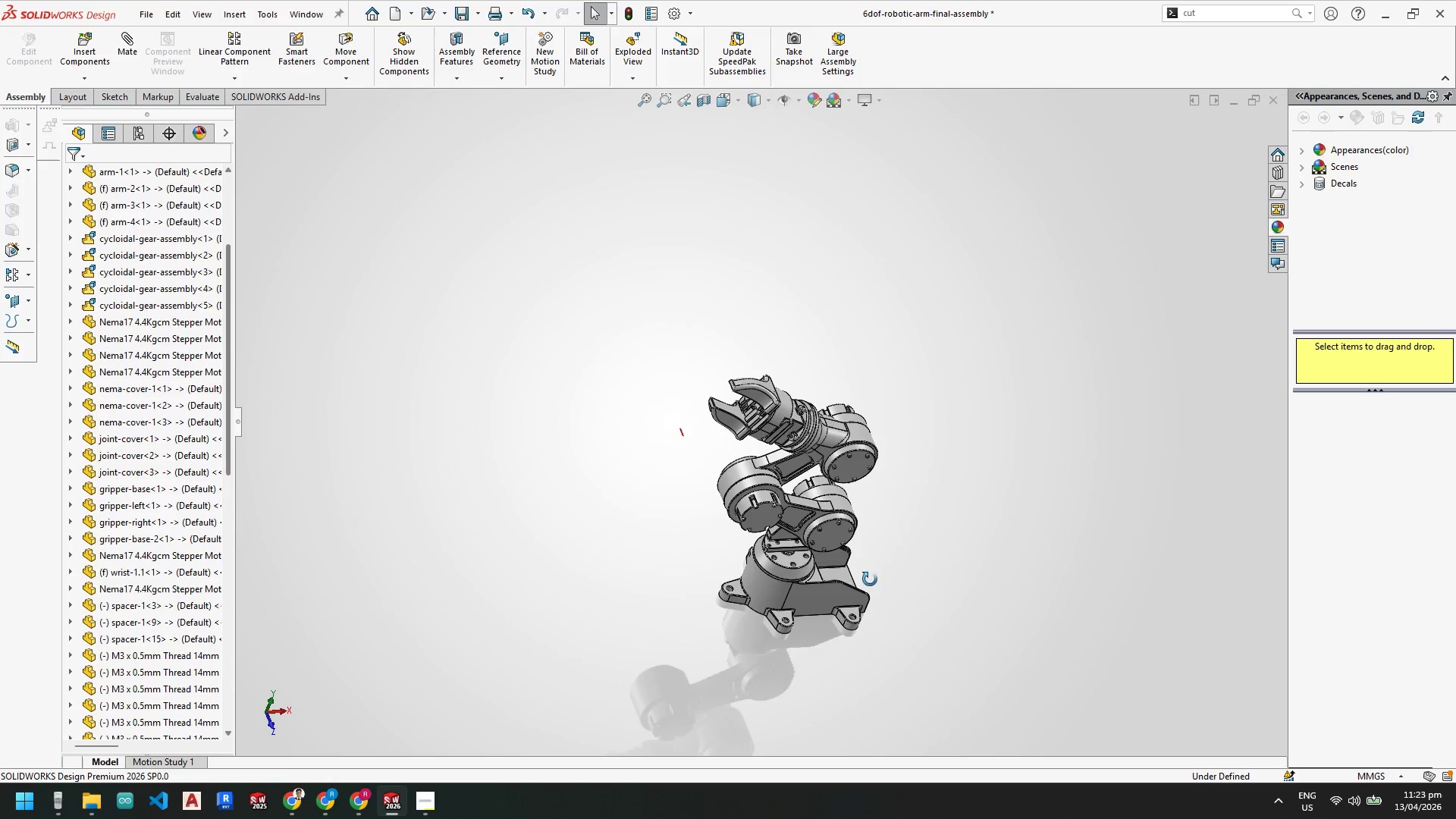 
scroll: coordinate [846, 481], scroll_direction: down, amount: 3.0
 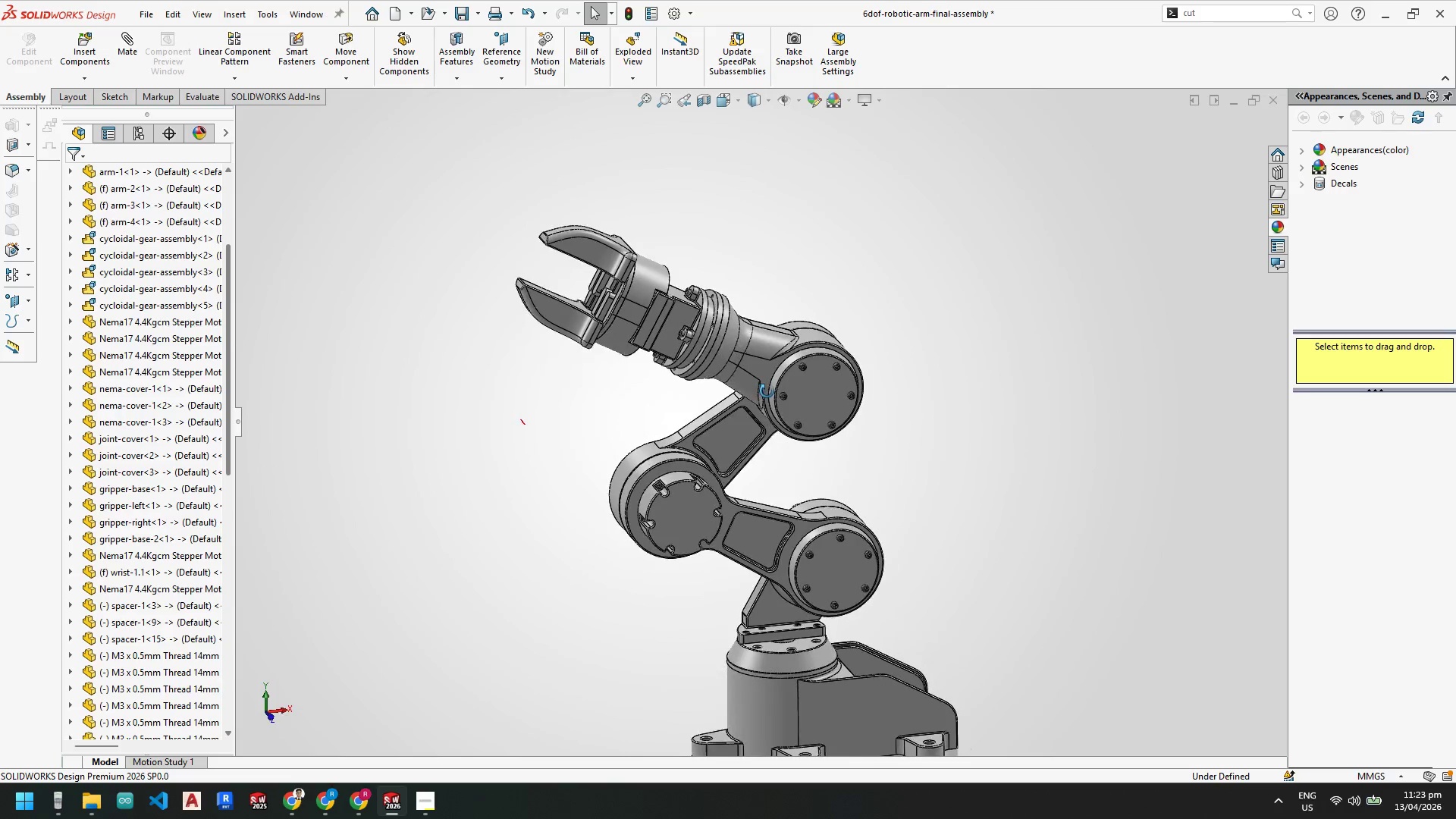 
left_click([871, 105])
 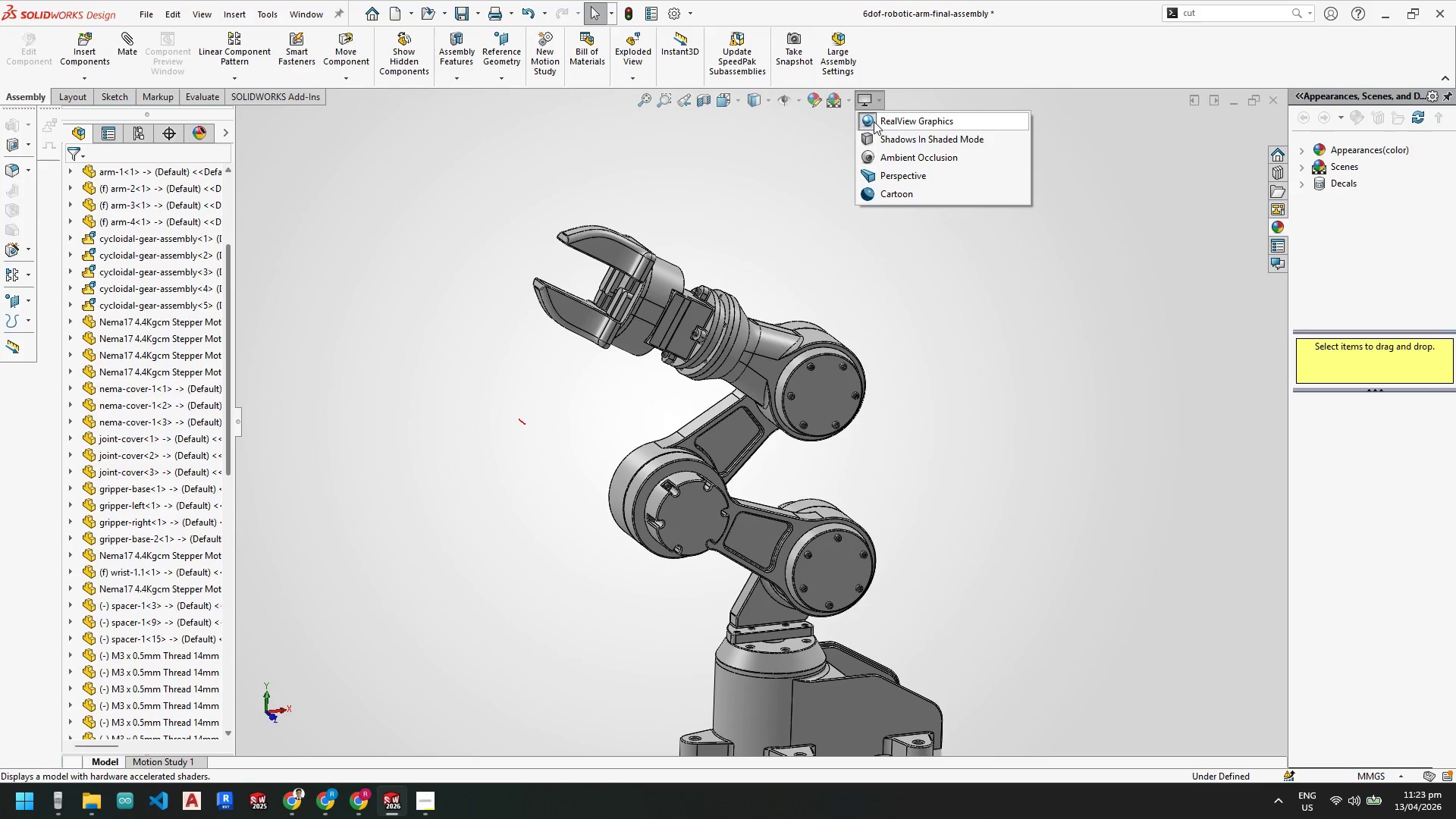 
left_click([869, 122])
 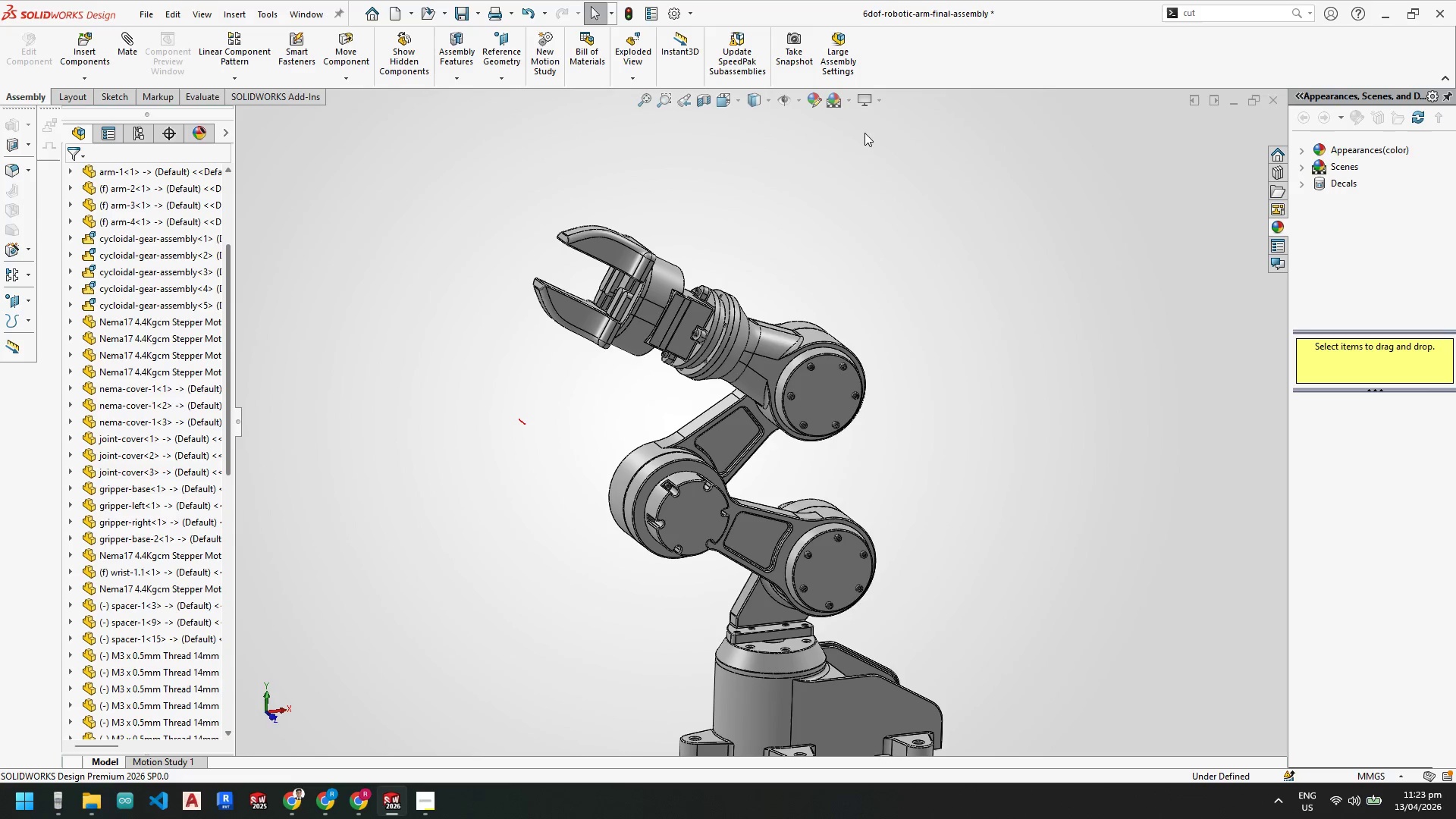 
key(Escape)
 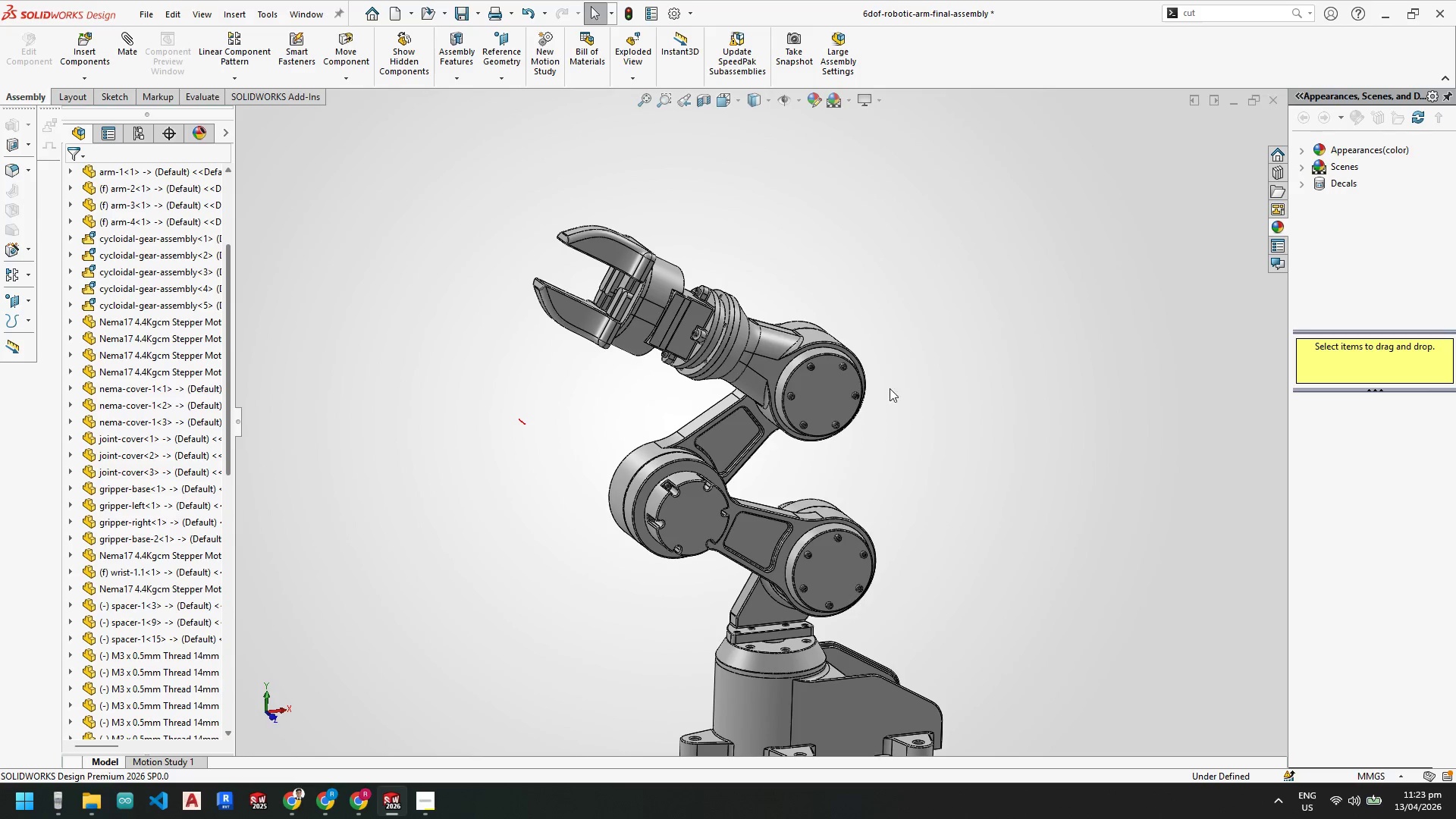 
key(Escape)
 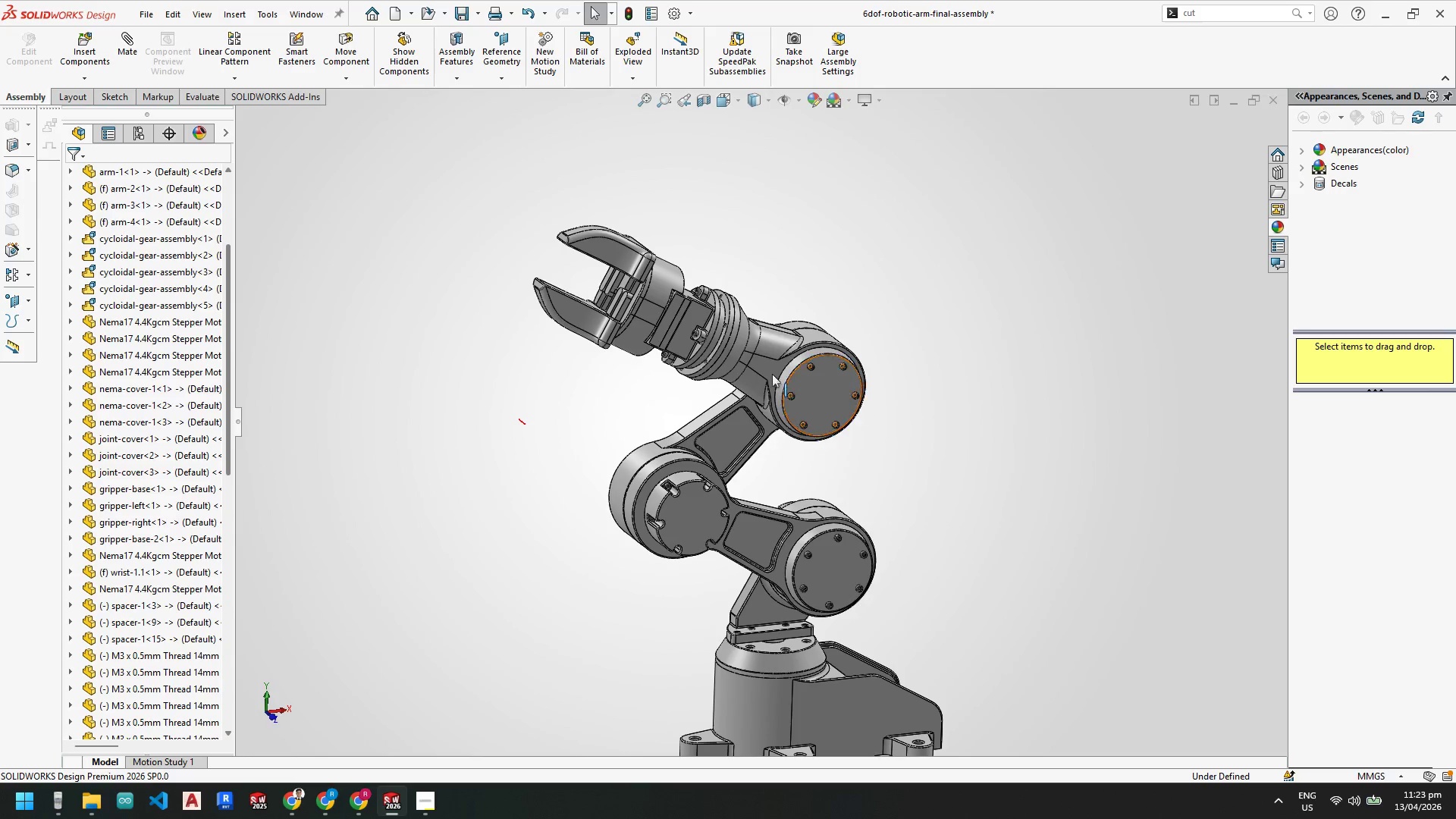 
scroll: coordinate [774, 337], scroll_direction: down, amount: 10.0
 